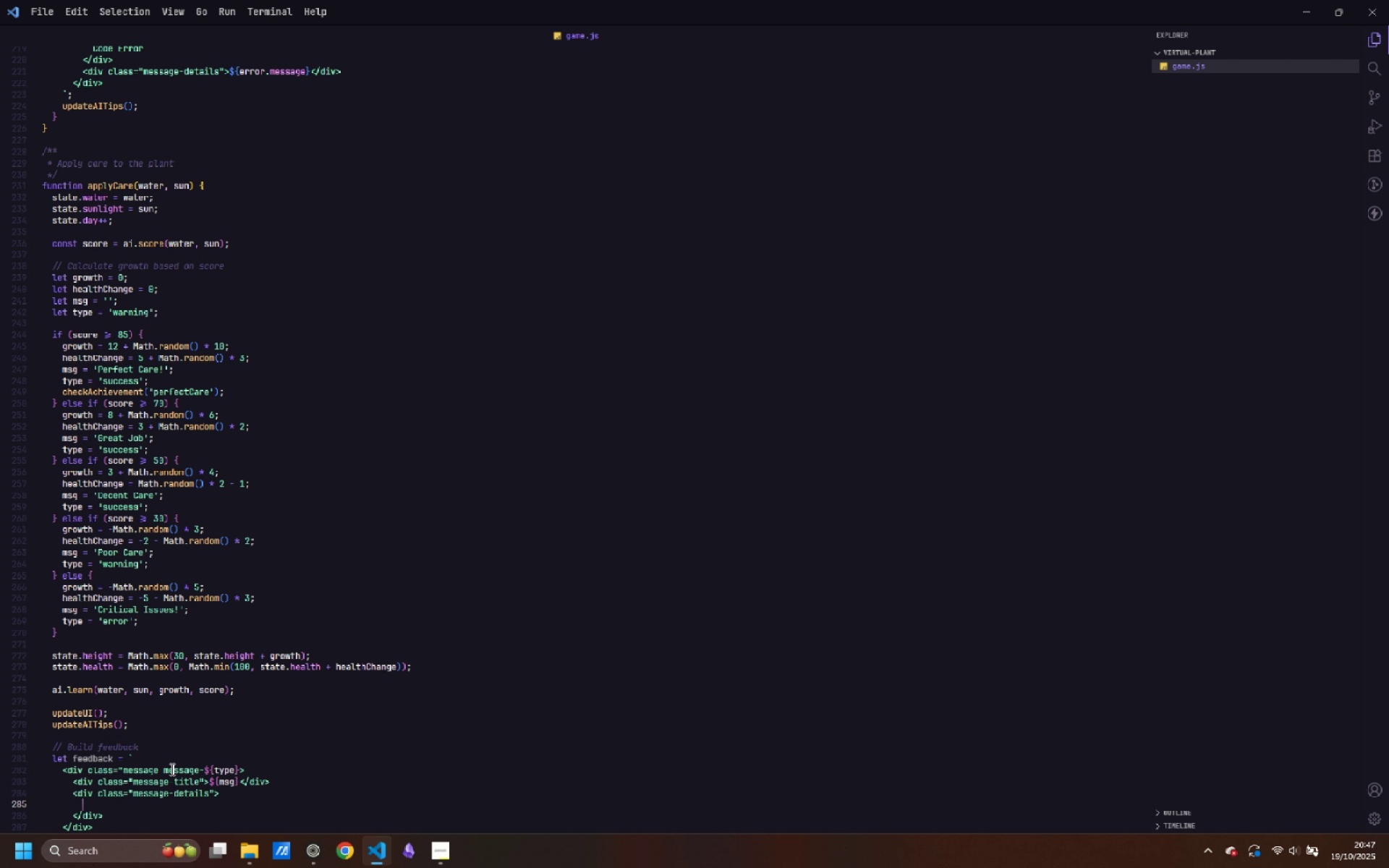 
key(Tab)
type(Growth: ${})
 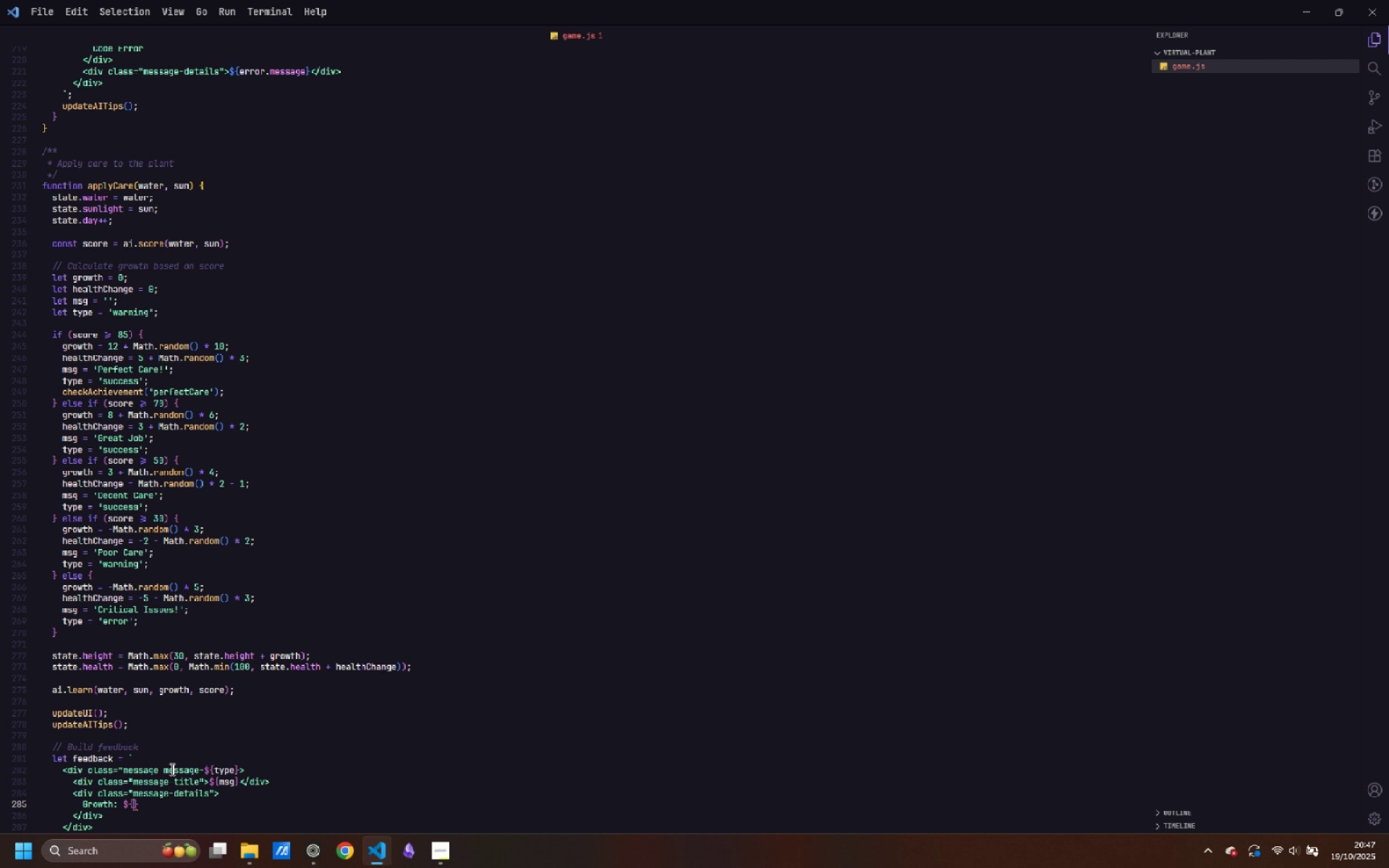 
 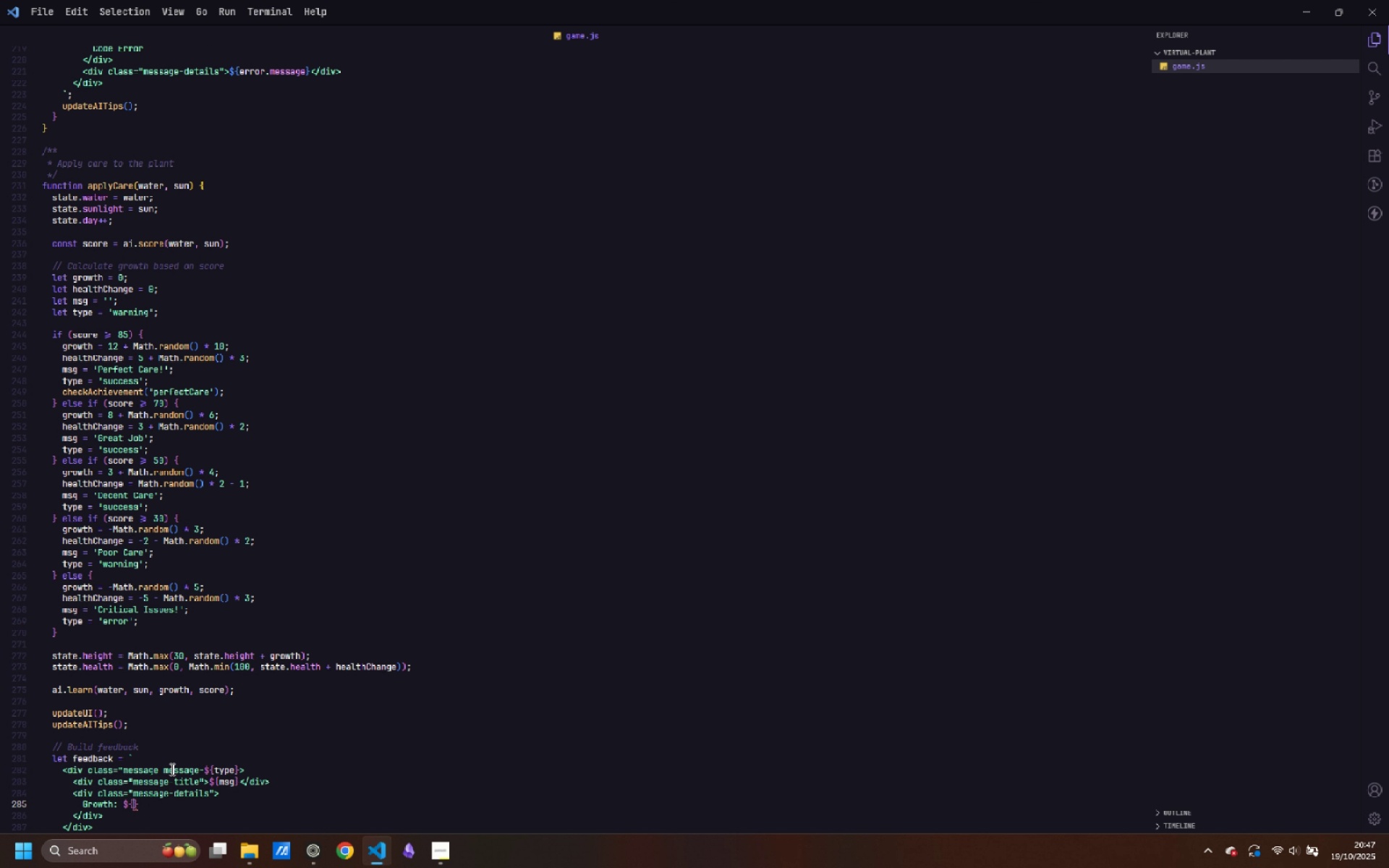 
key(ArrowLeft)
 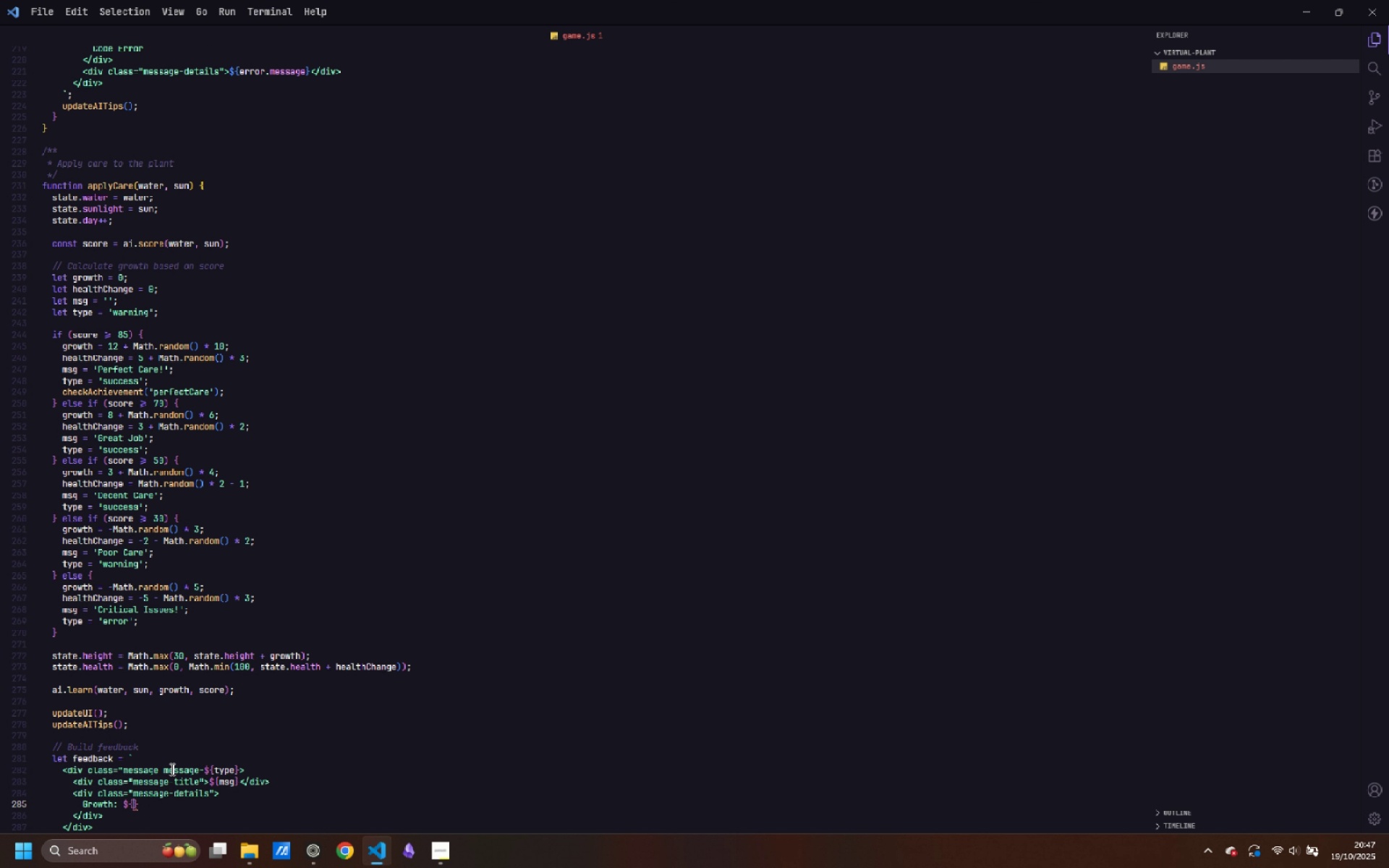 
type(growth > 0 ? '+)
 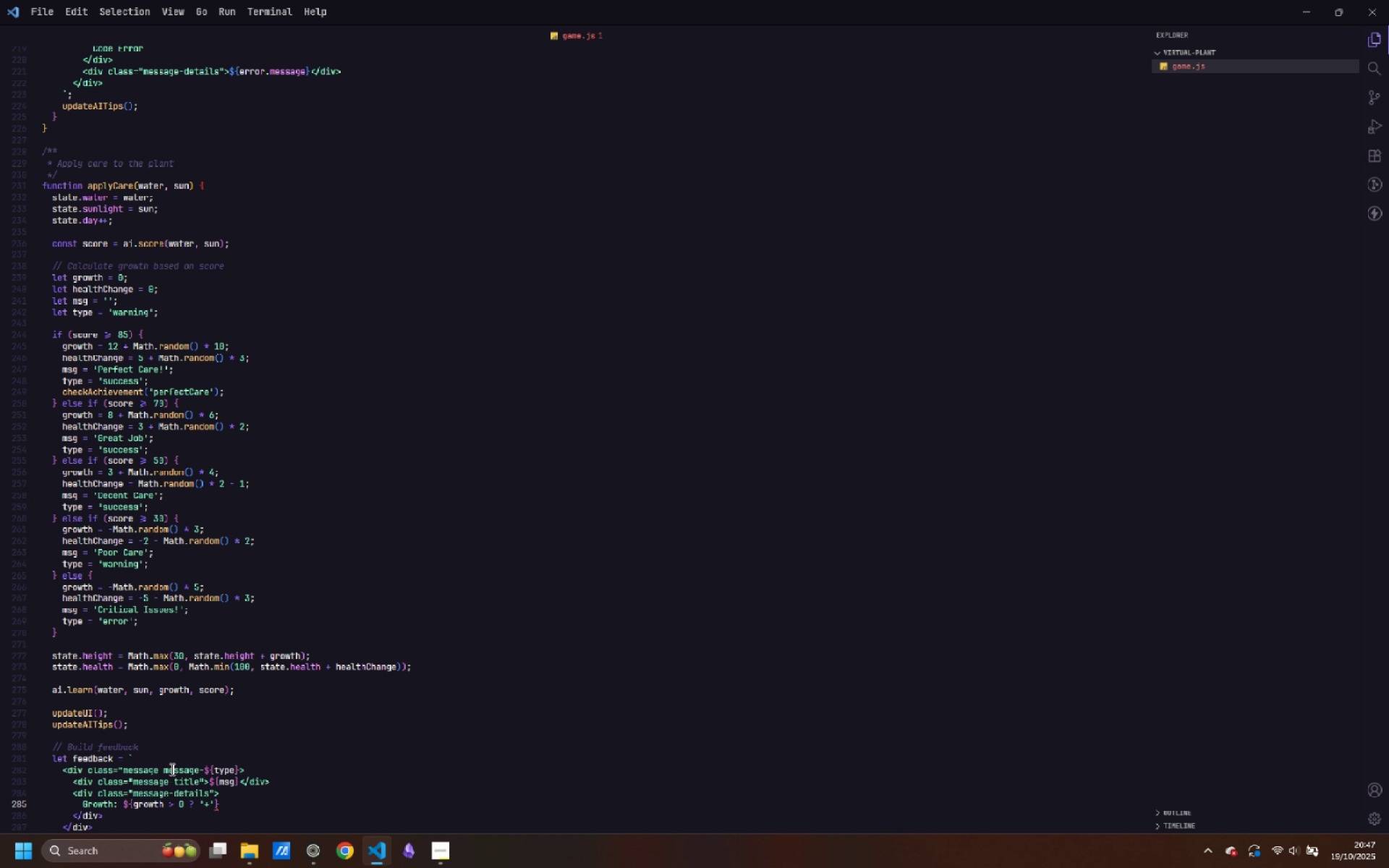 
key(ArrowRight)
 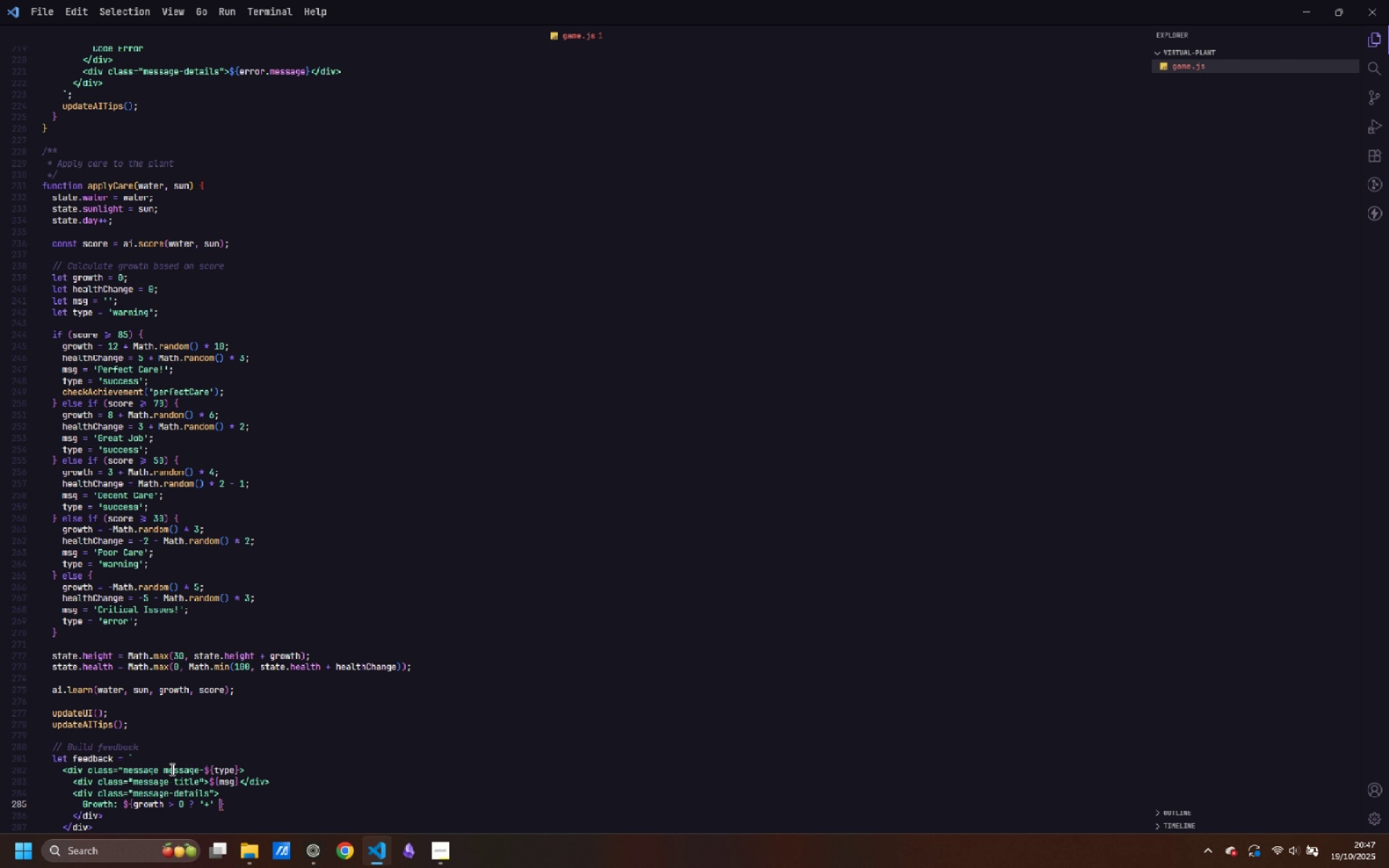 
key(Space)
 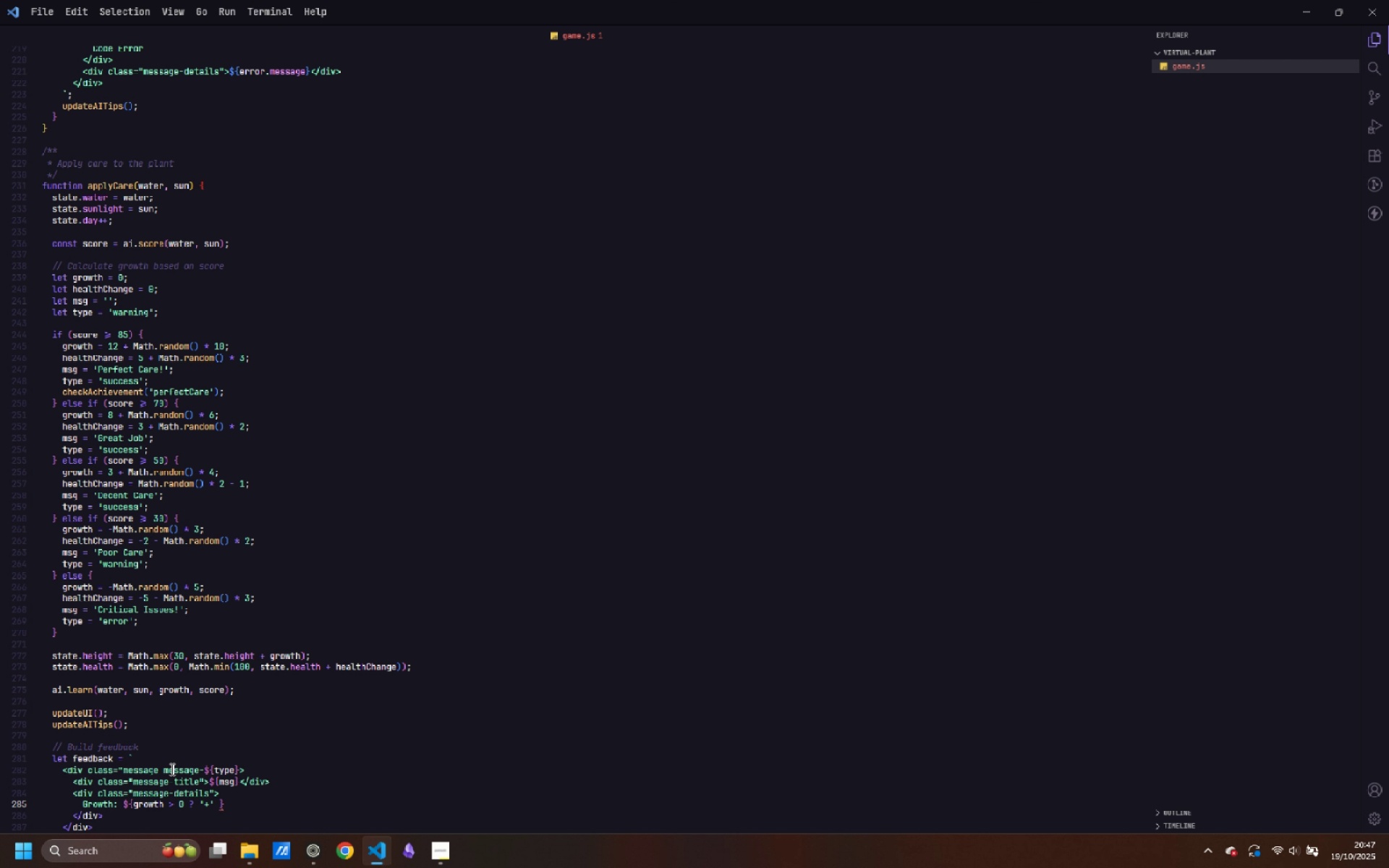 
key(Shift+Semicolon)
 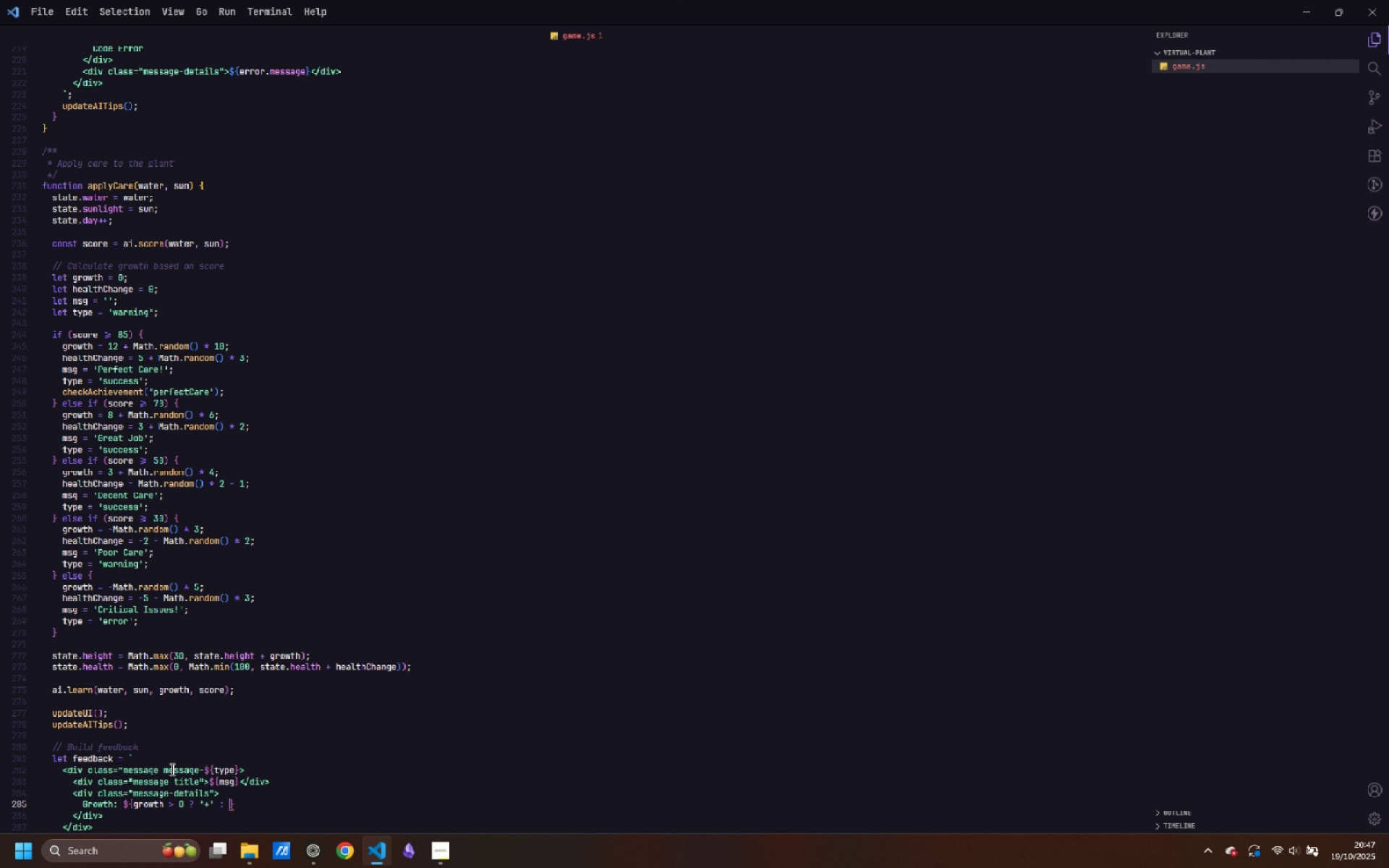 
key(Space)
 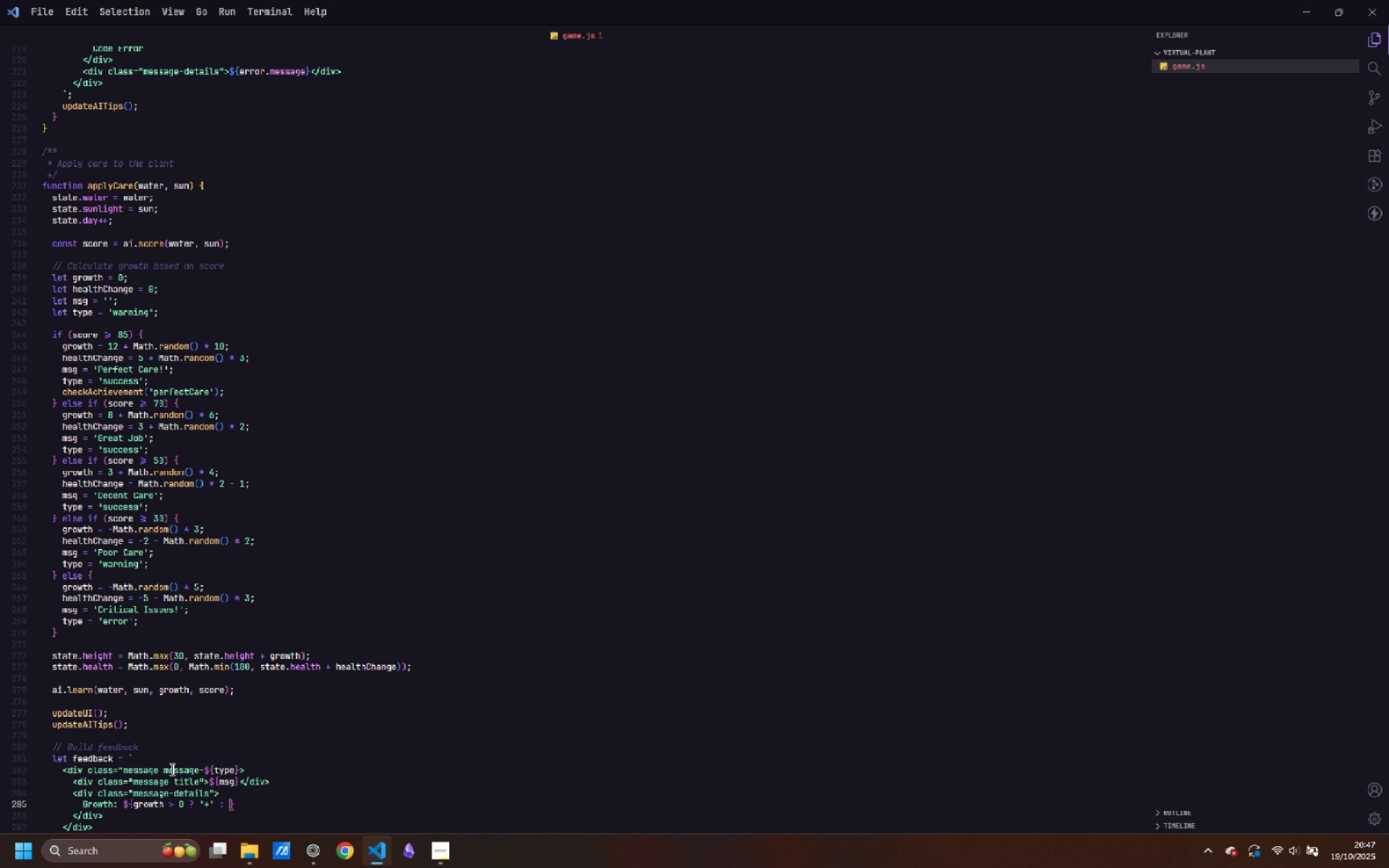 
key(Quote)
 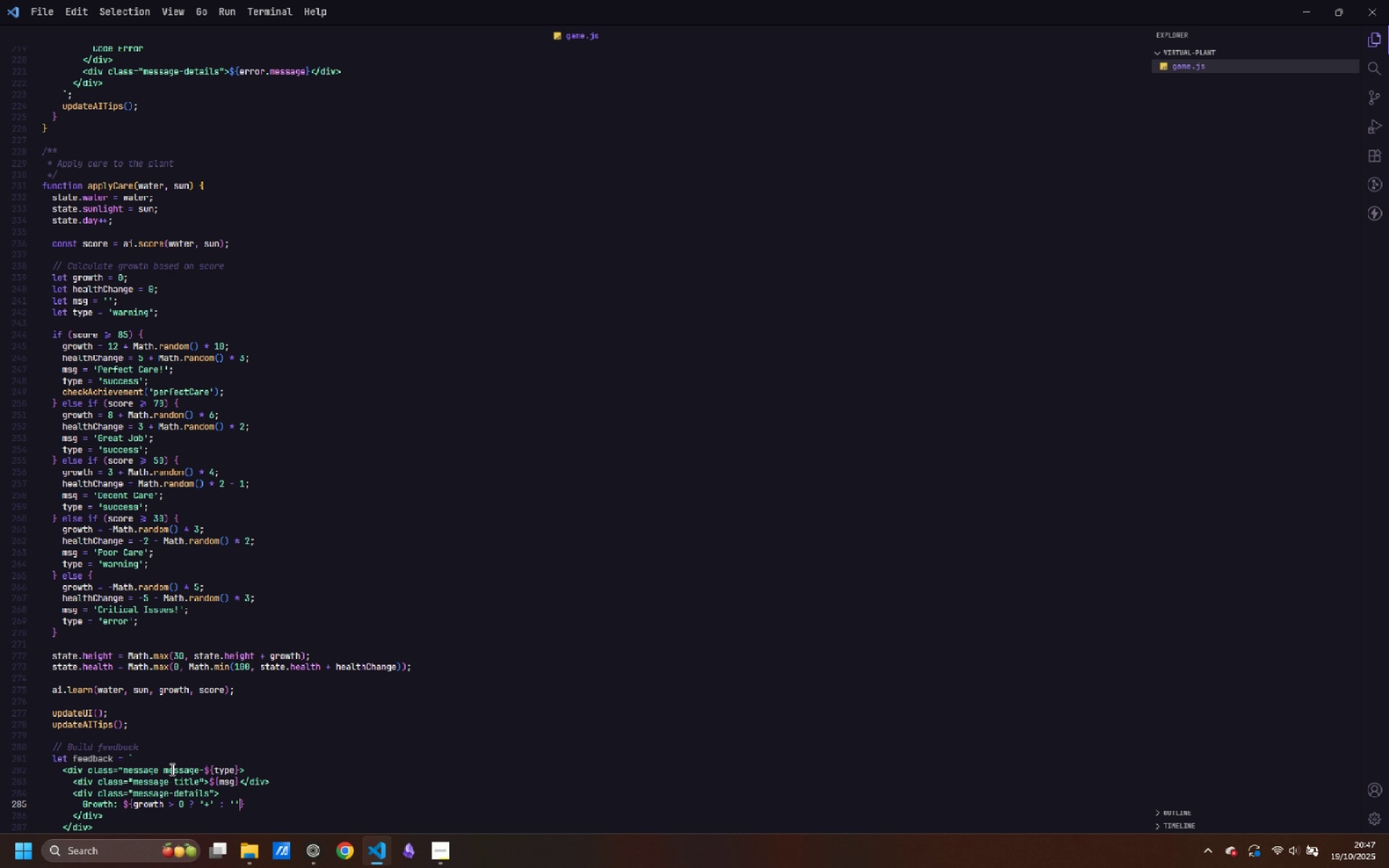 
key(ArrowRight)
 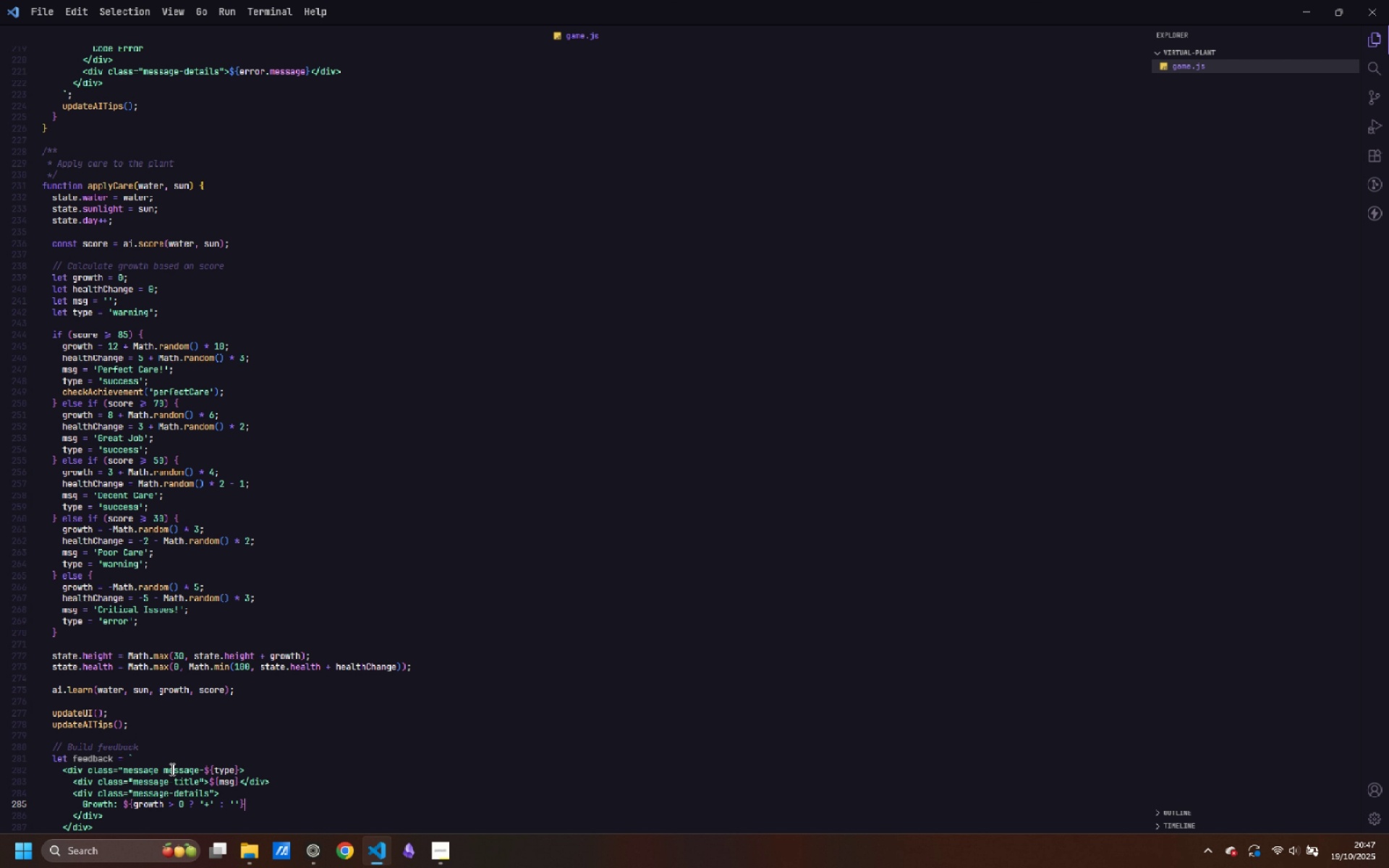 
key(ArrowRight)
 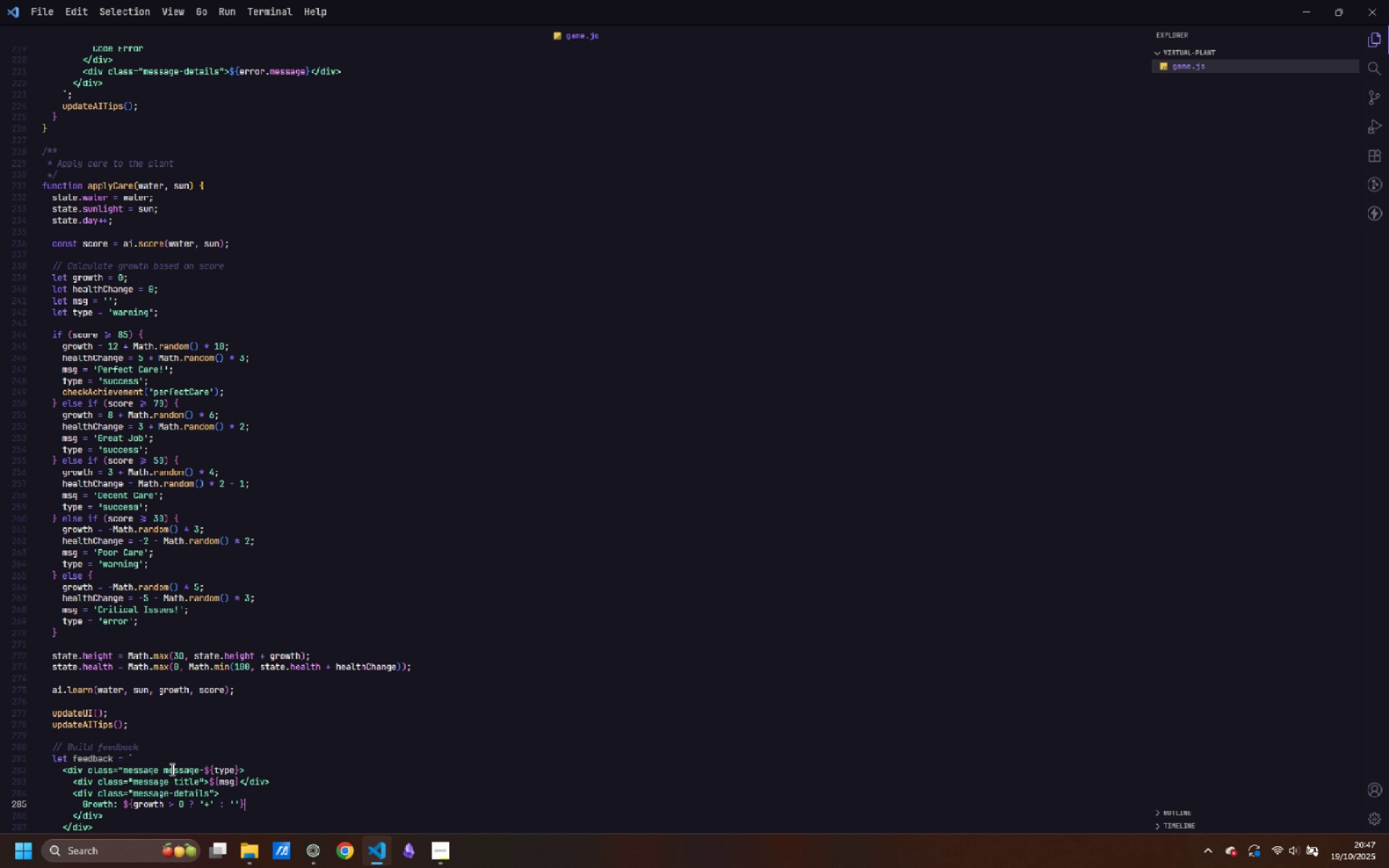 
wait(8.91)
 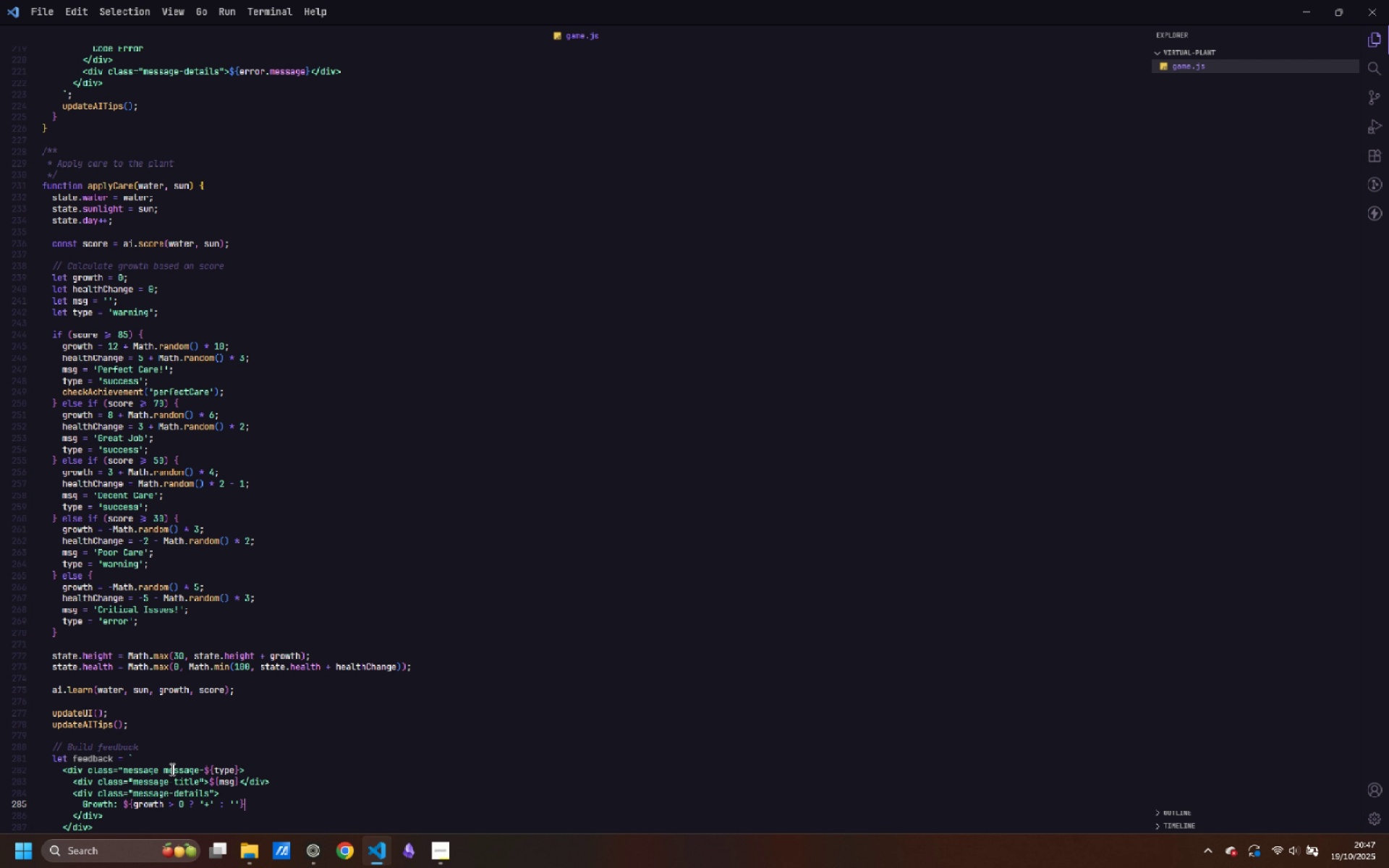 
key(Shift+4)
 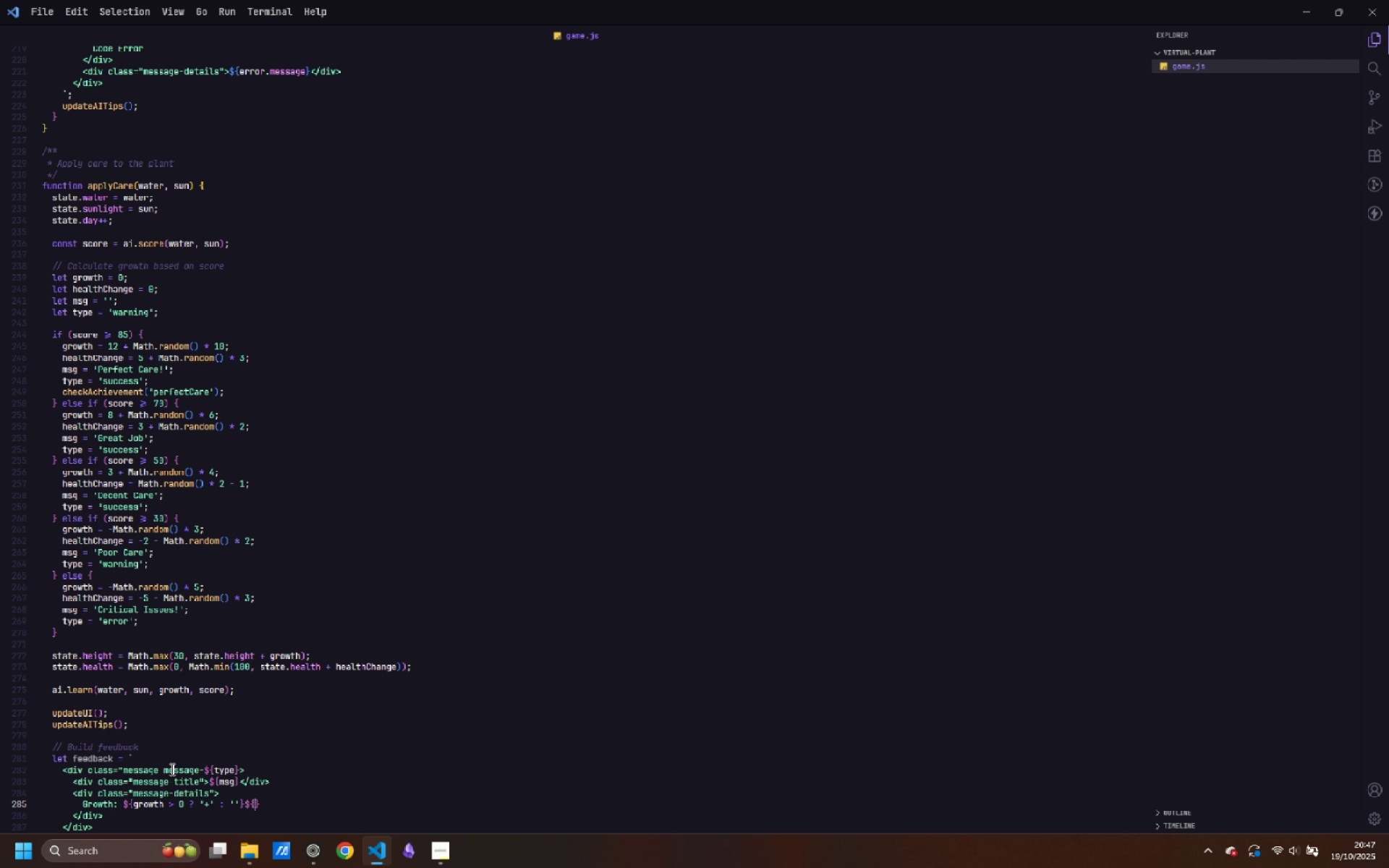 
key(Shift+BracketLeft)
 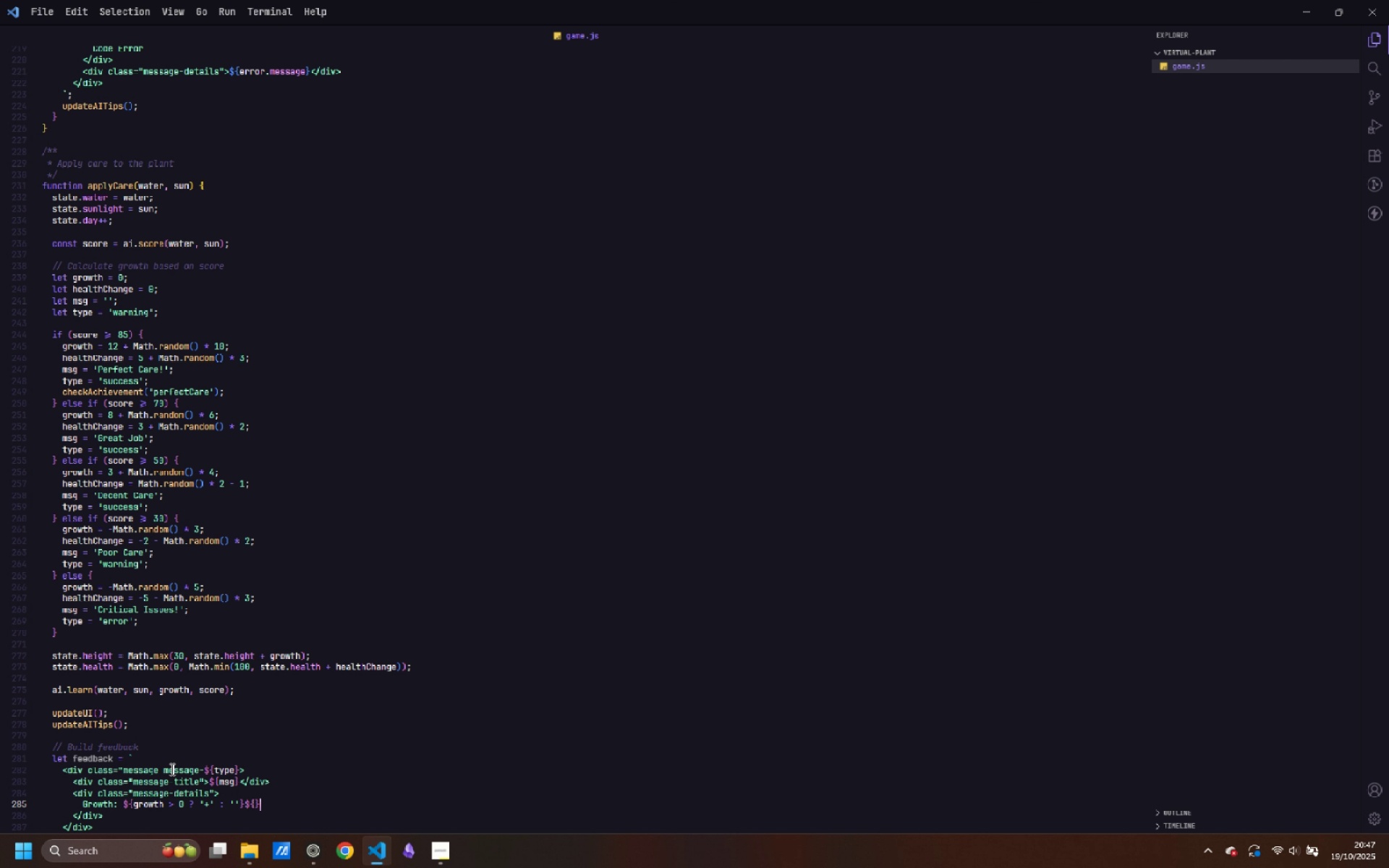 
key(Shift+BracketRight)
 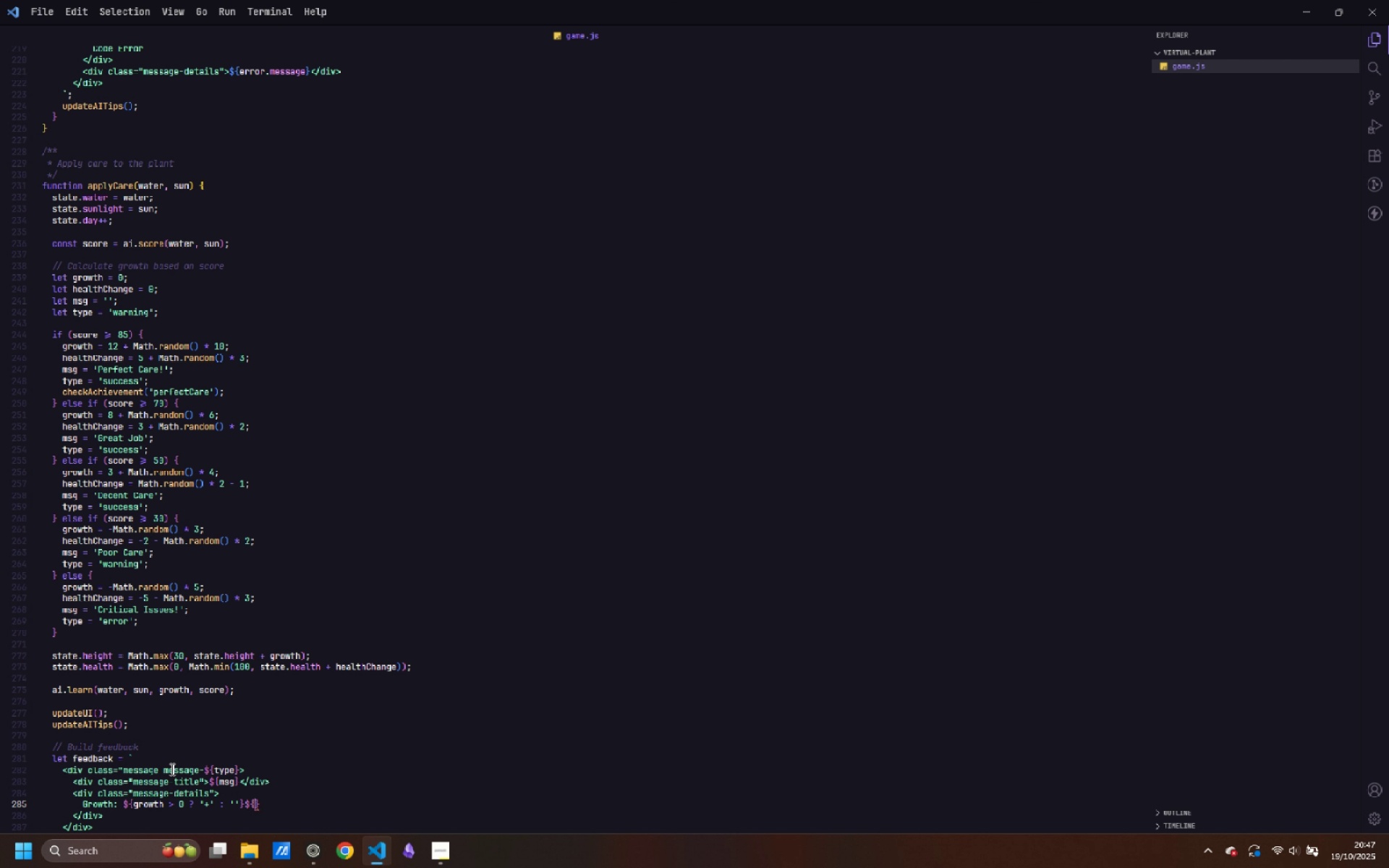 
key(ArrowLeft)
 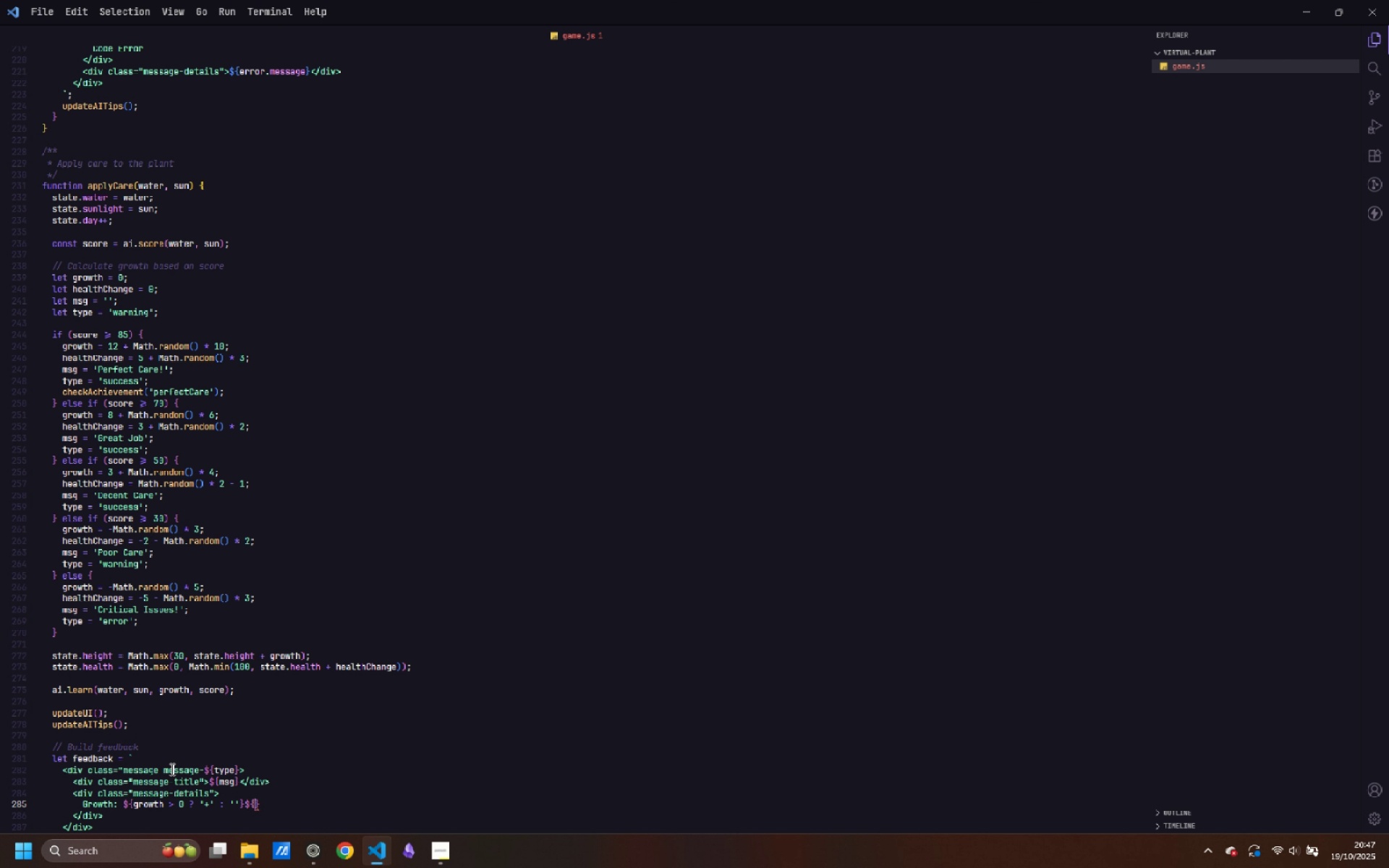 
type(growth.toFi)
 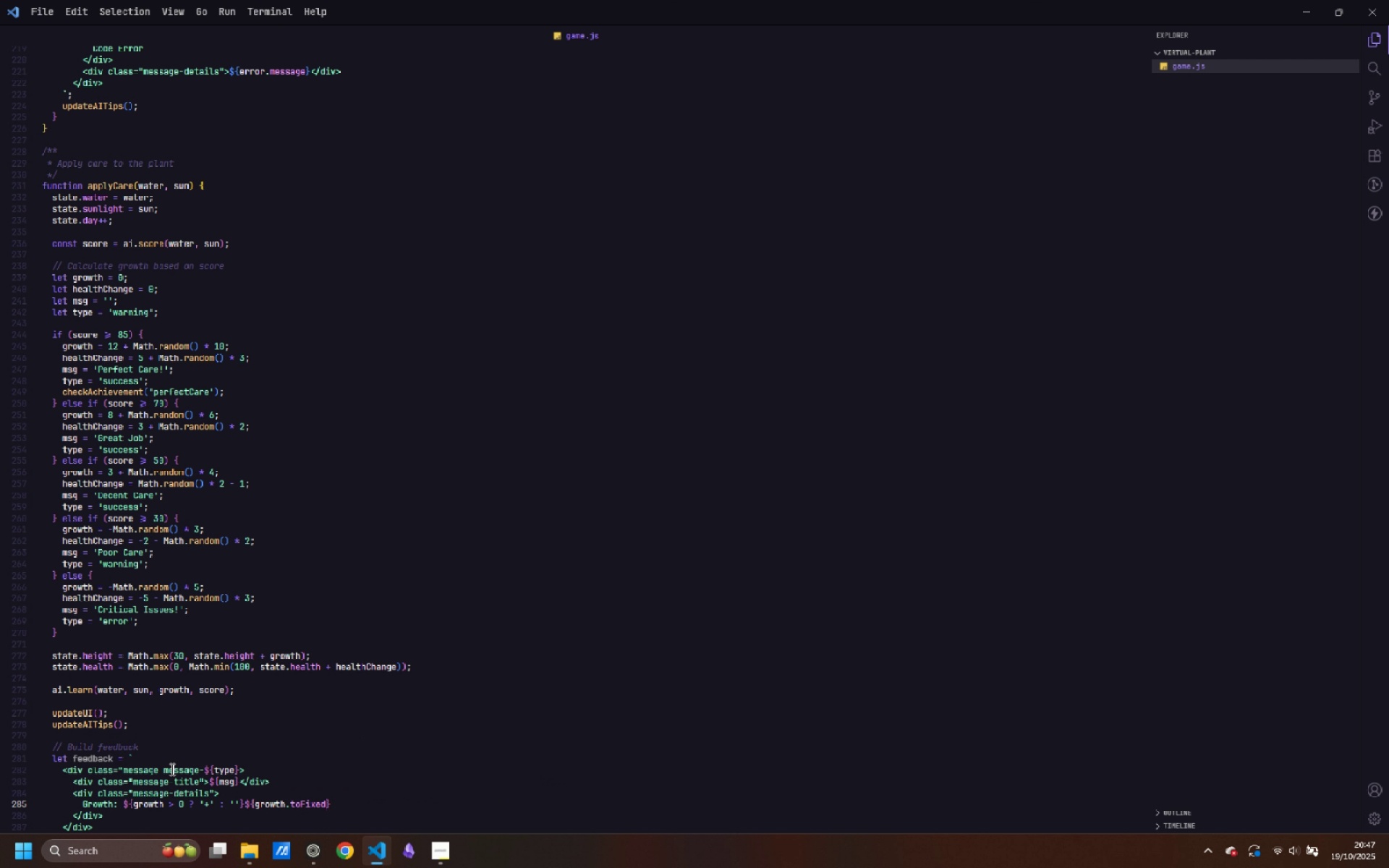 
key(Enter)
 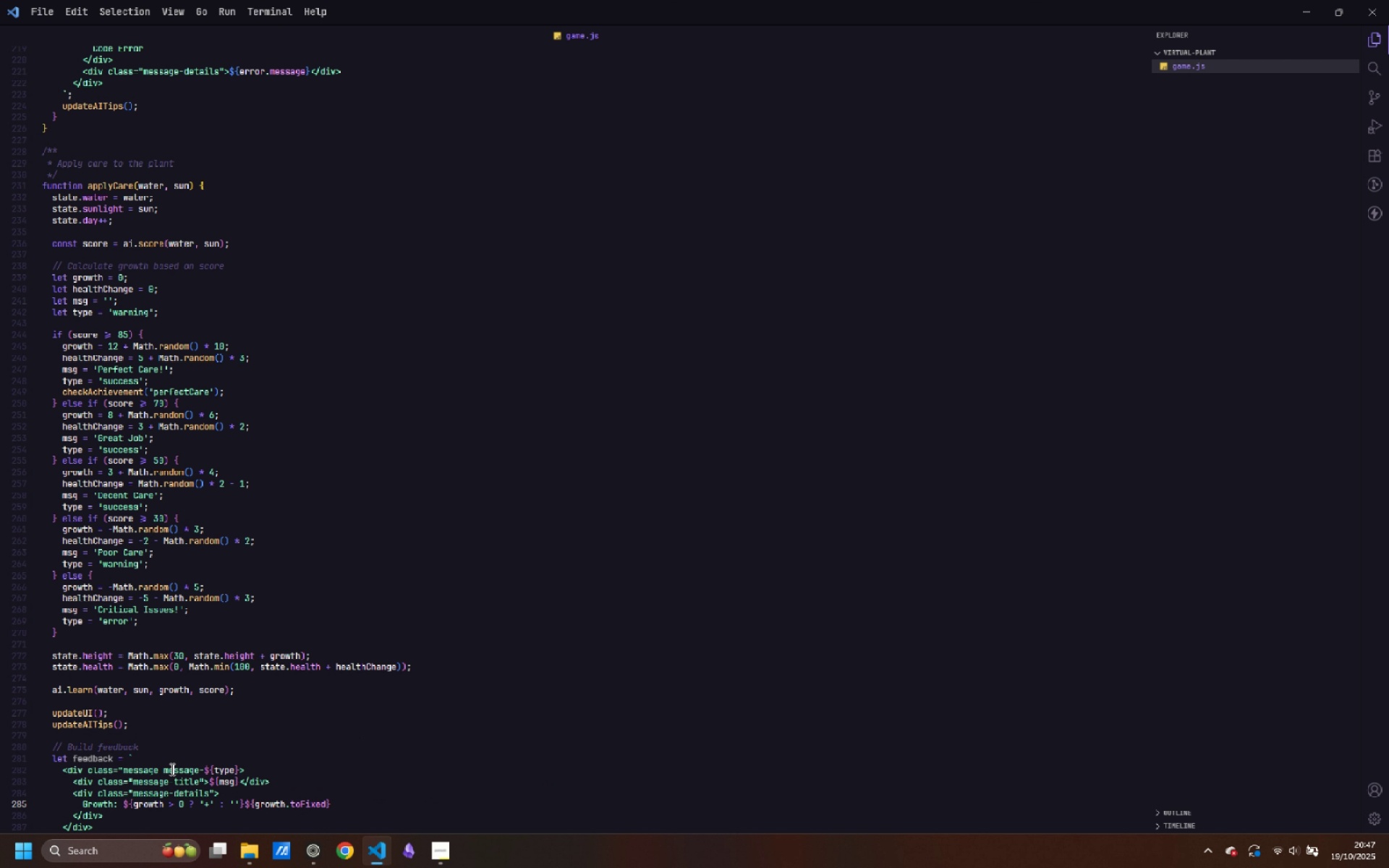 
type((1)
 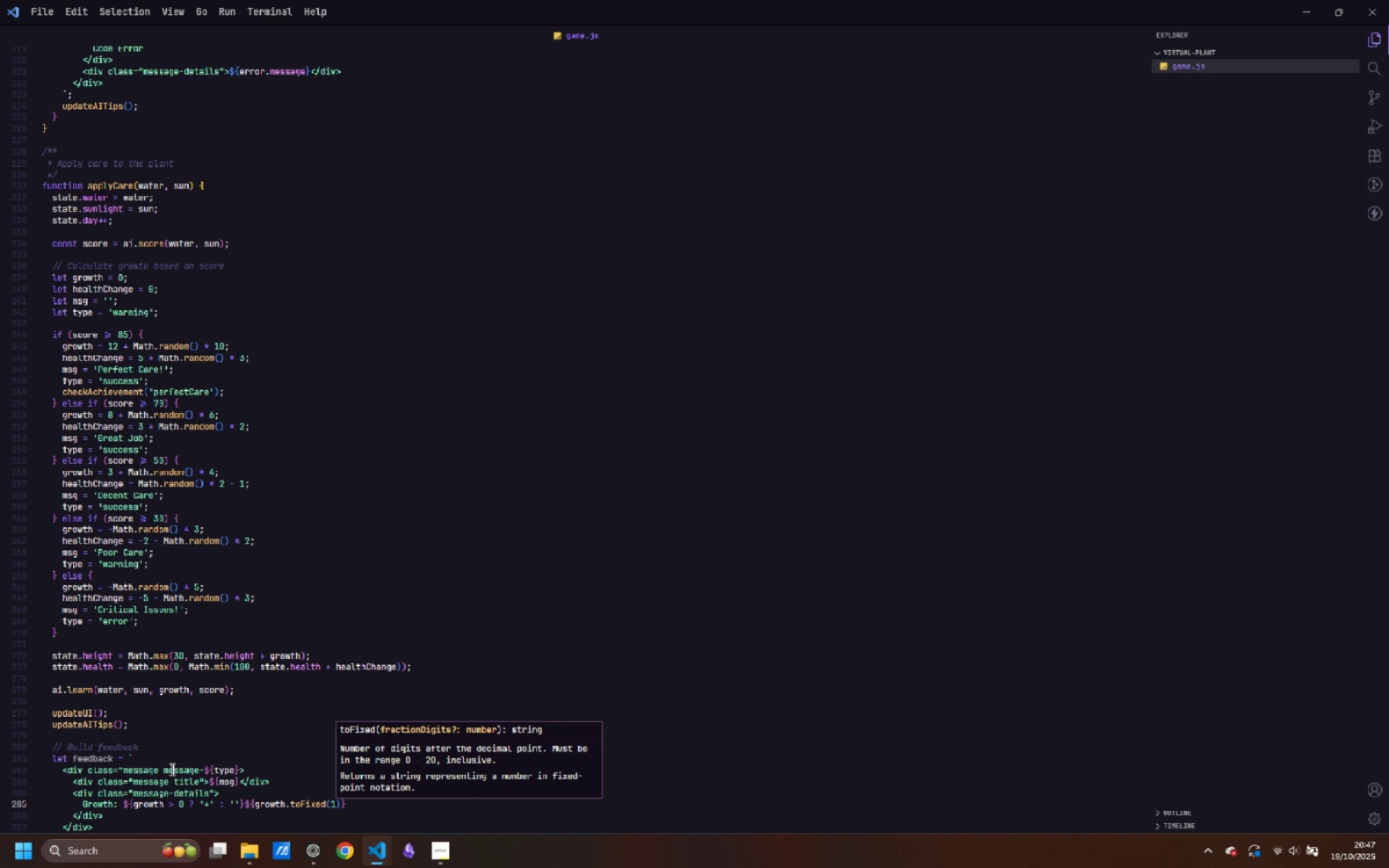 
key(ArrowRight)
 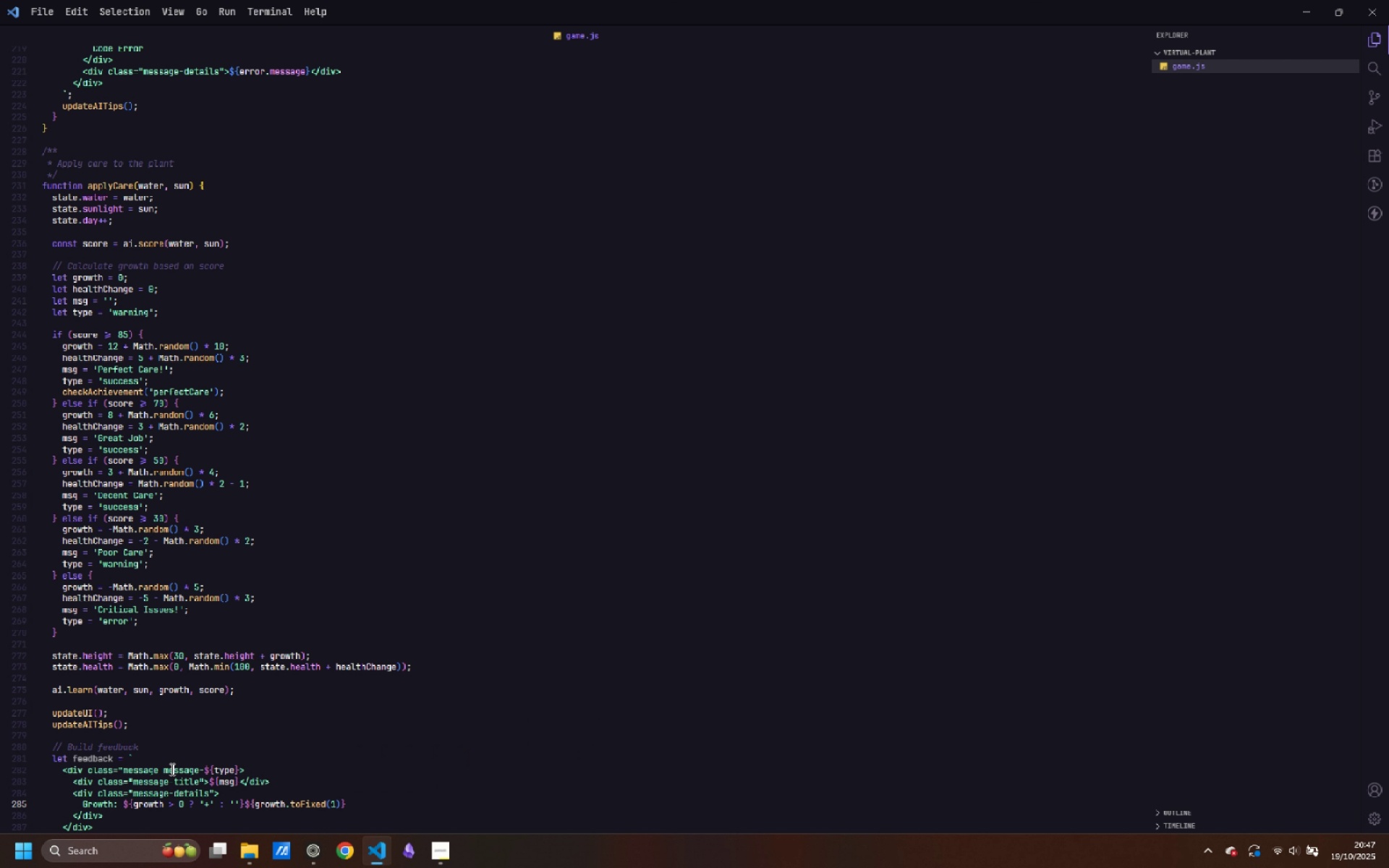 
type(px)
 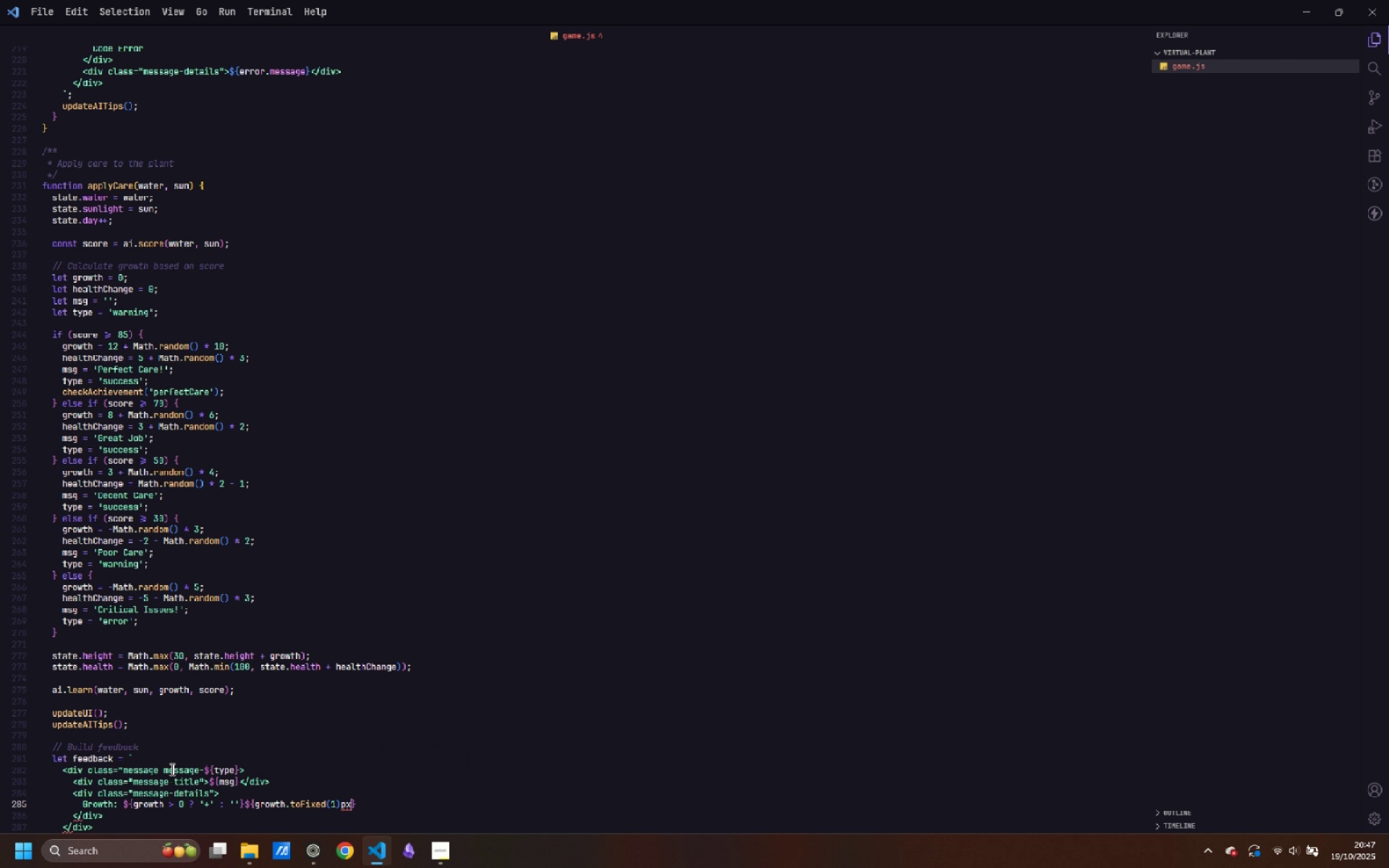 
key(Backspace)
 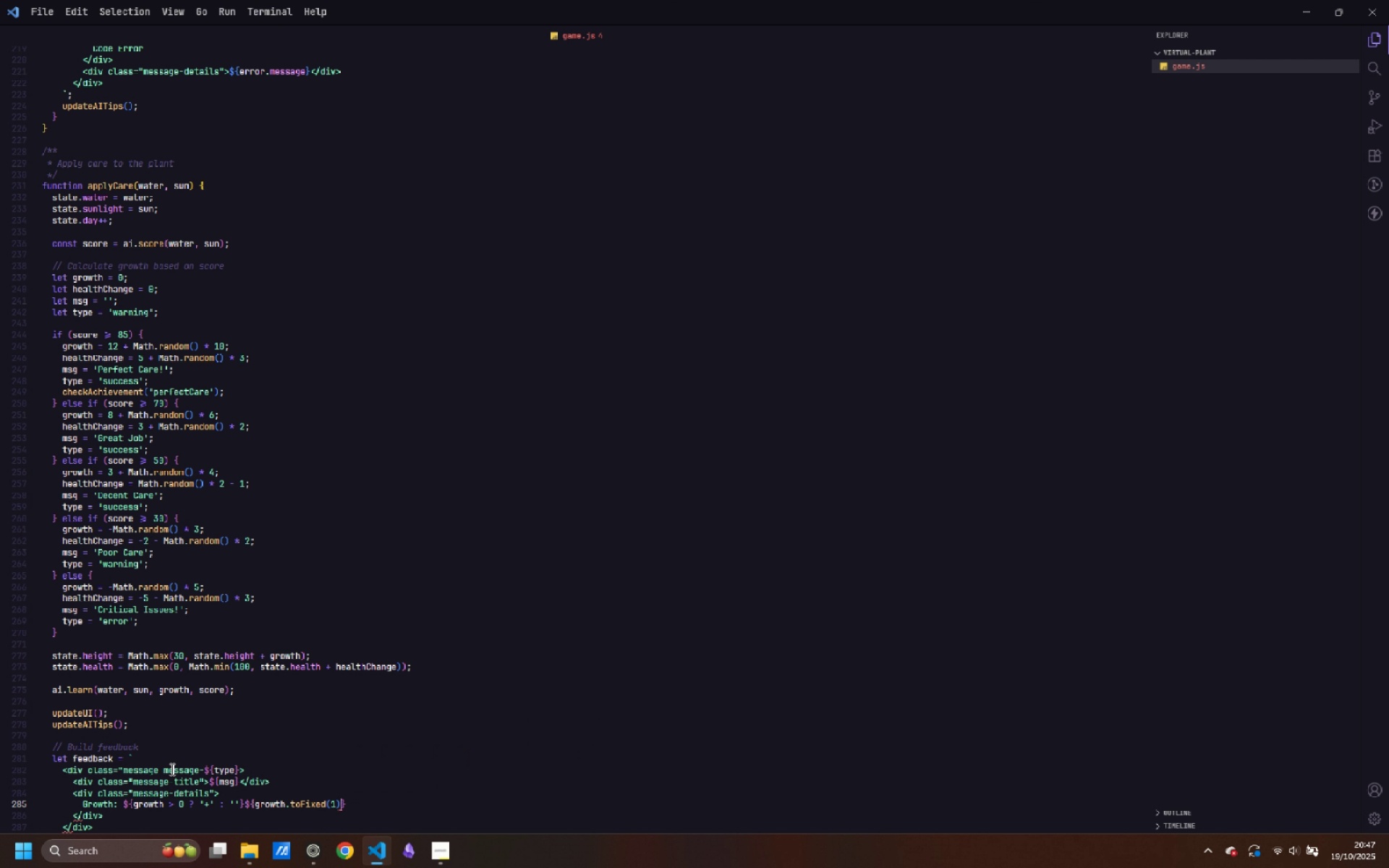 
key(Backspace)
 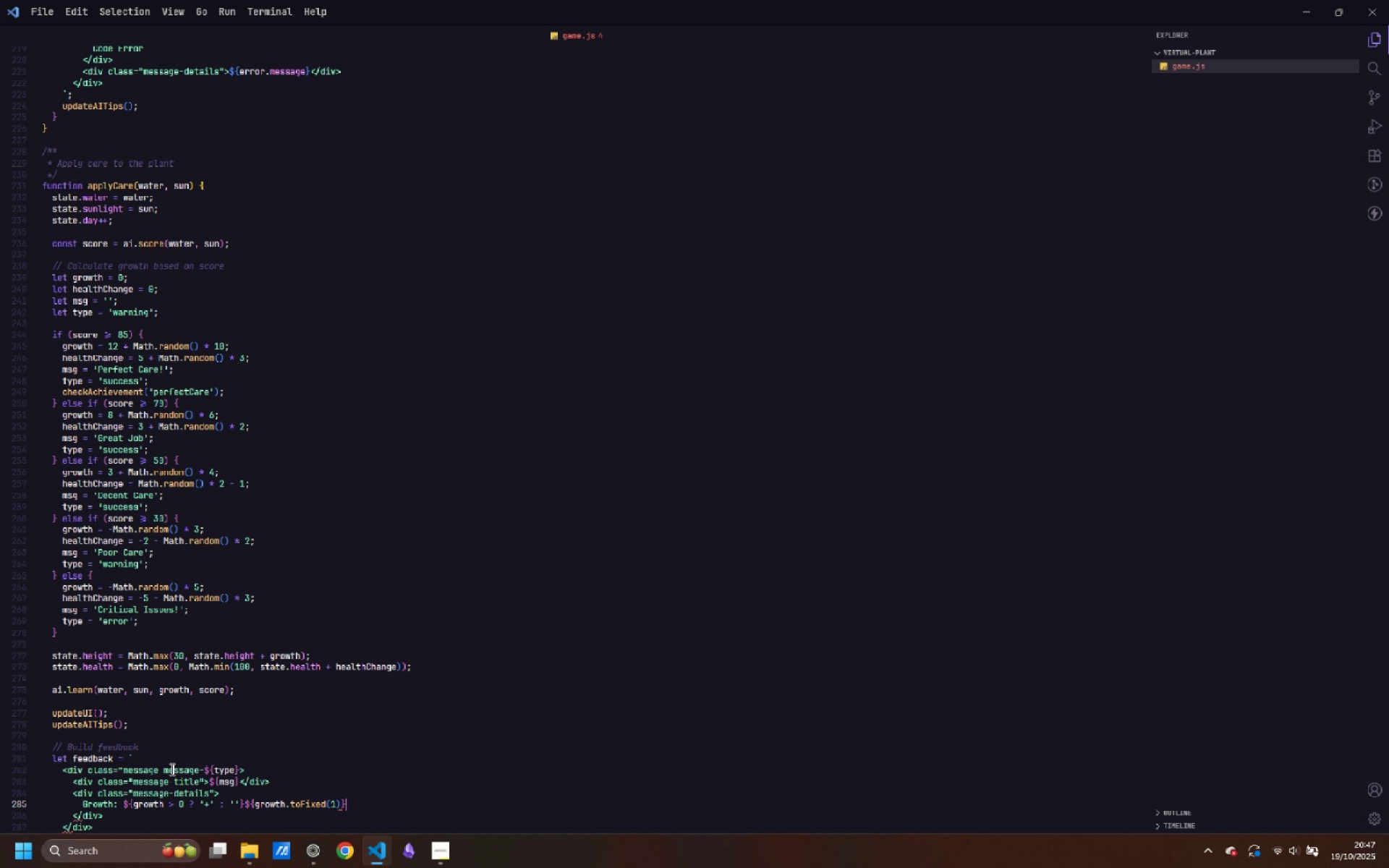 
key(ArrowRight)
 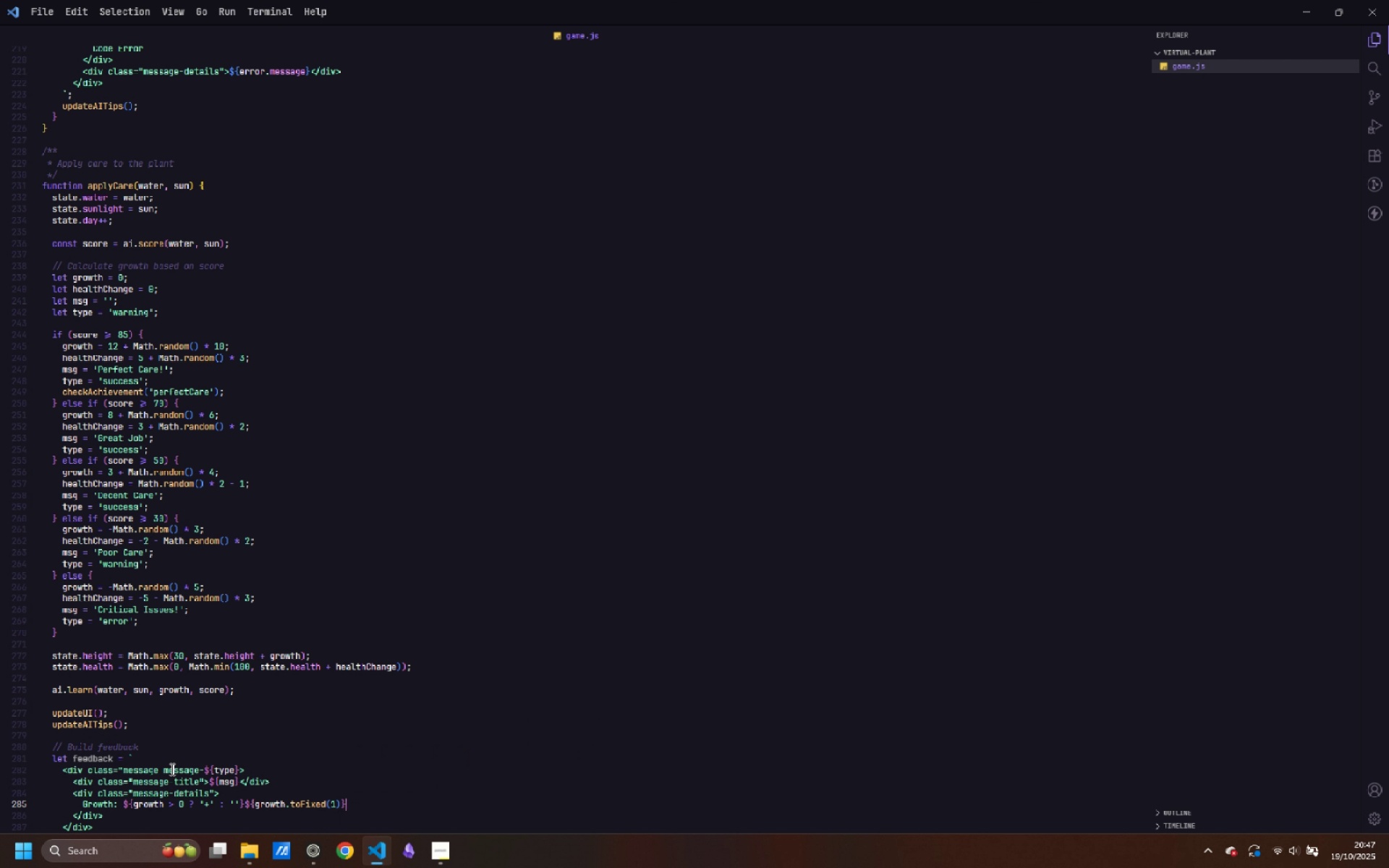 
type(px | )
 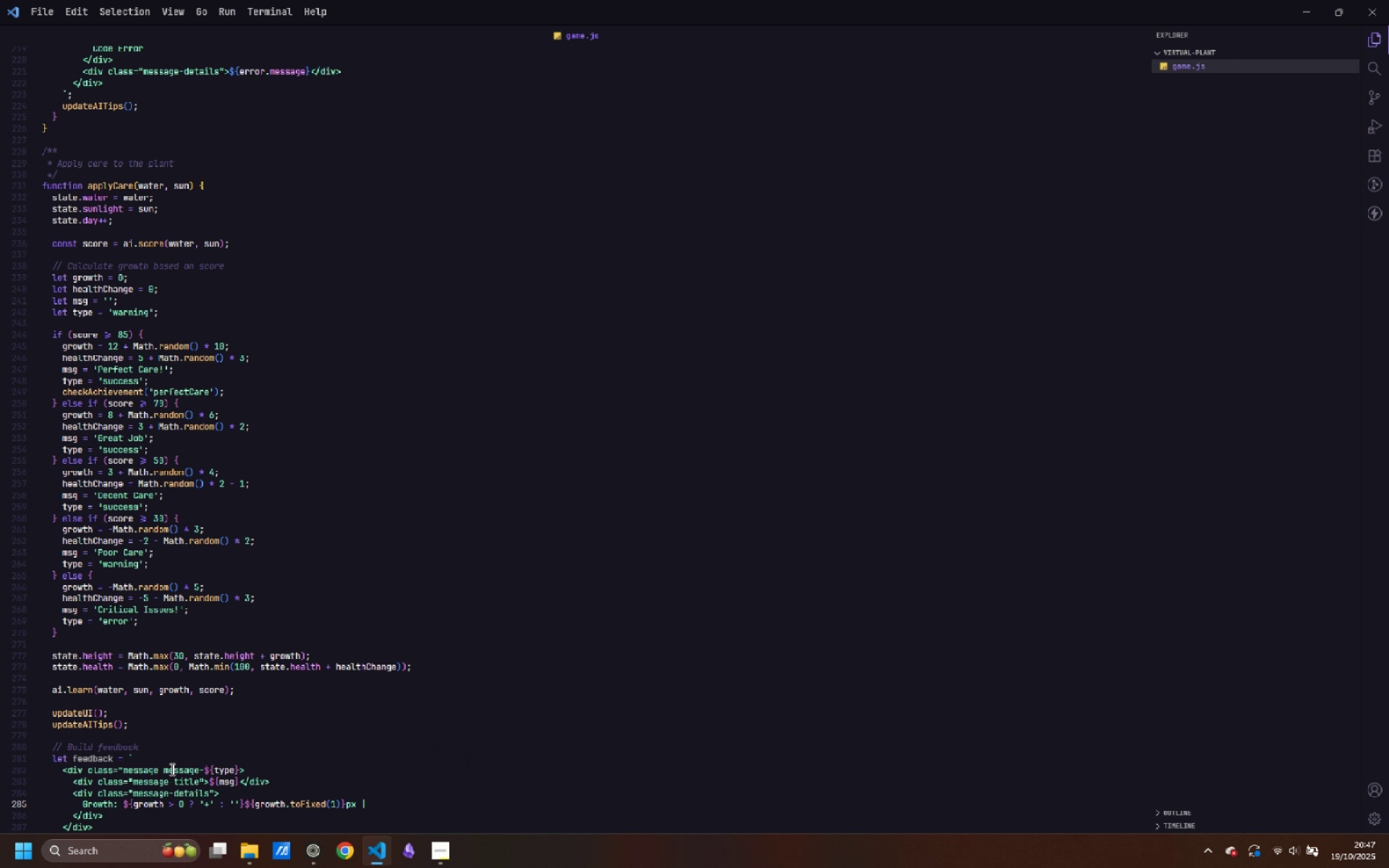 
key(Enter)
 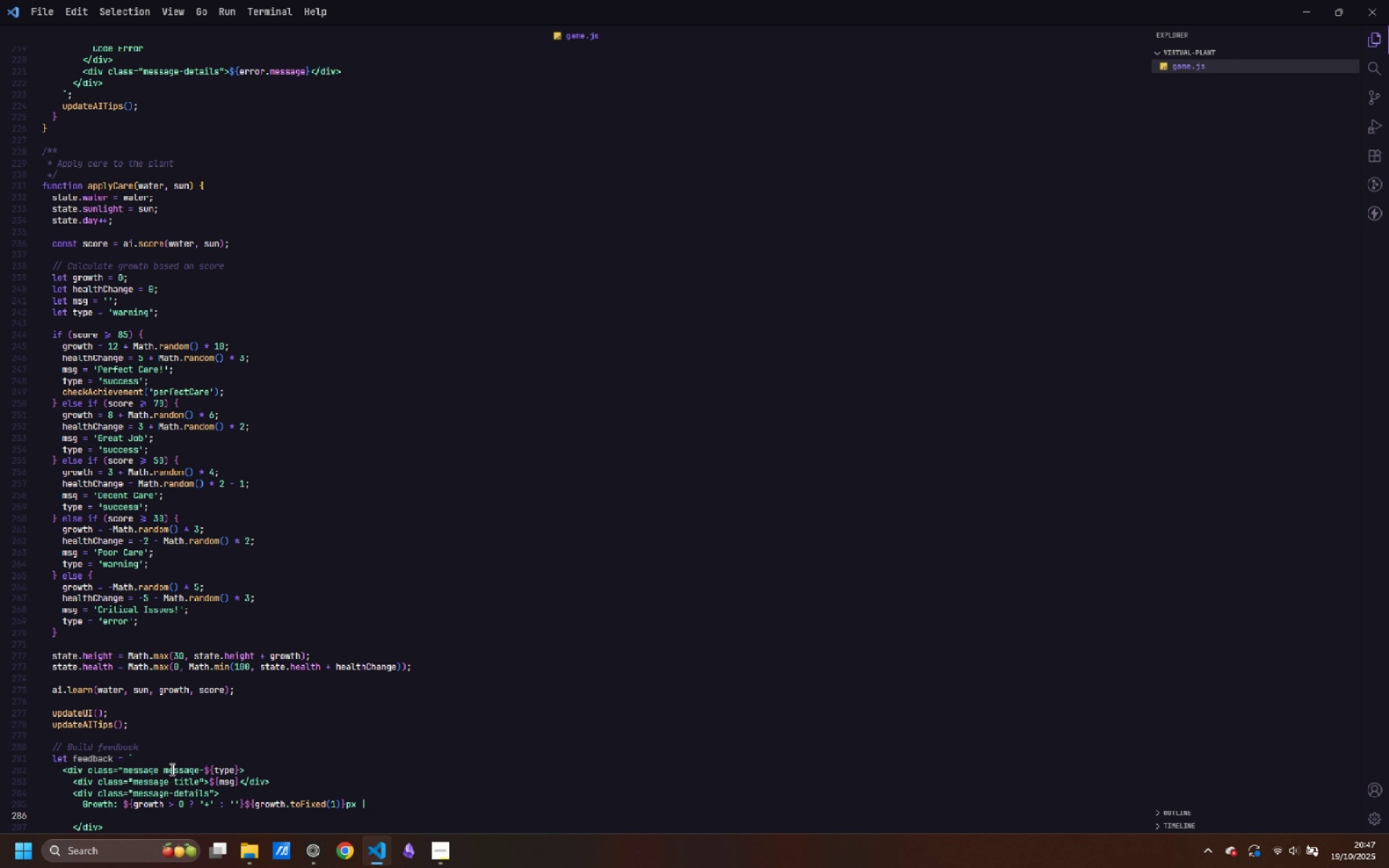 
type(Health )
key(Backspace)
type(: ${})
 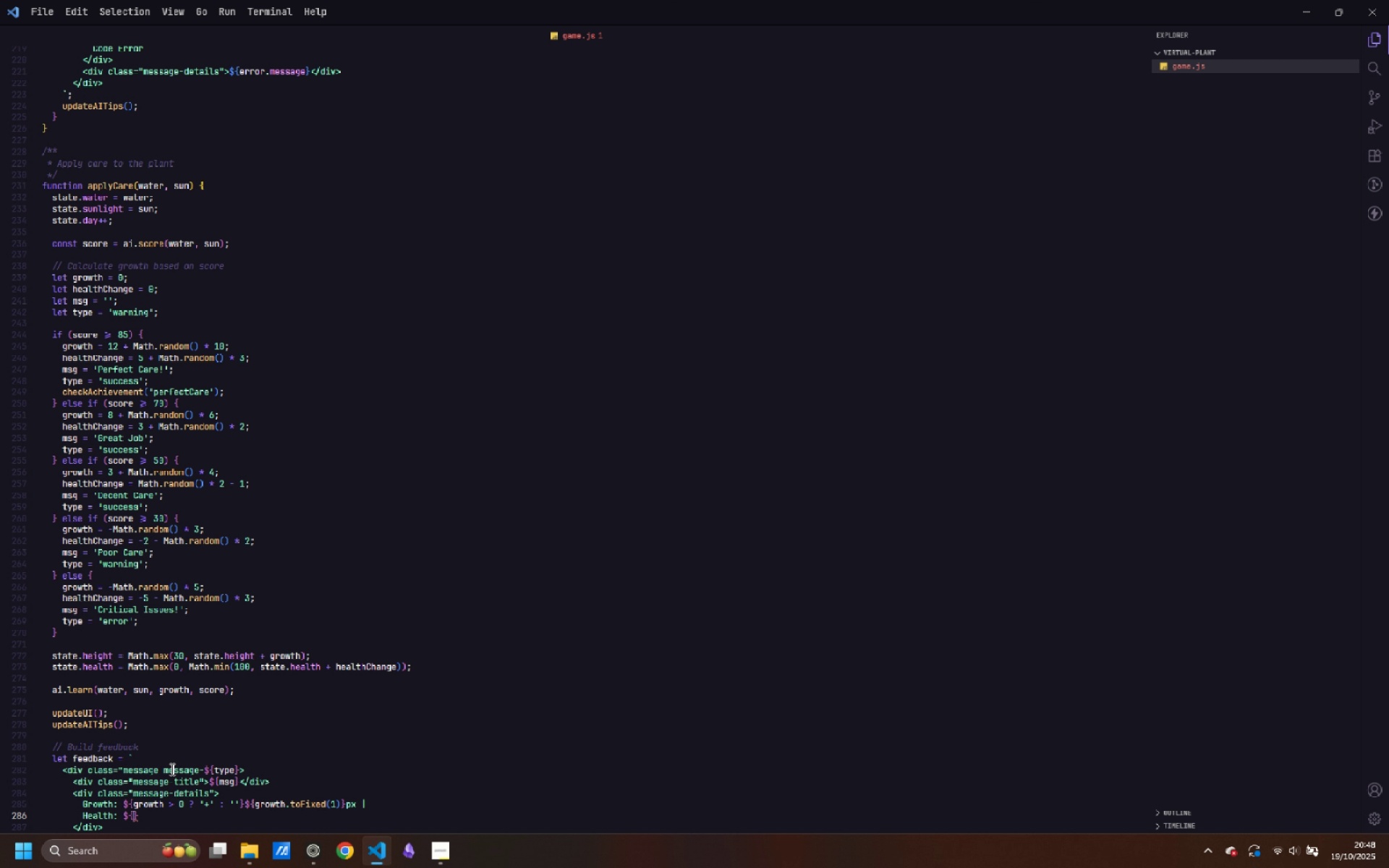 
 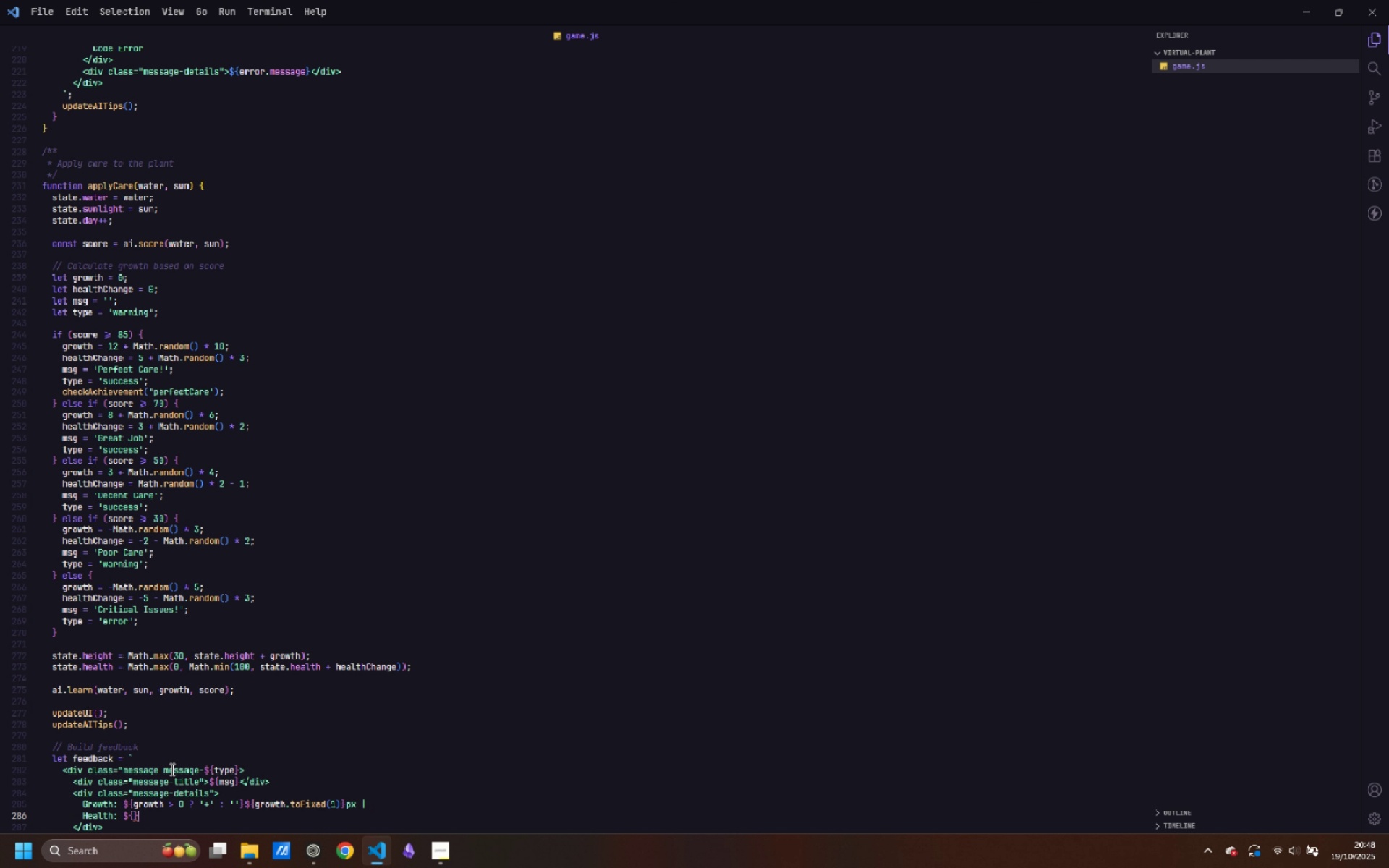 
key(ArrowLeft)
 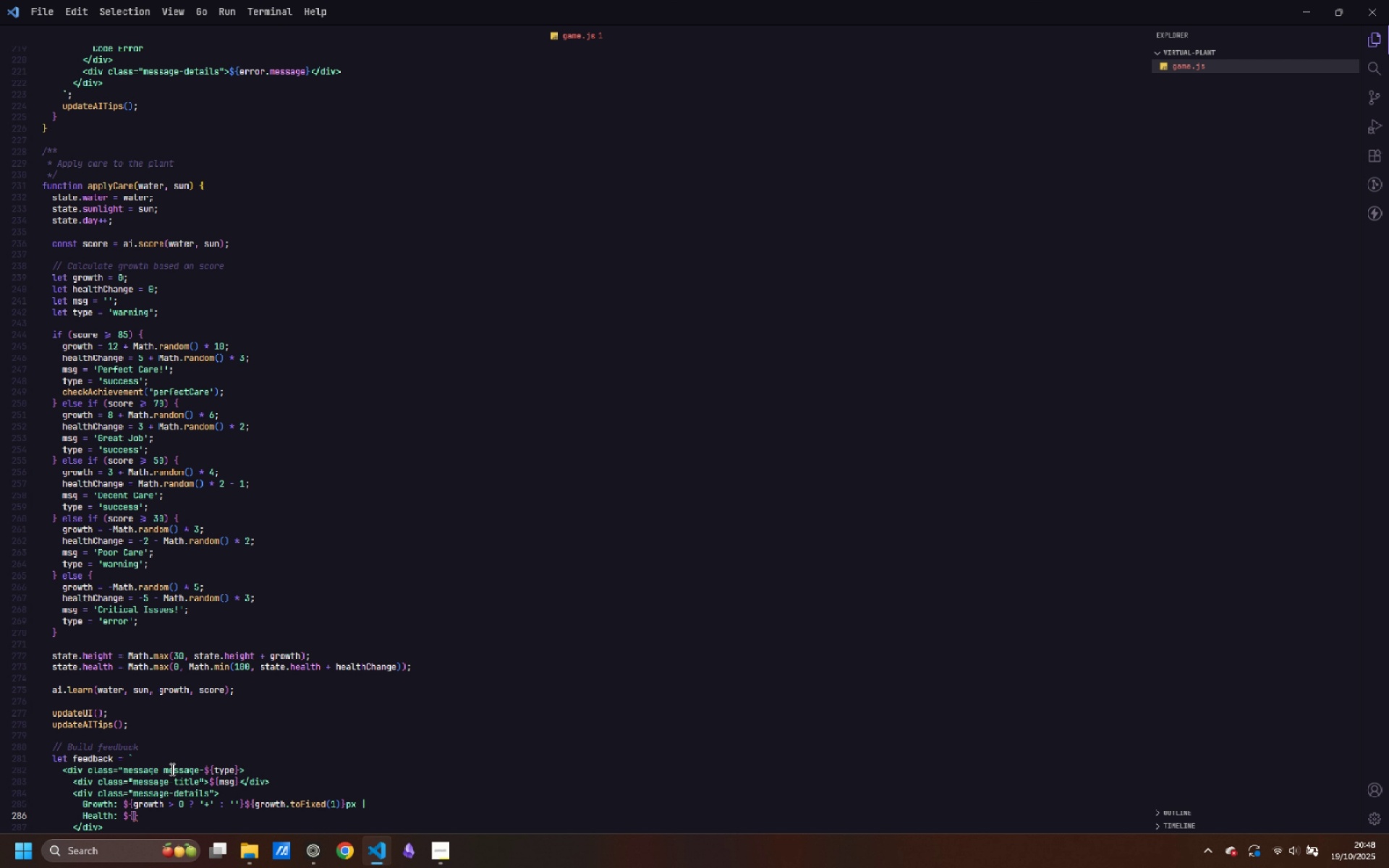 
type(healthChange > 0 ? '+)
 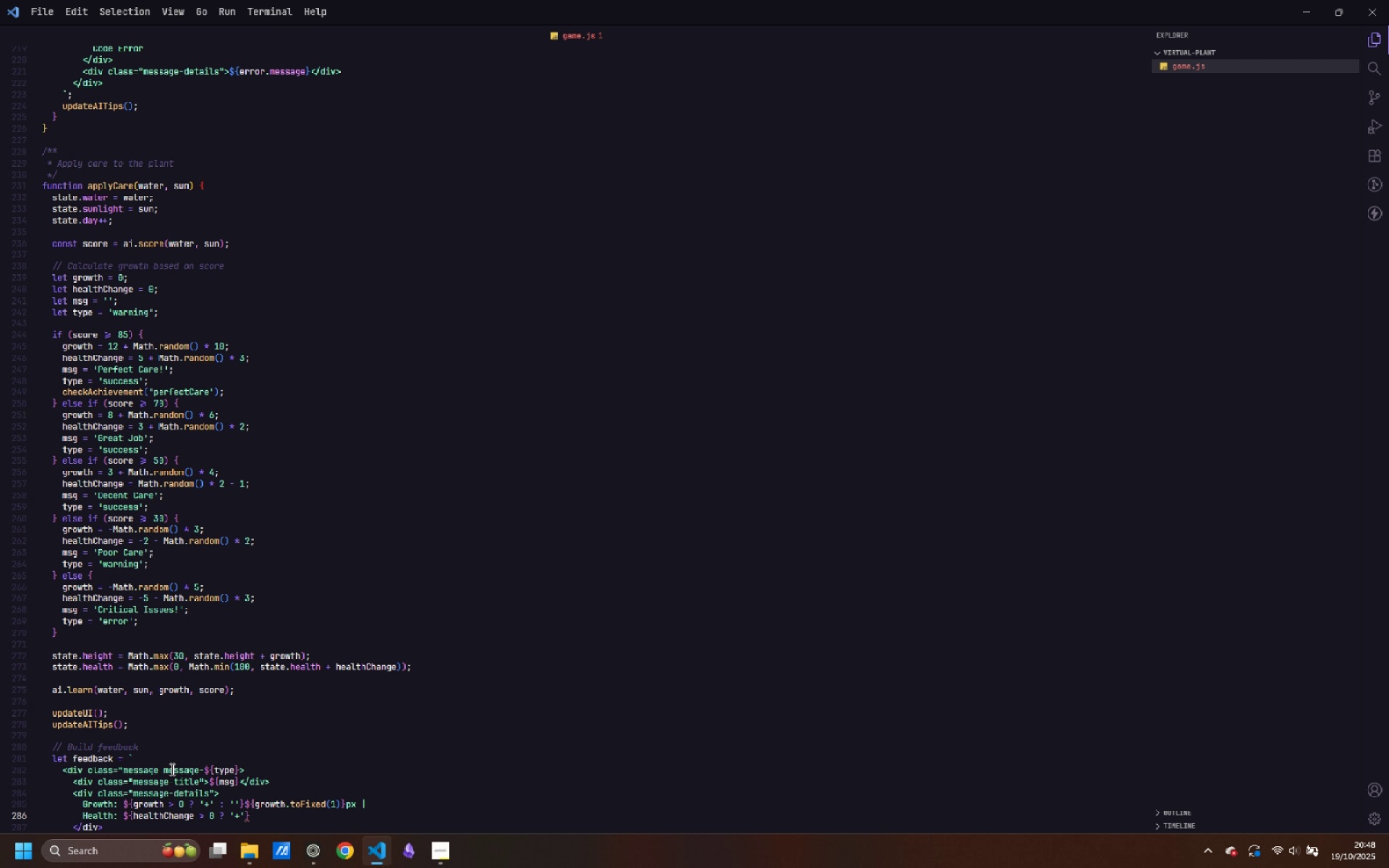 
key(ArrowRight)
 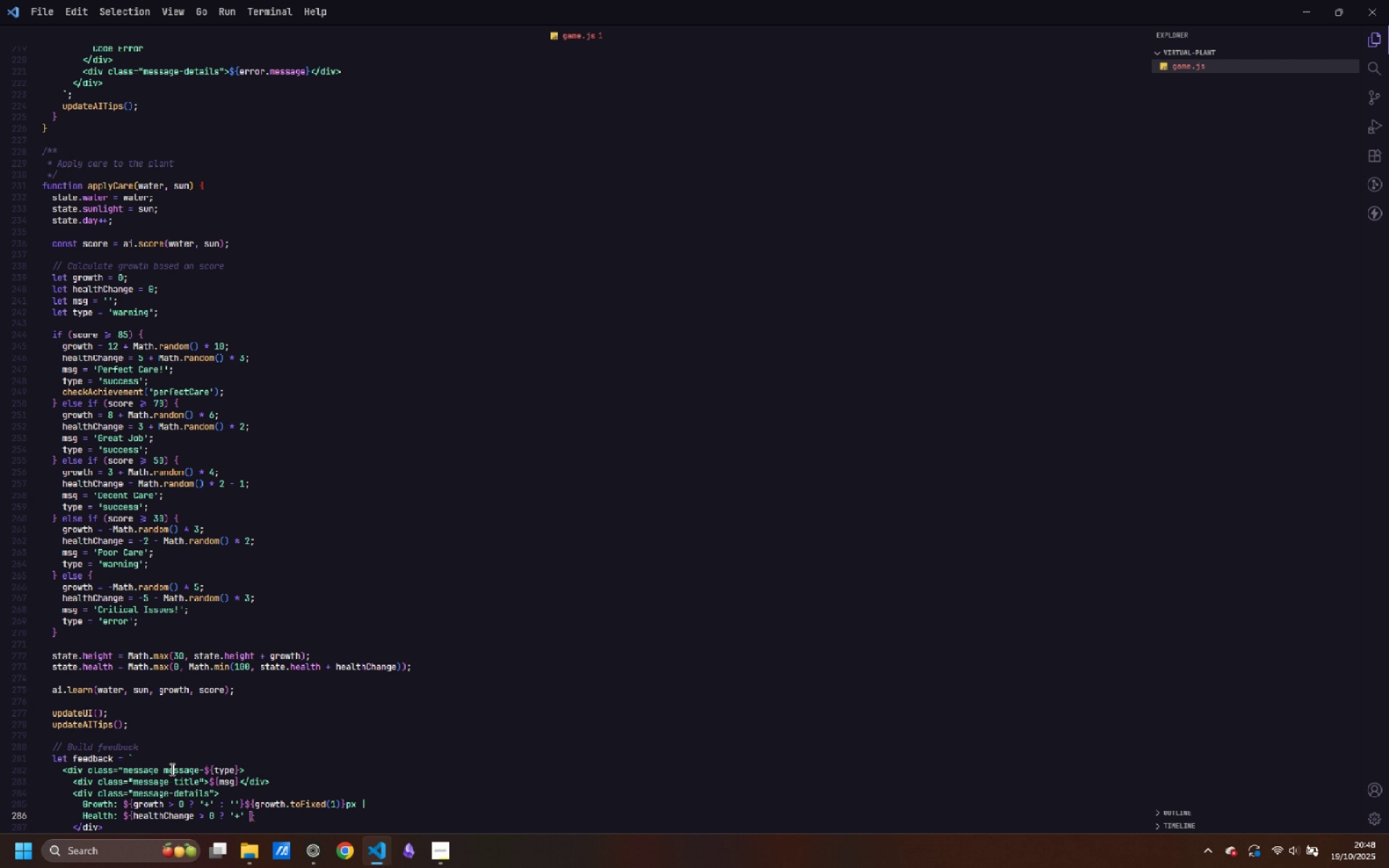 
key(Space)
 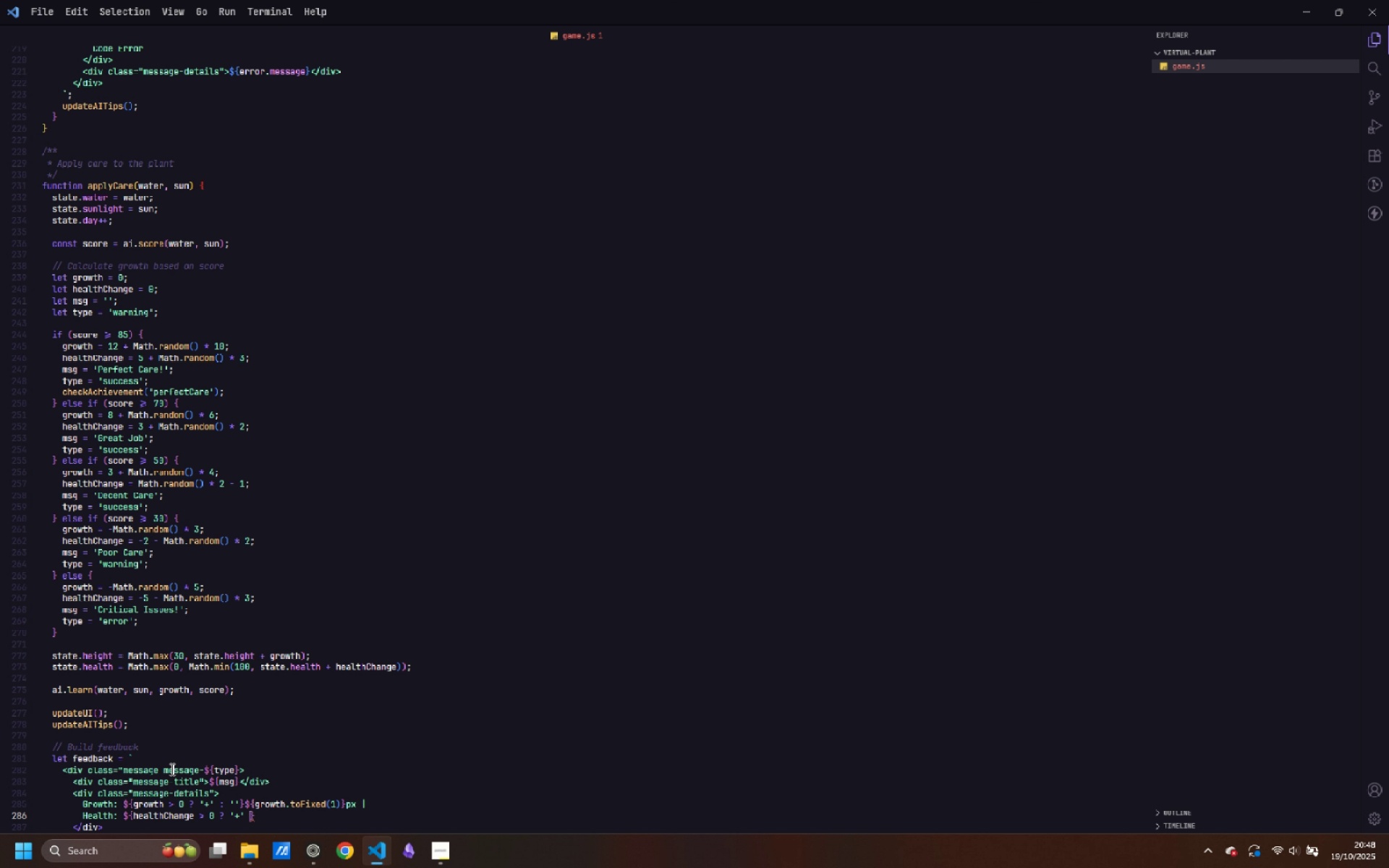 
key(Shift+Semicolon)
 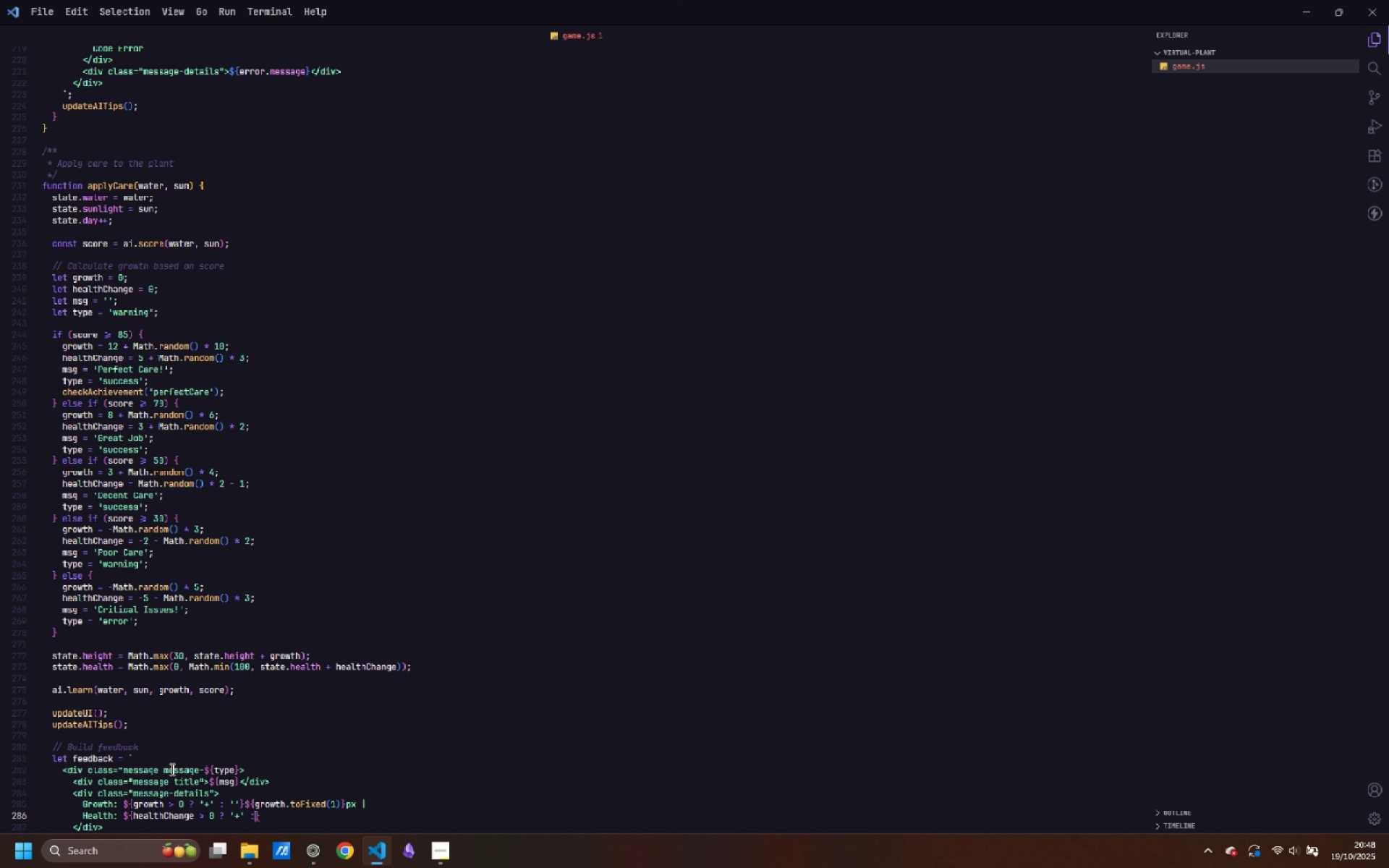 
key(Space)
 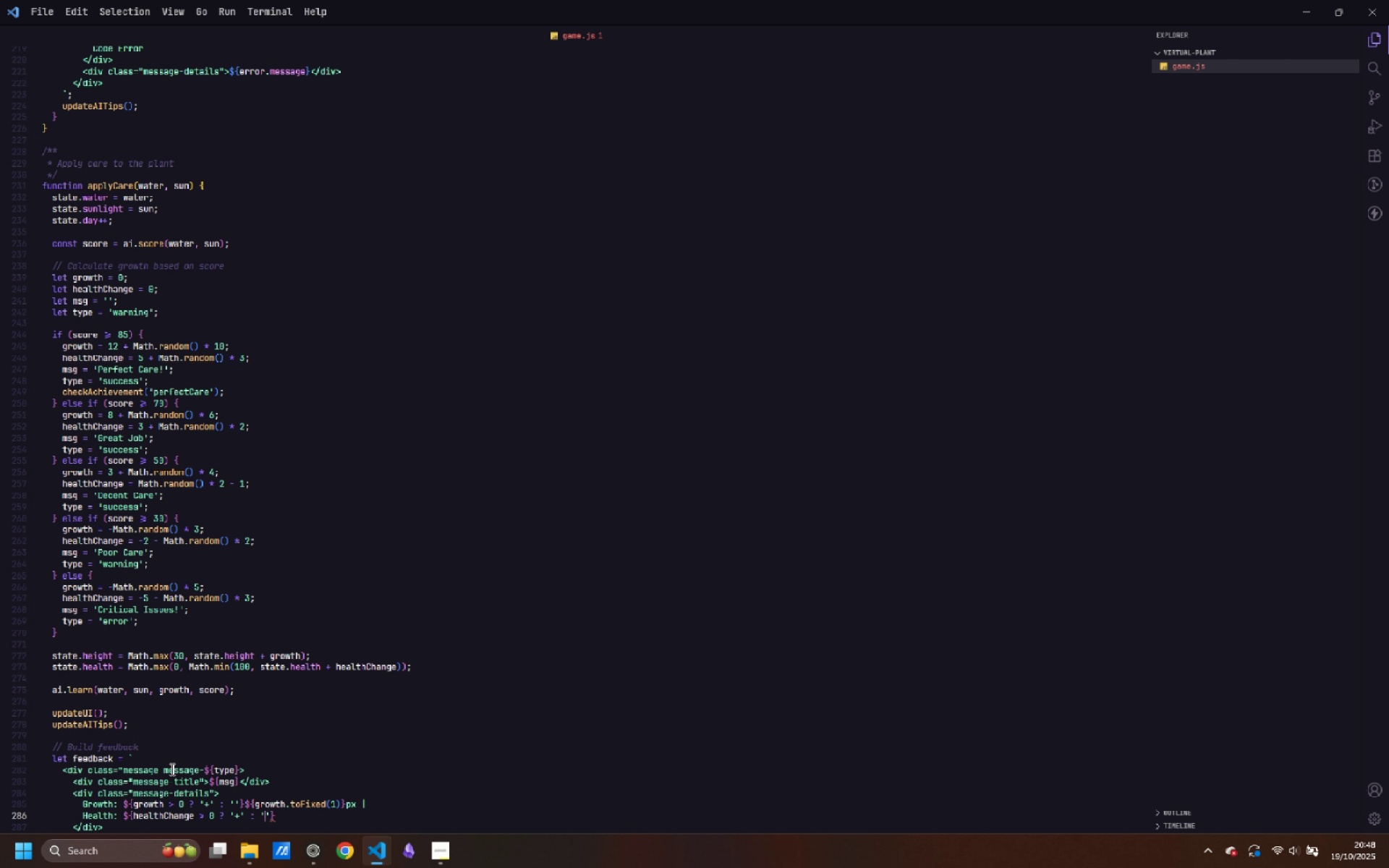 
key(Quote)
 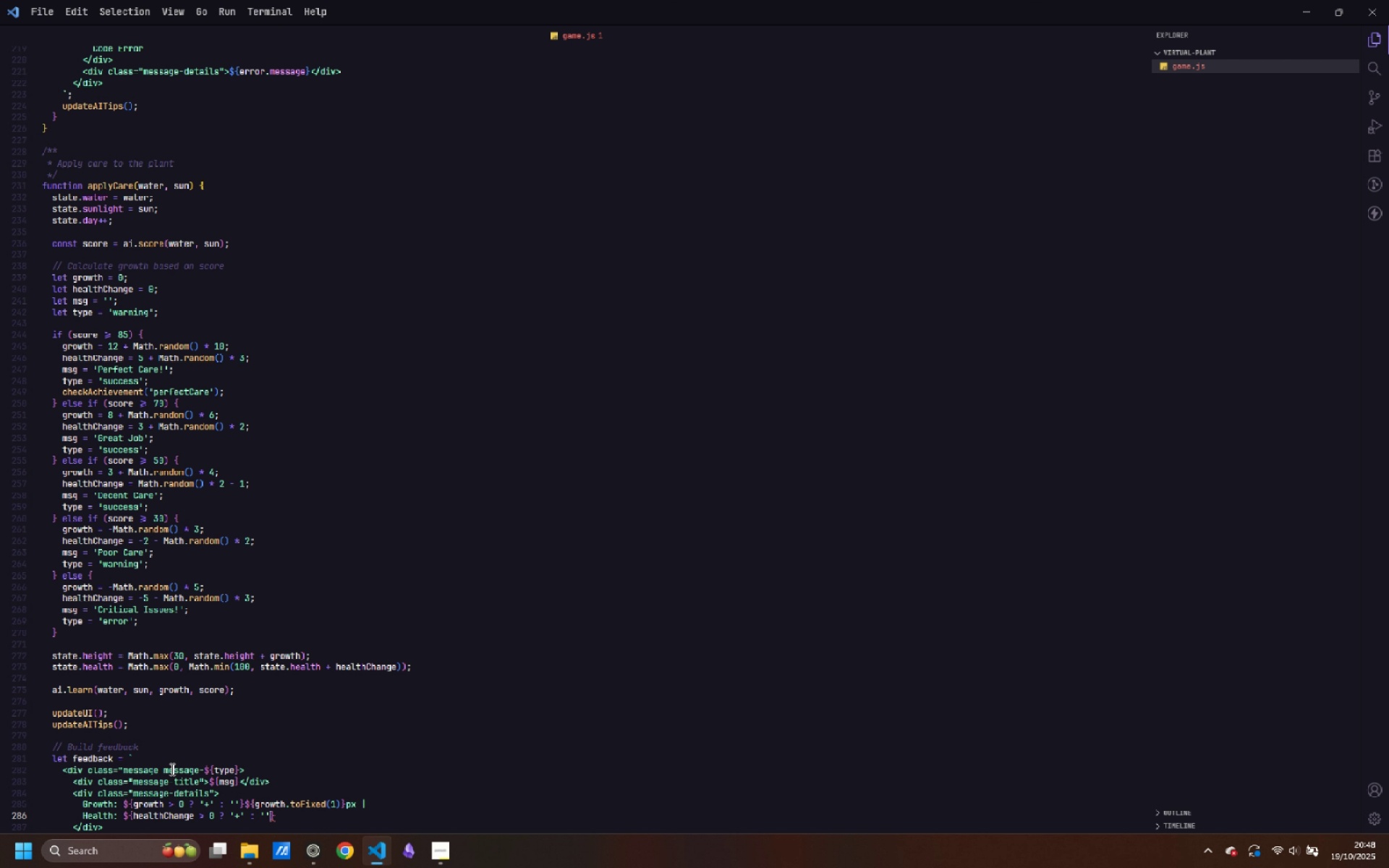 
key(Quote)
 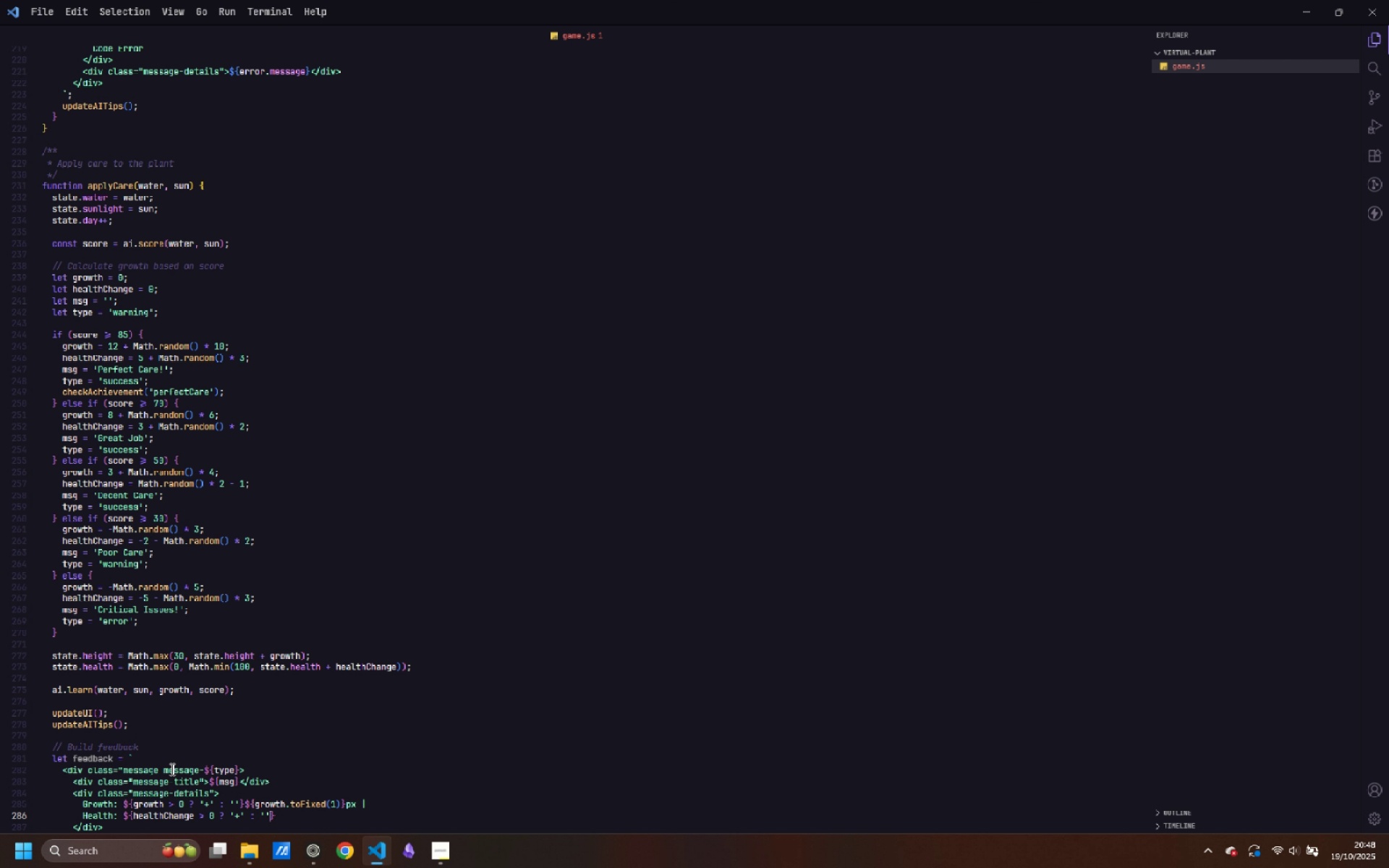 
key(ArrowRight)
 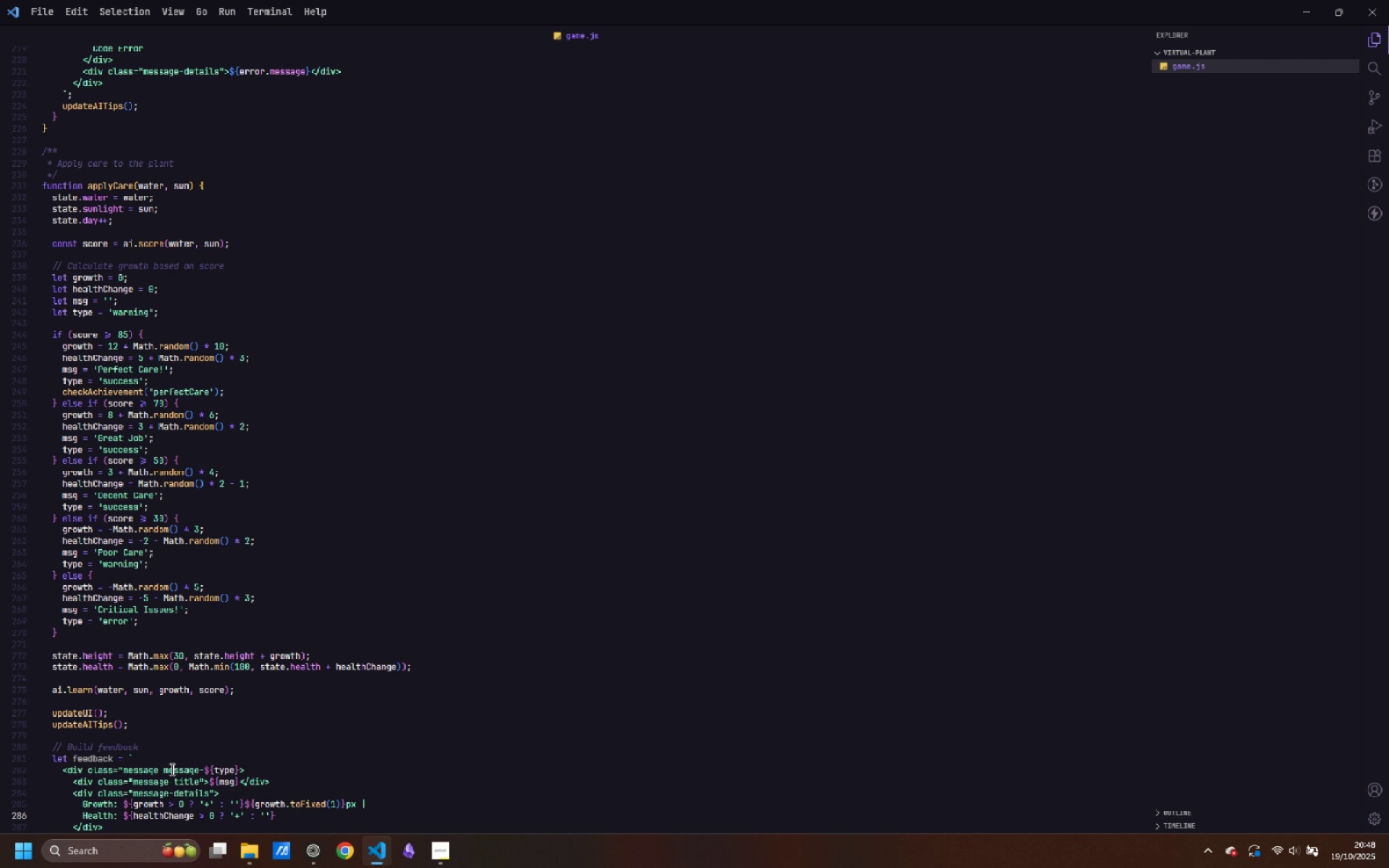 
key(Shift+4)
 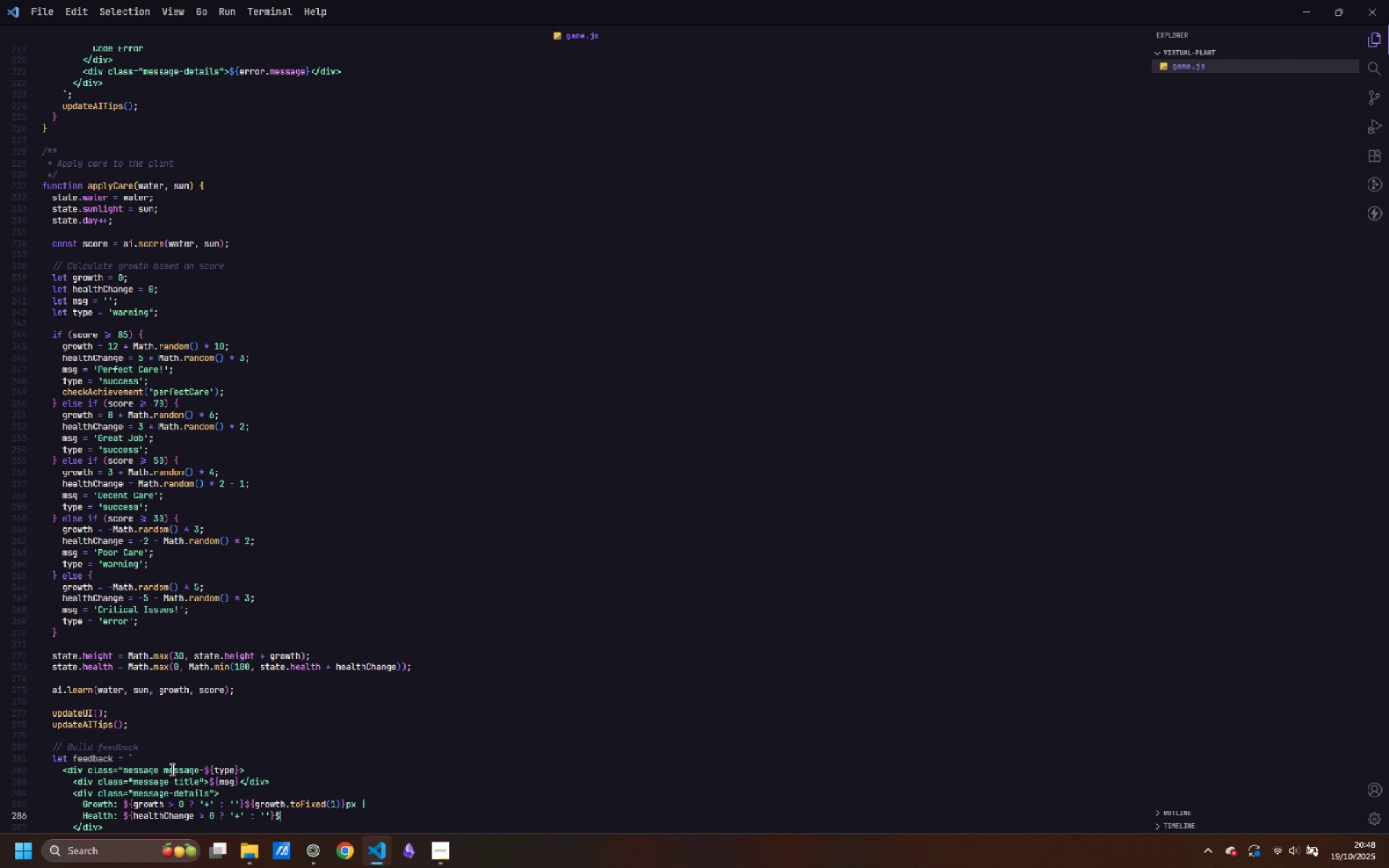 
key(Shift+BracketLeft)
 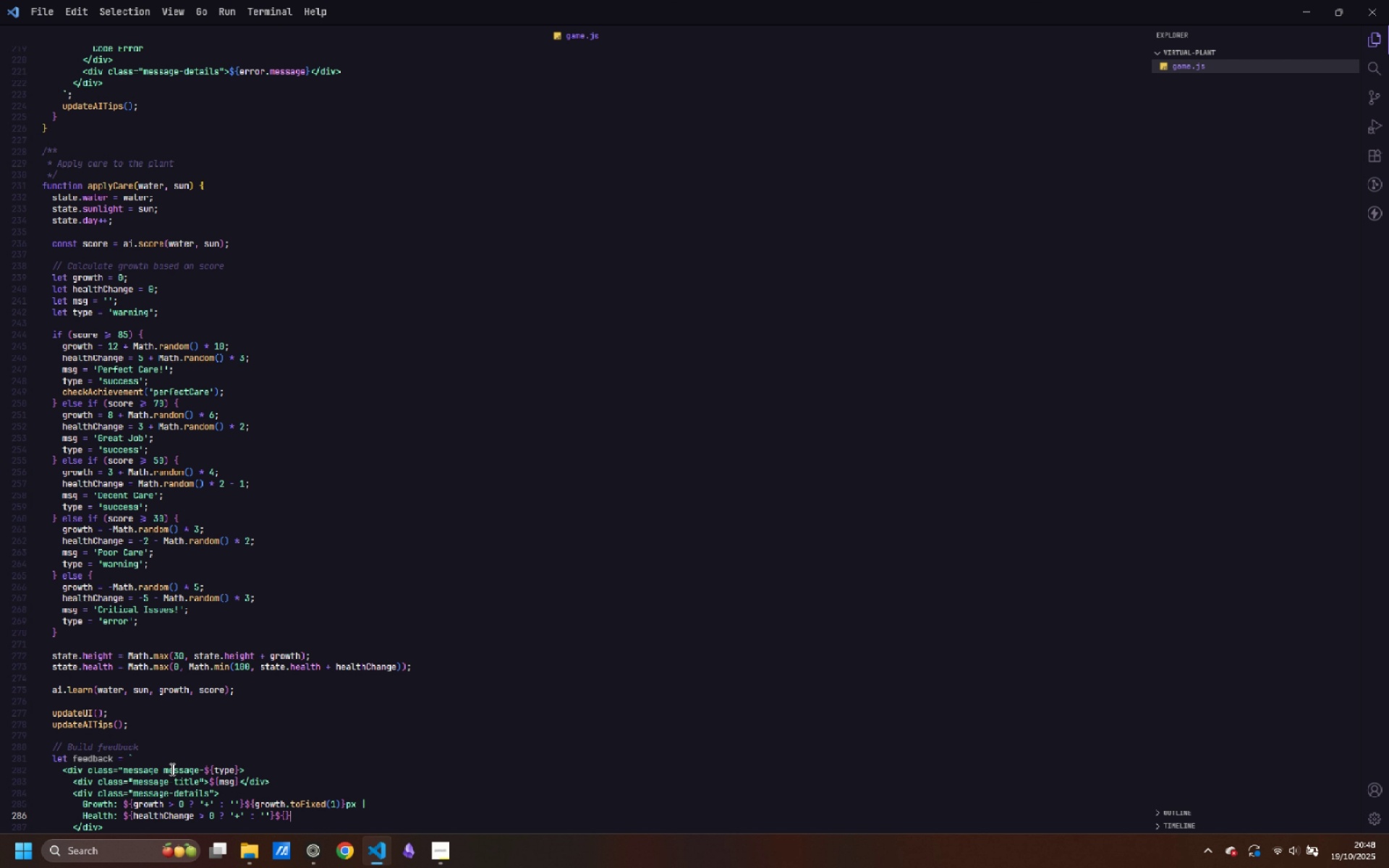 
key(Shift+BracketRight)
 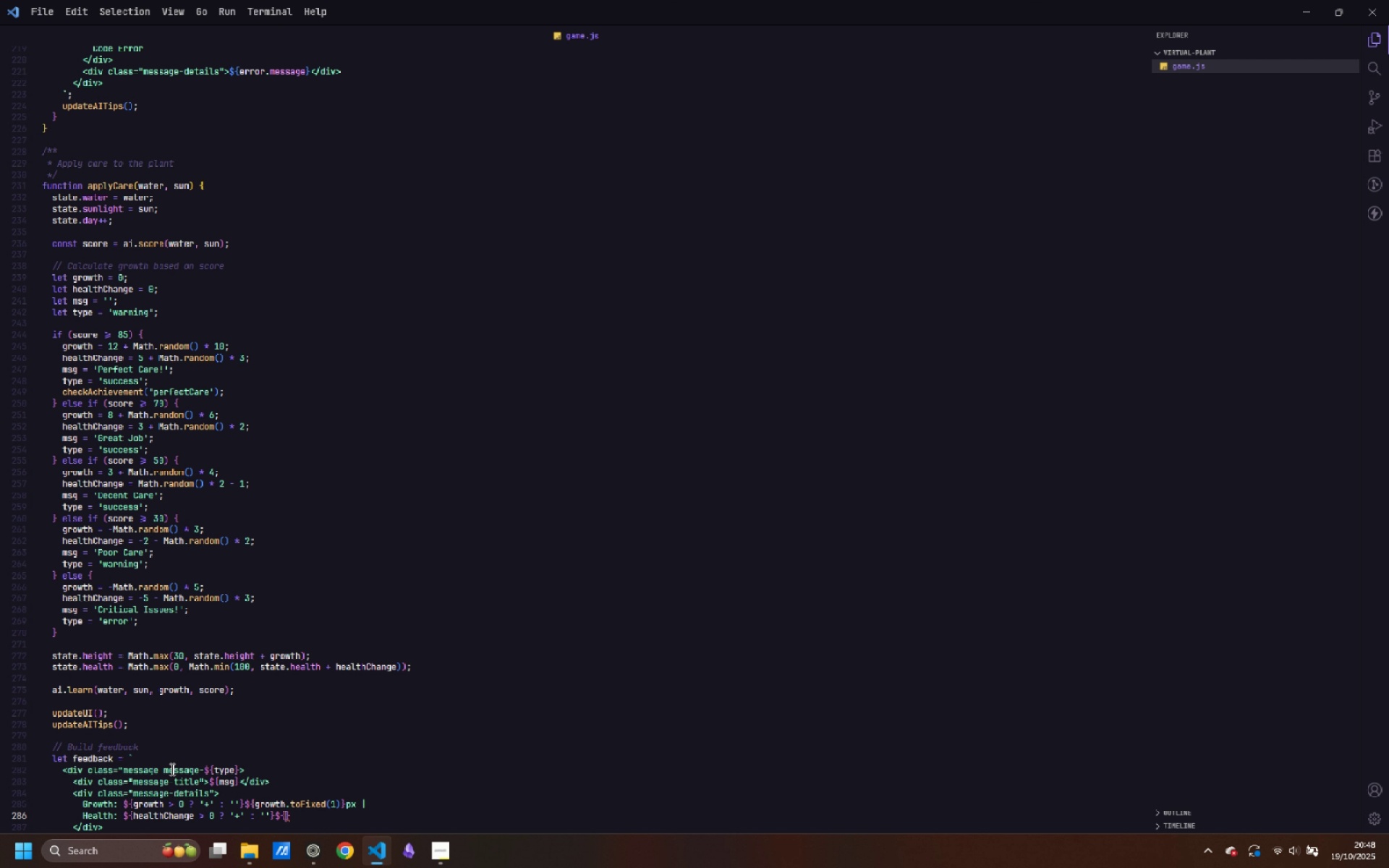 
key(ArrowLeft)
 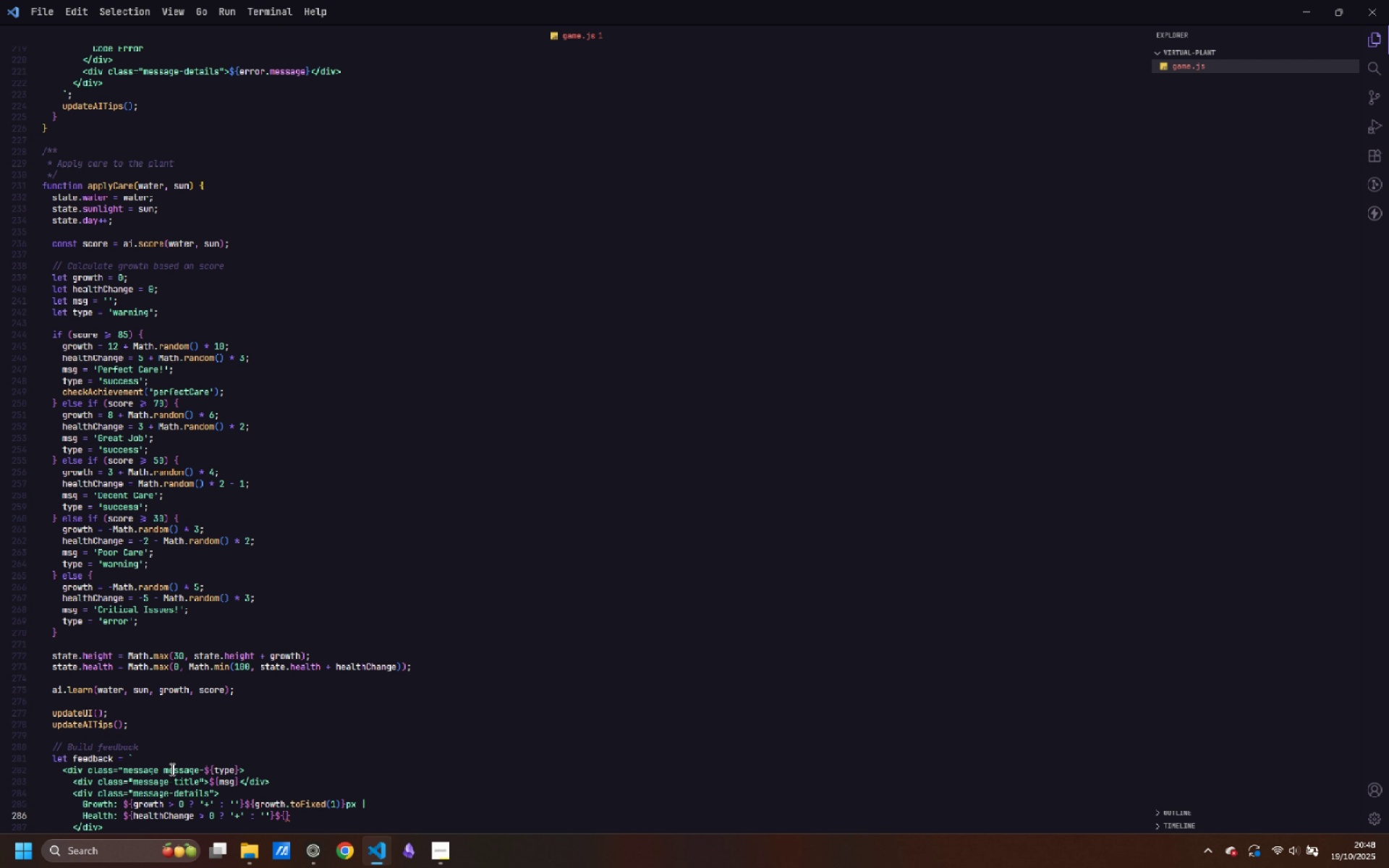 
type(healthChange.toFixed(1)
 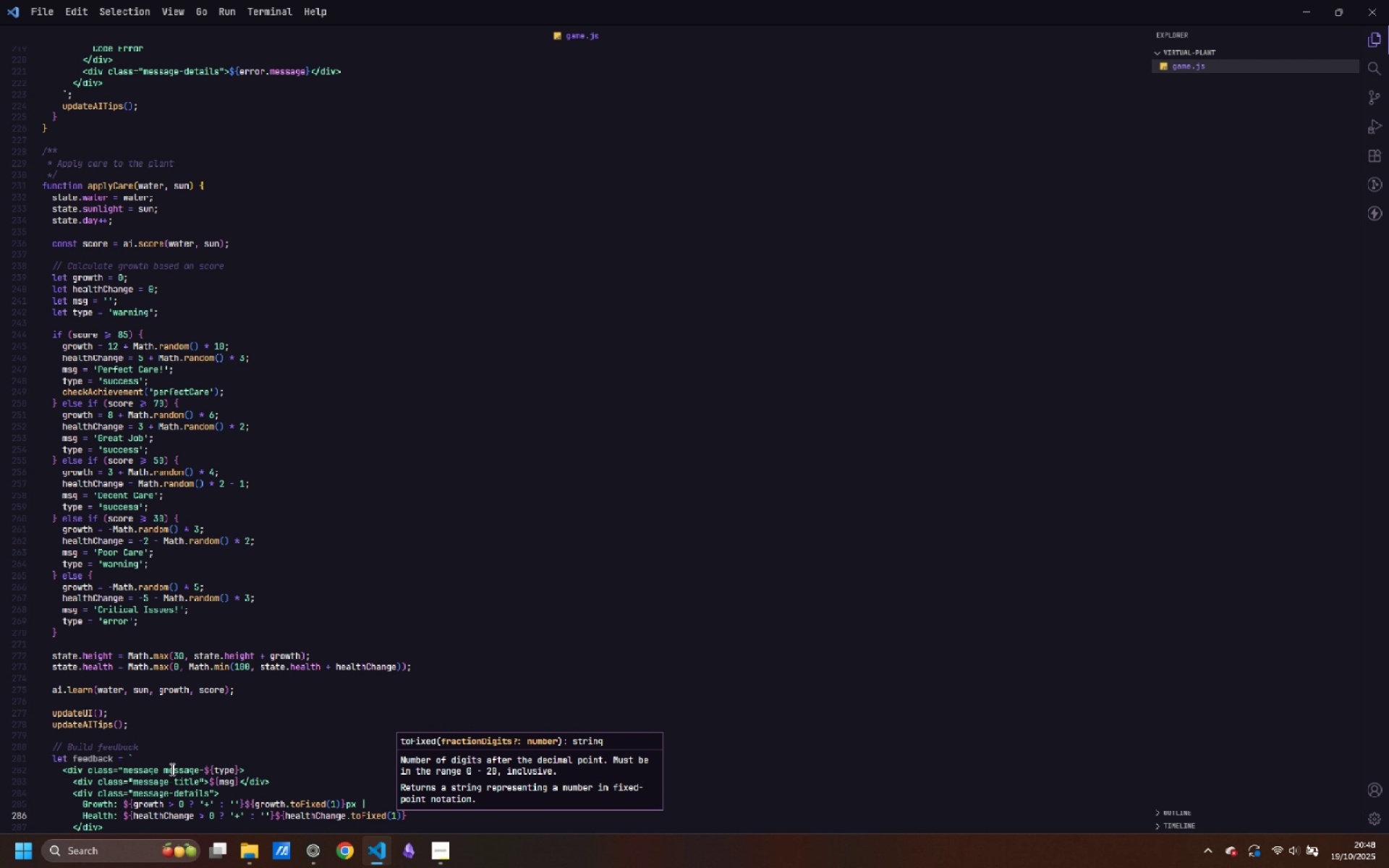 
key(ArrowRight)
 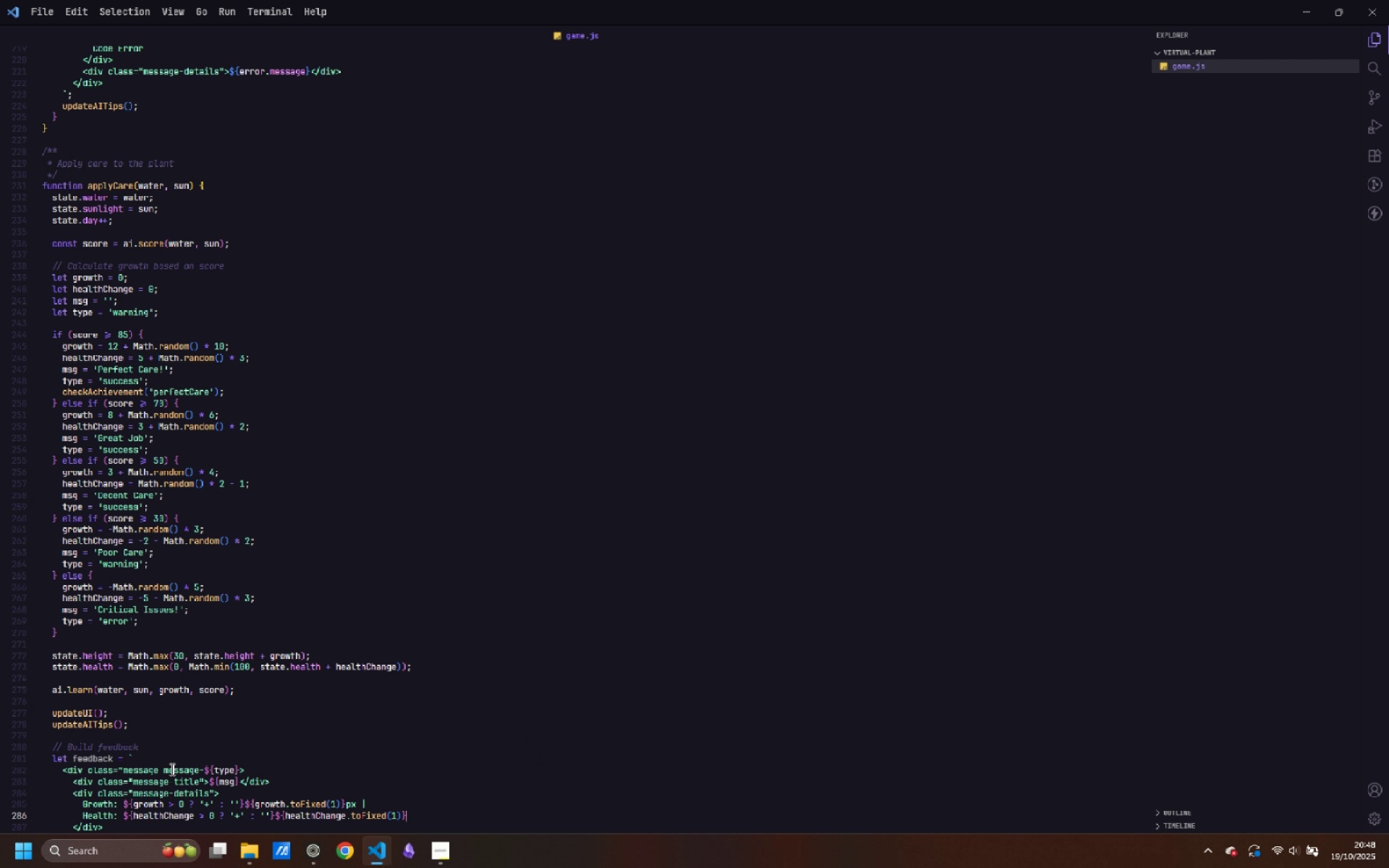 
key(ArrowRight)
 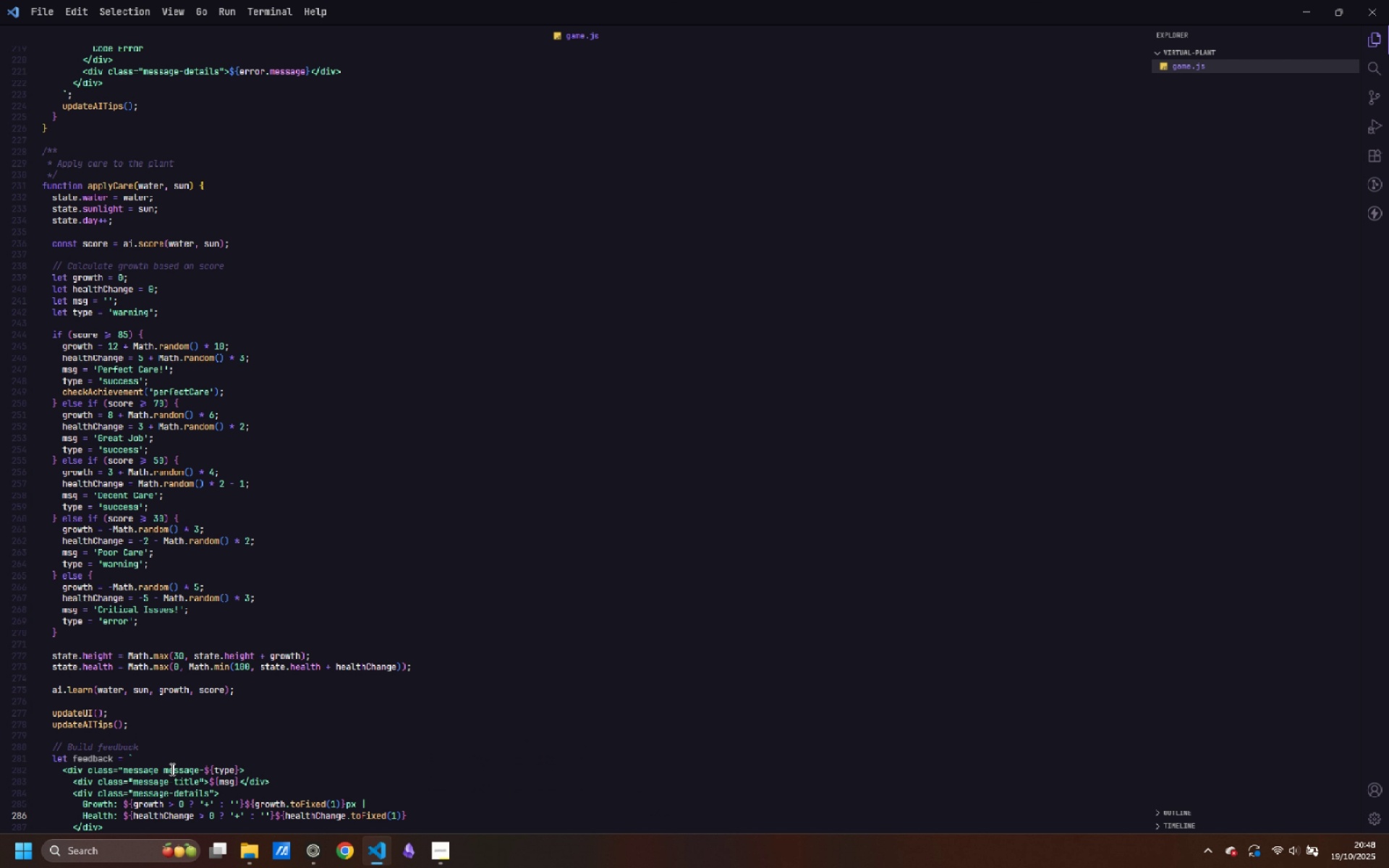 
key(Space)
 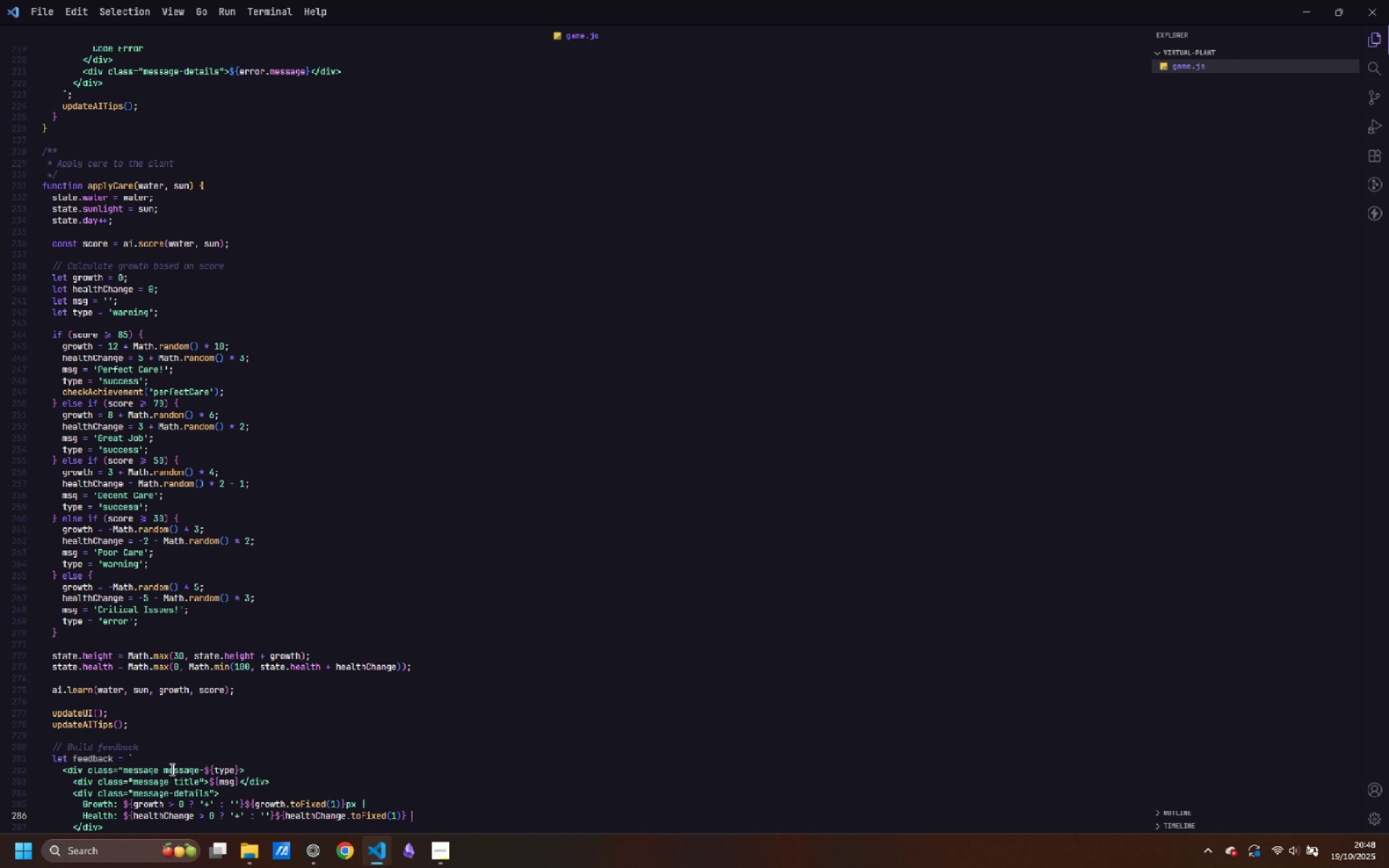 
key(Shift+Backslash)
 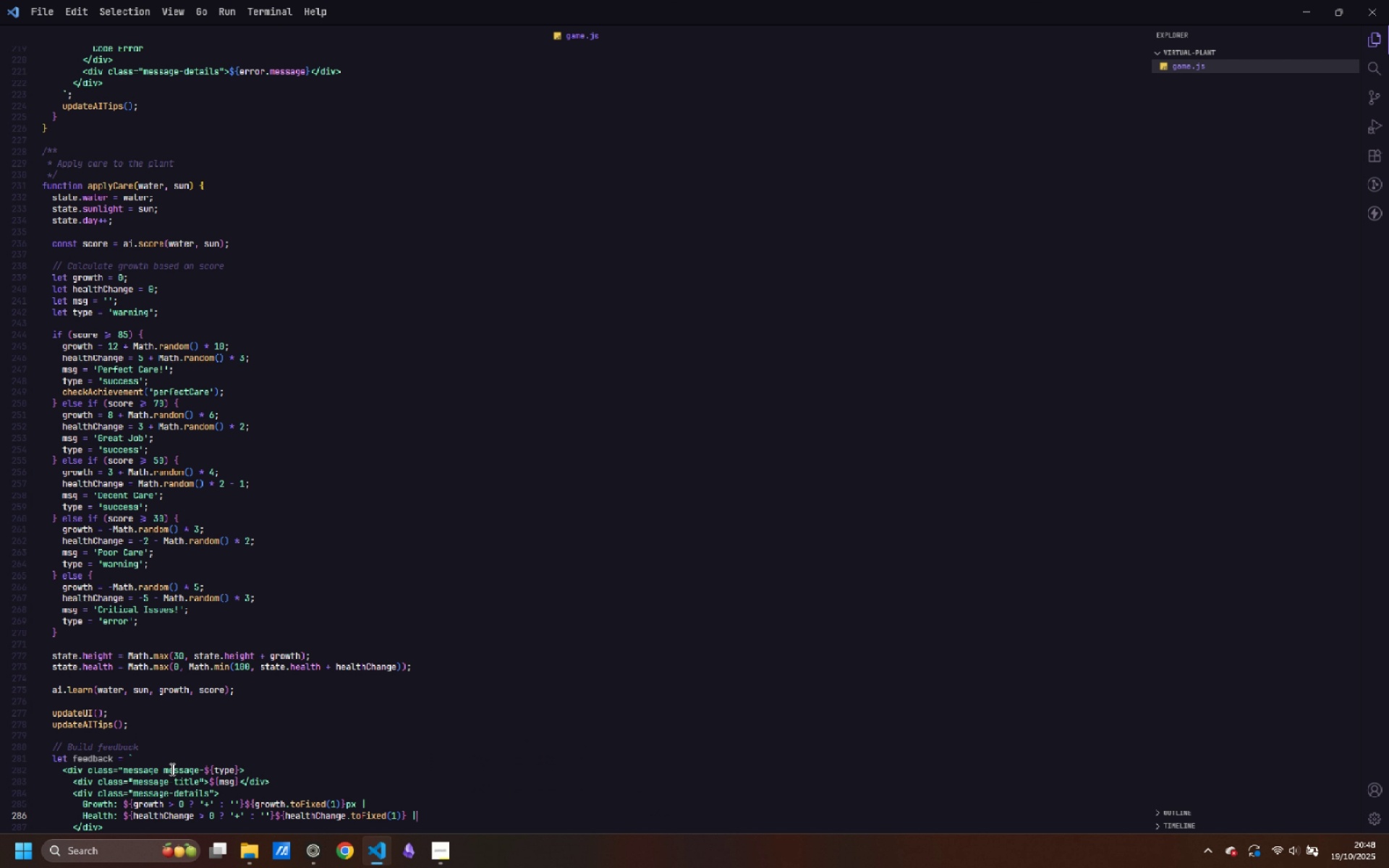 
key(Space)
 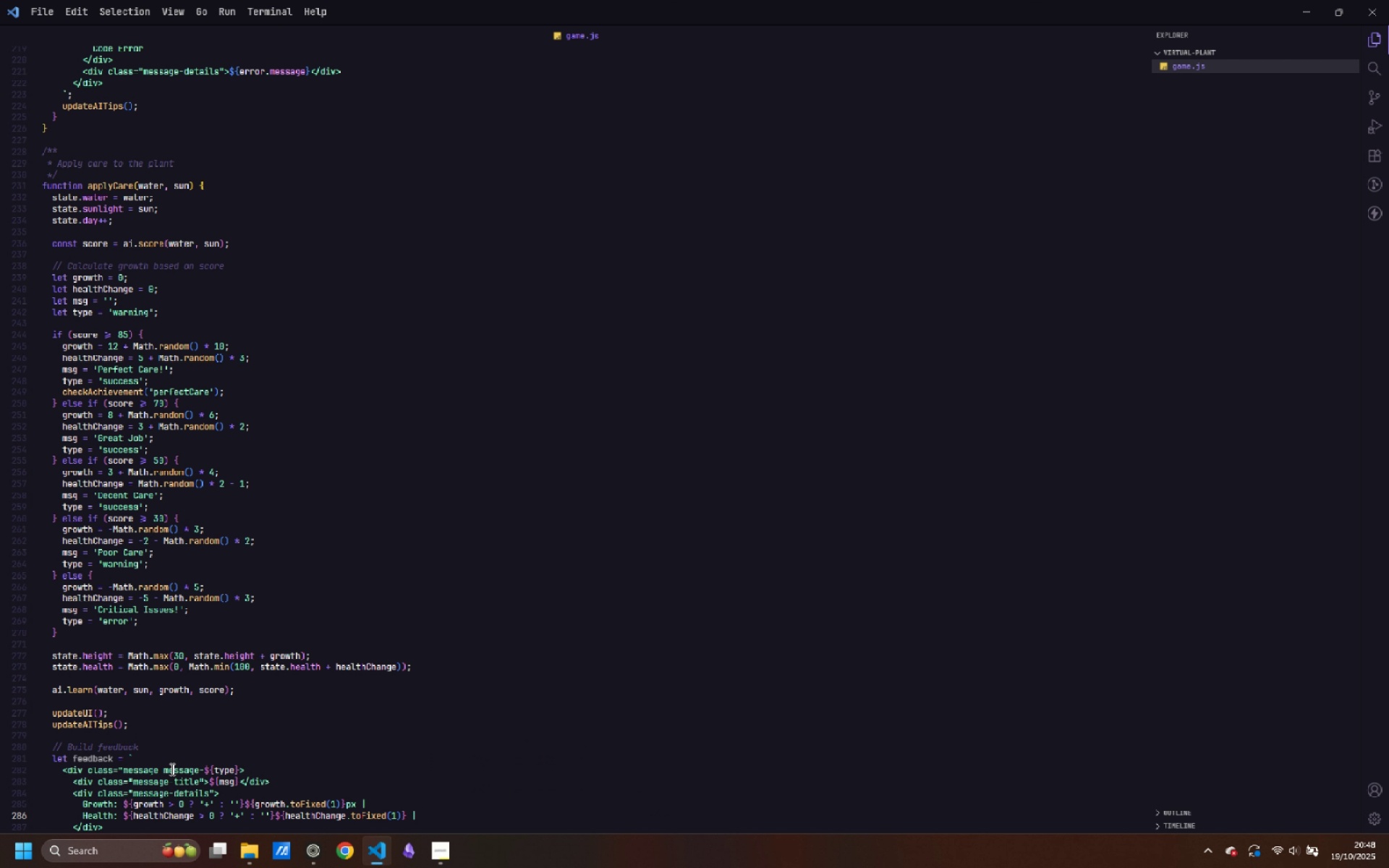 
key(Enter)
 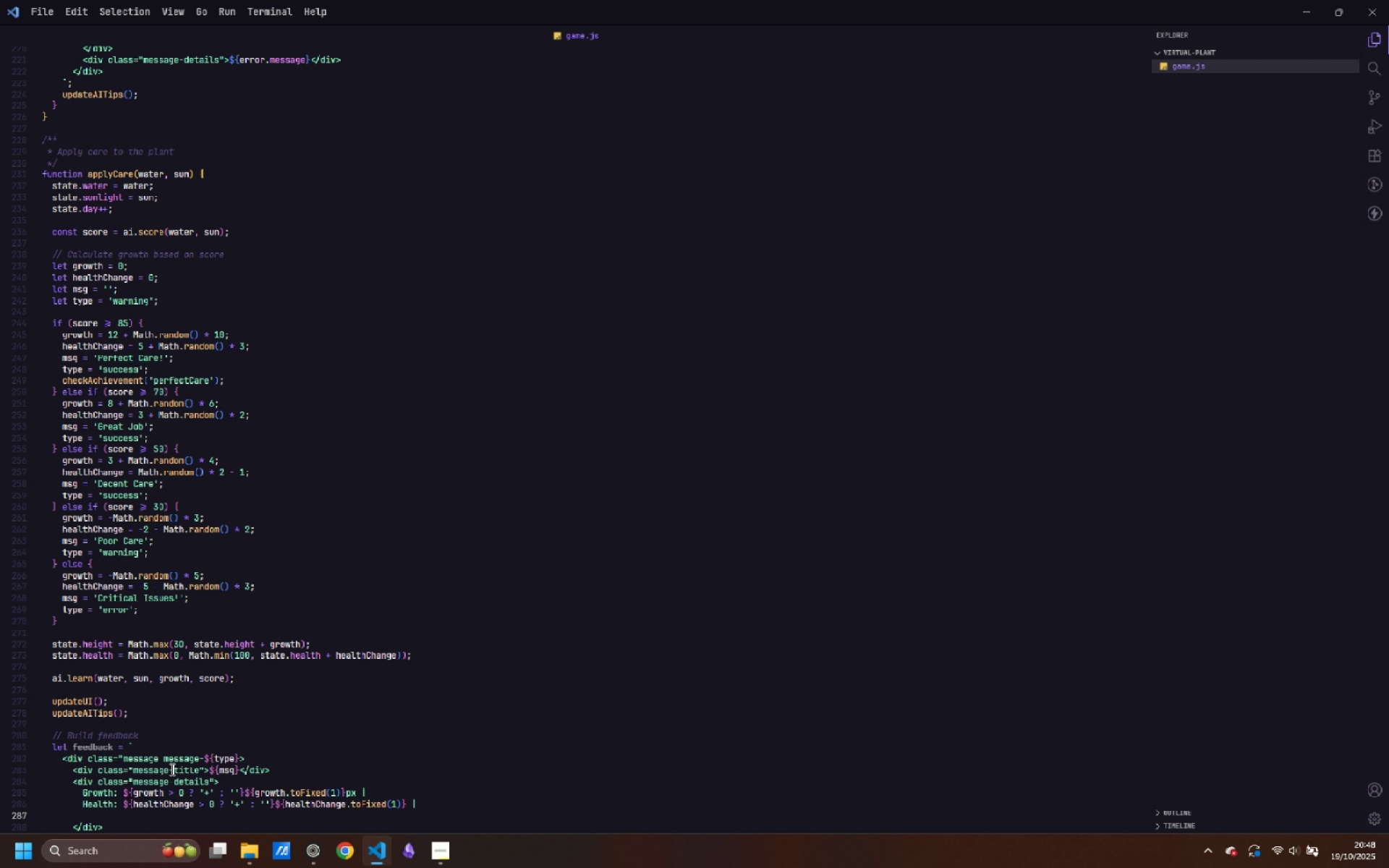 
type(Score: ${})
 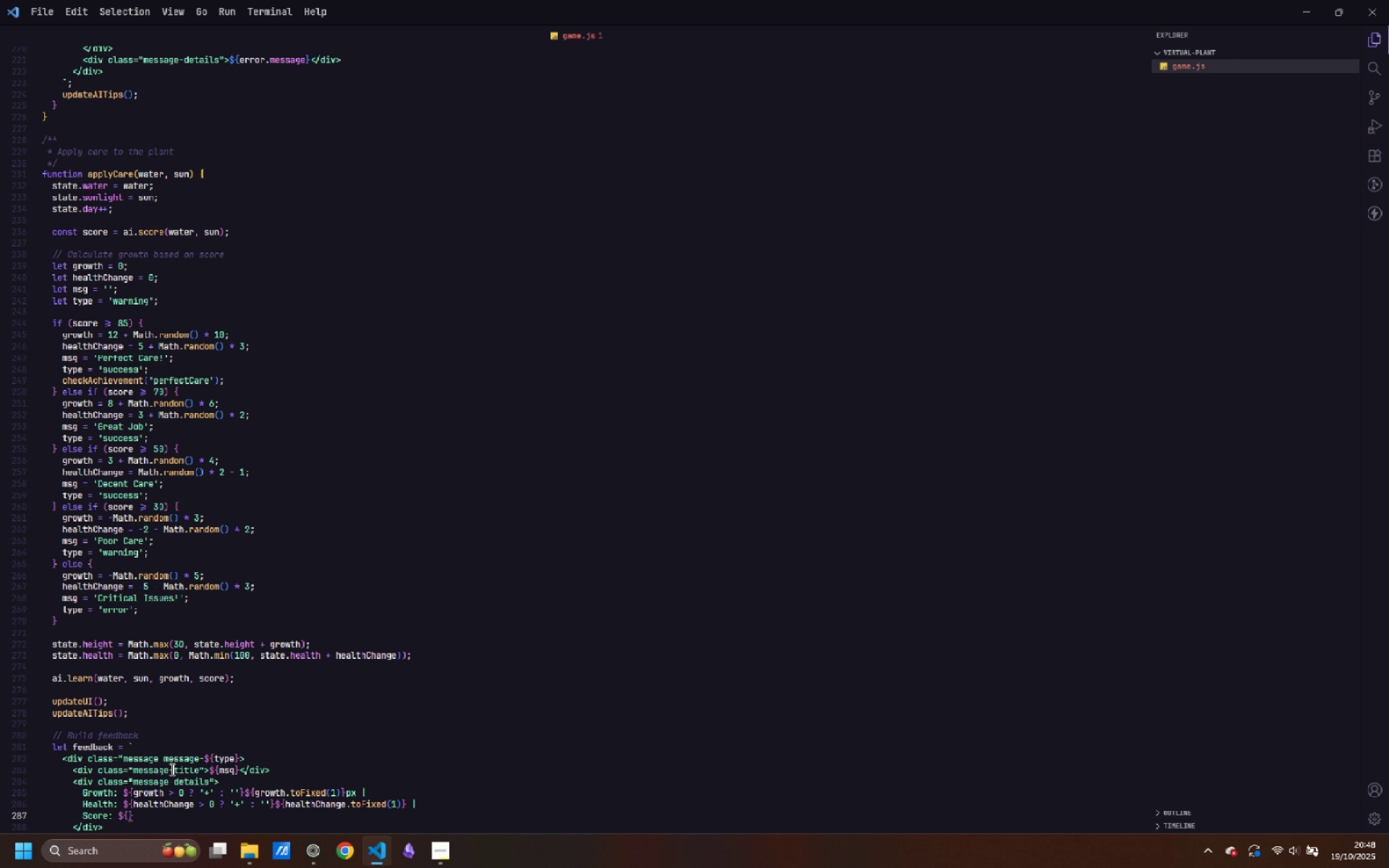 
key(ArrowLeft)
 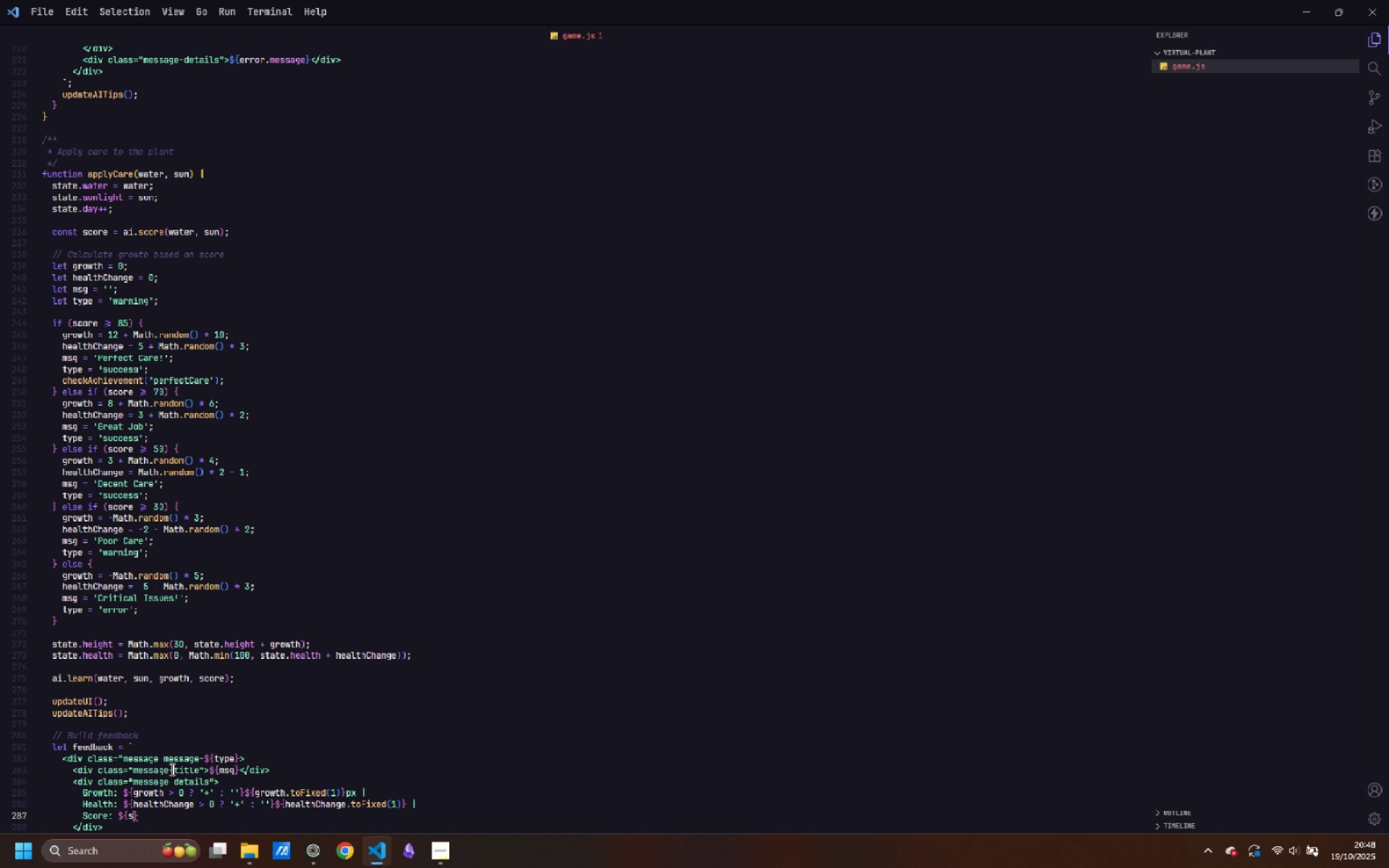 
type(score)
 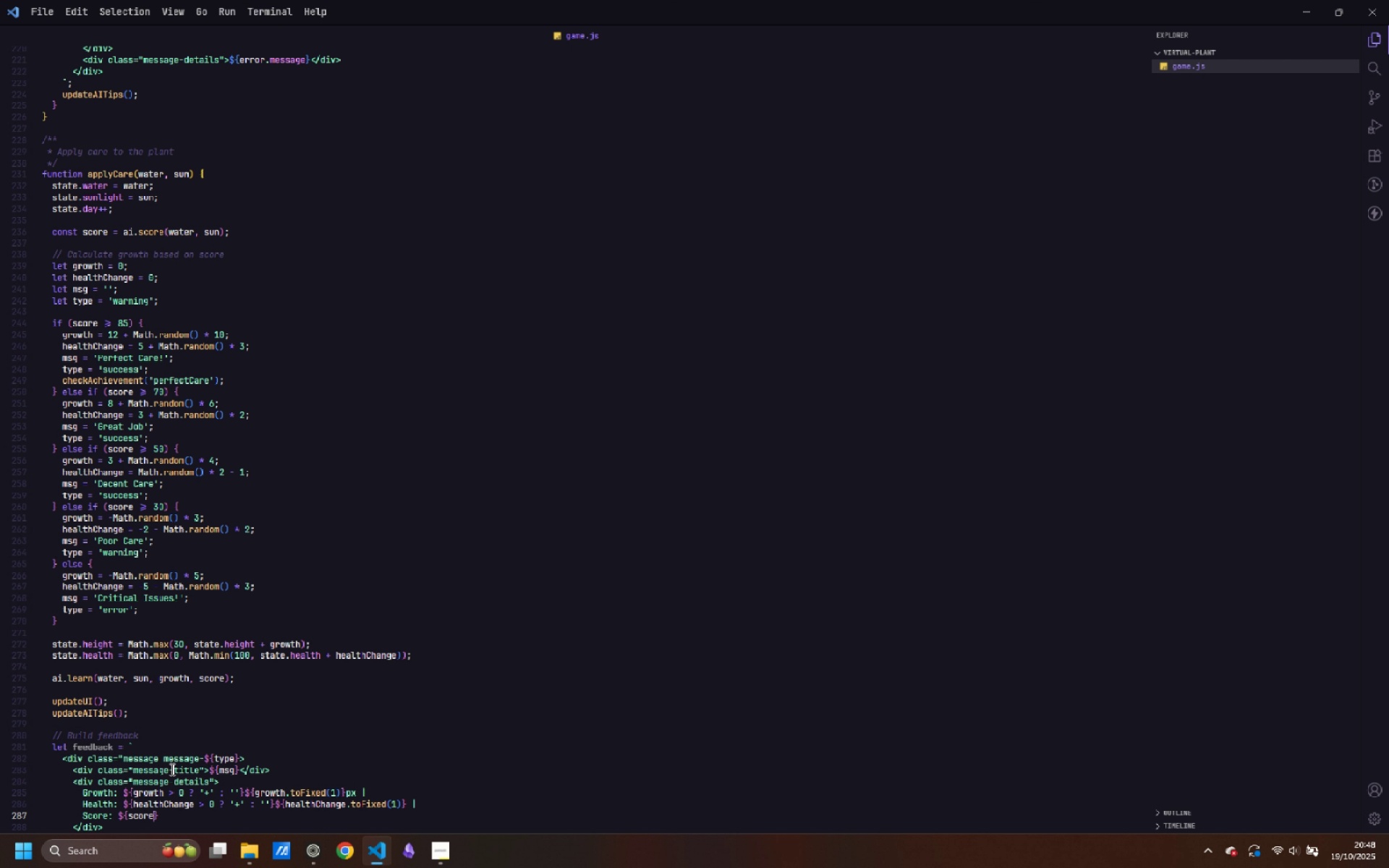 
key(ArrowRight)
 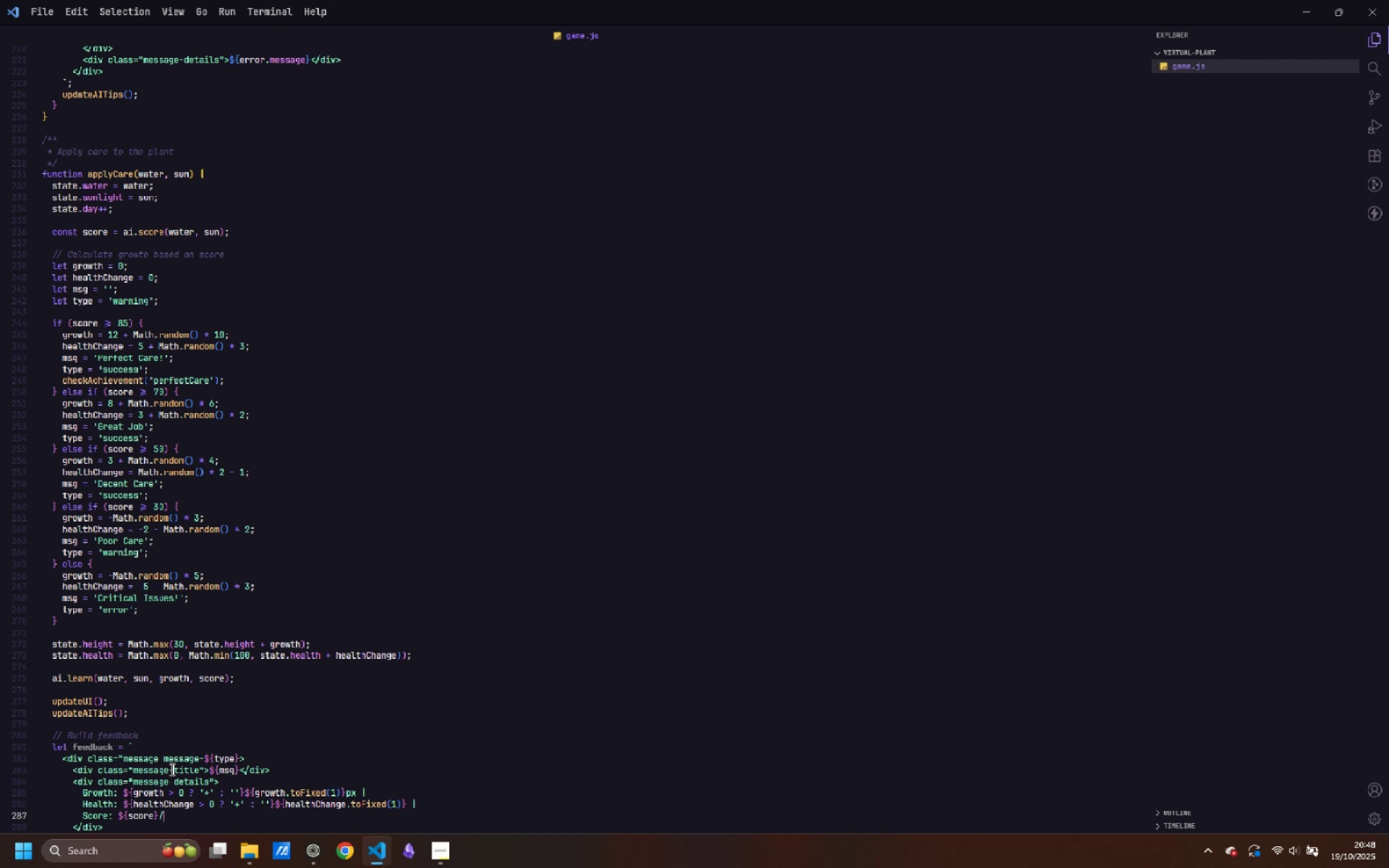 
type(/100)
 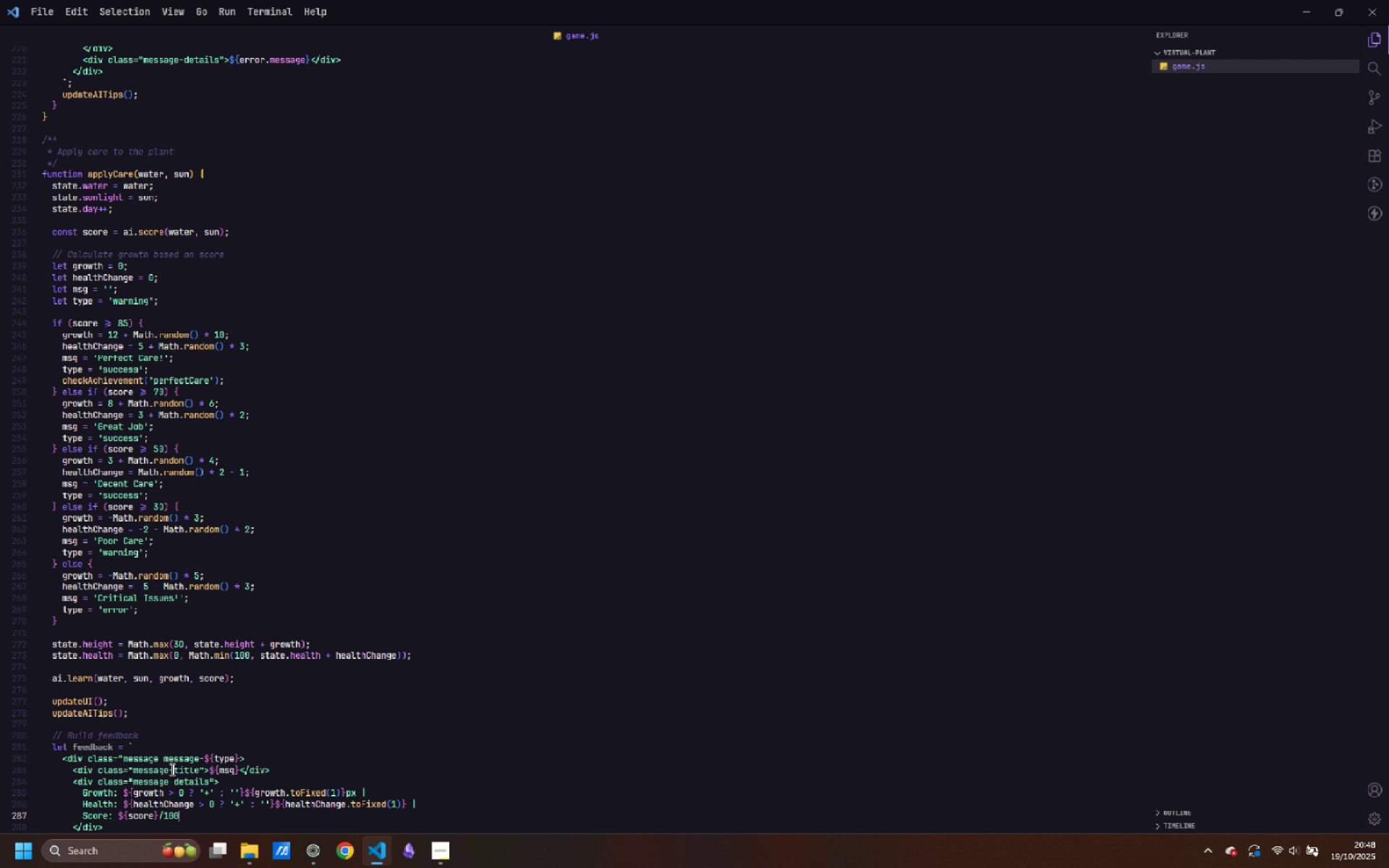 
key(ArrowDown)
 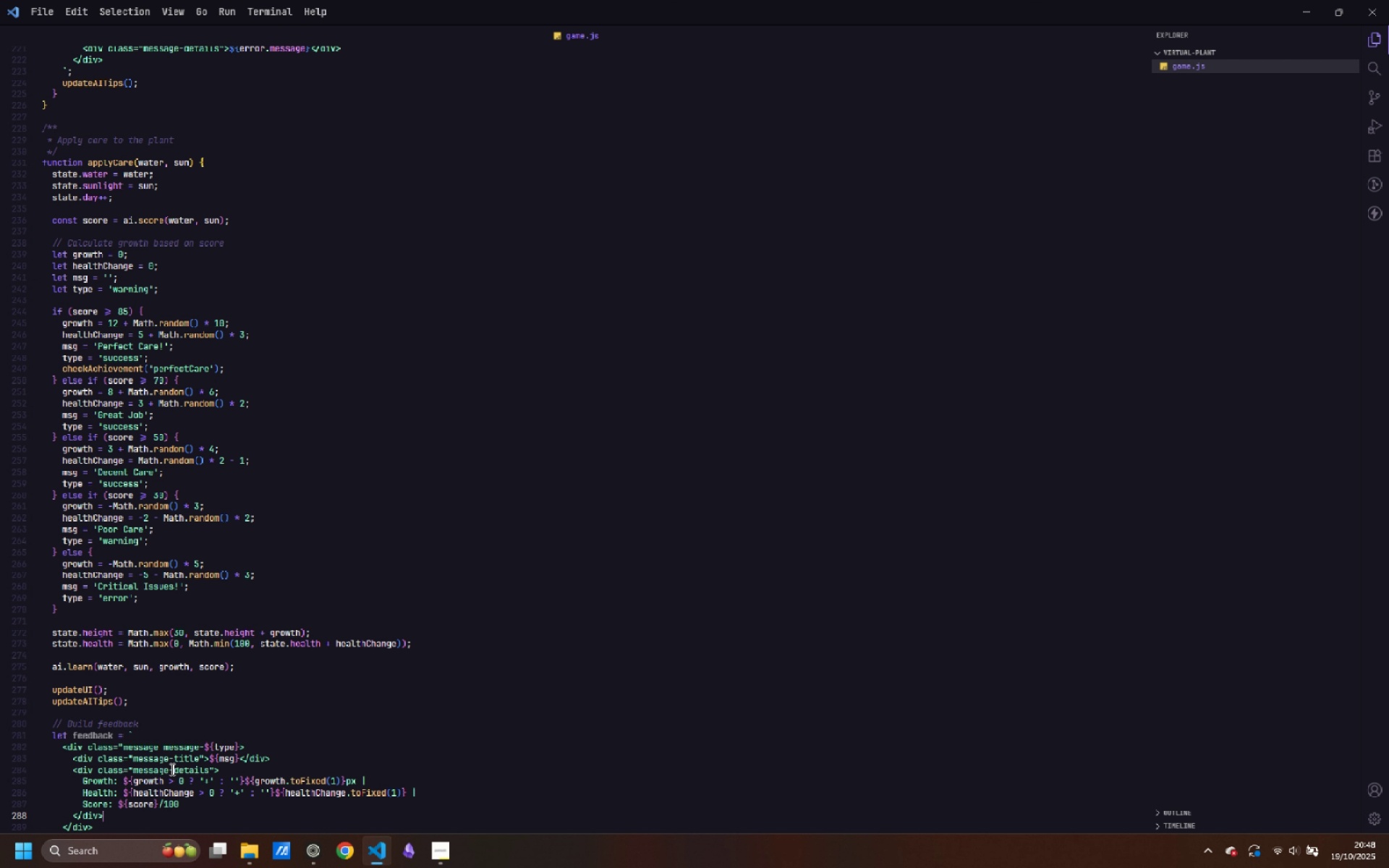 
key(ArrowDown)
 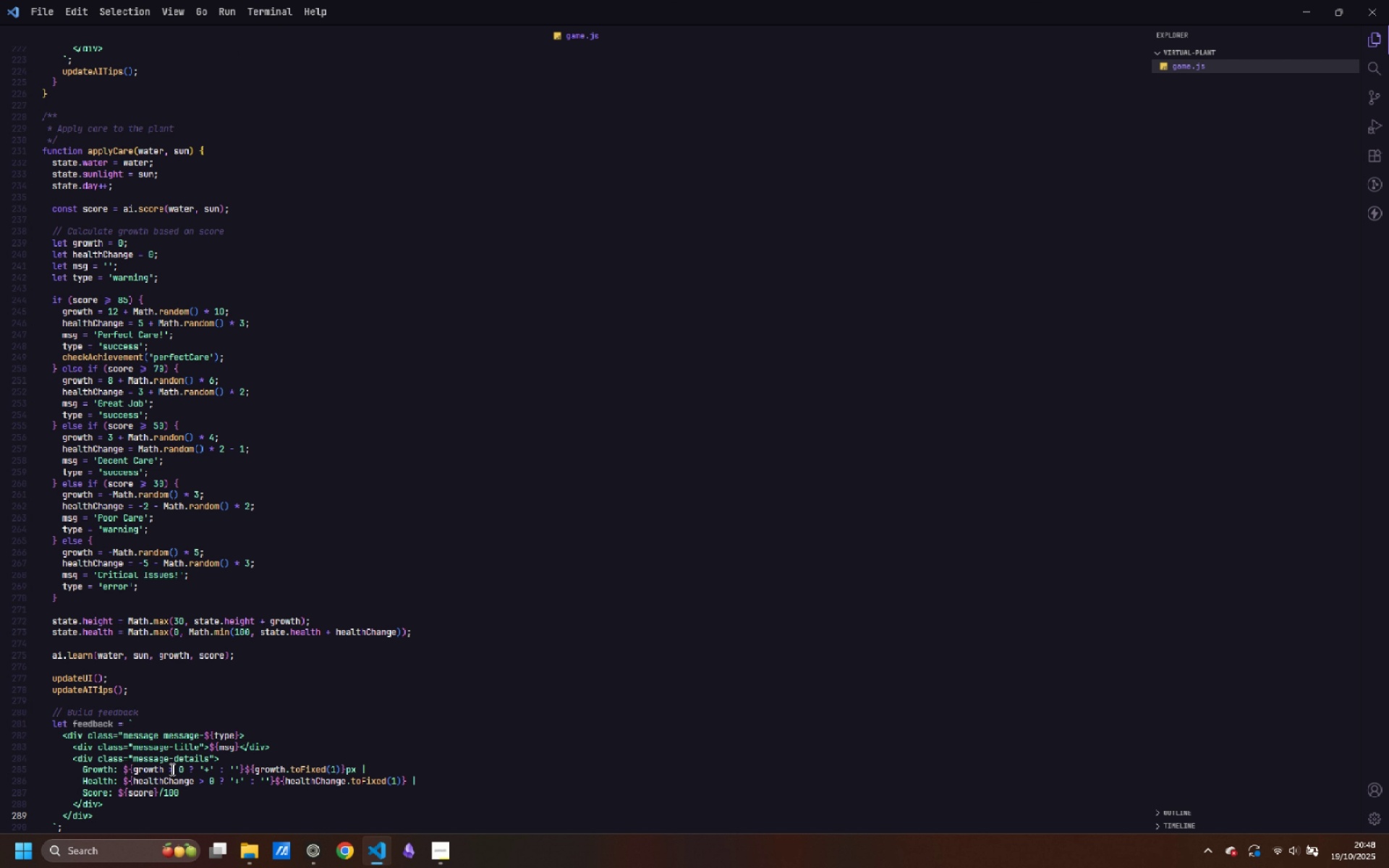 
key(ArrowDown)
 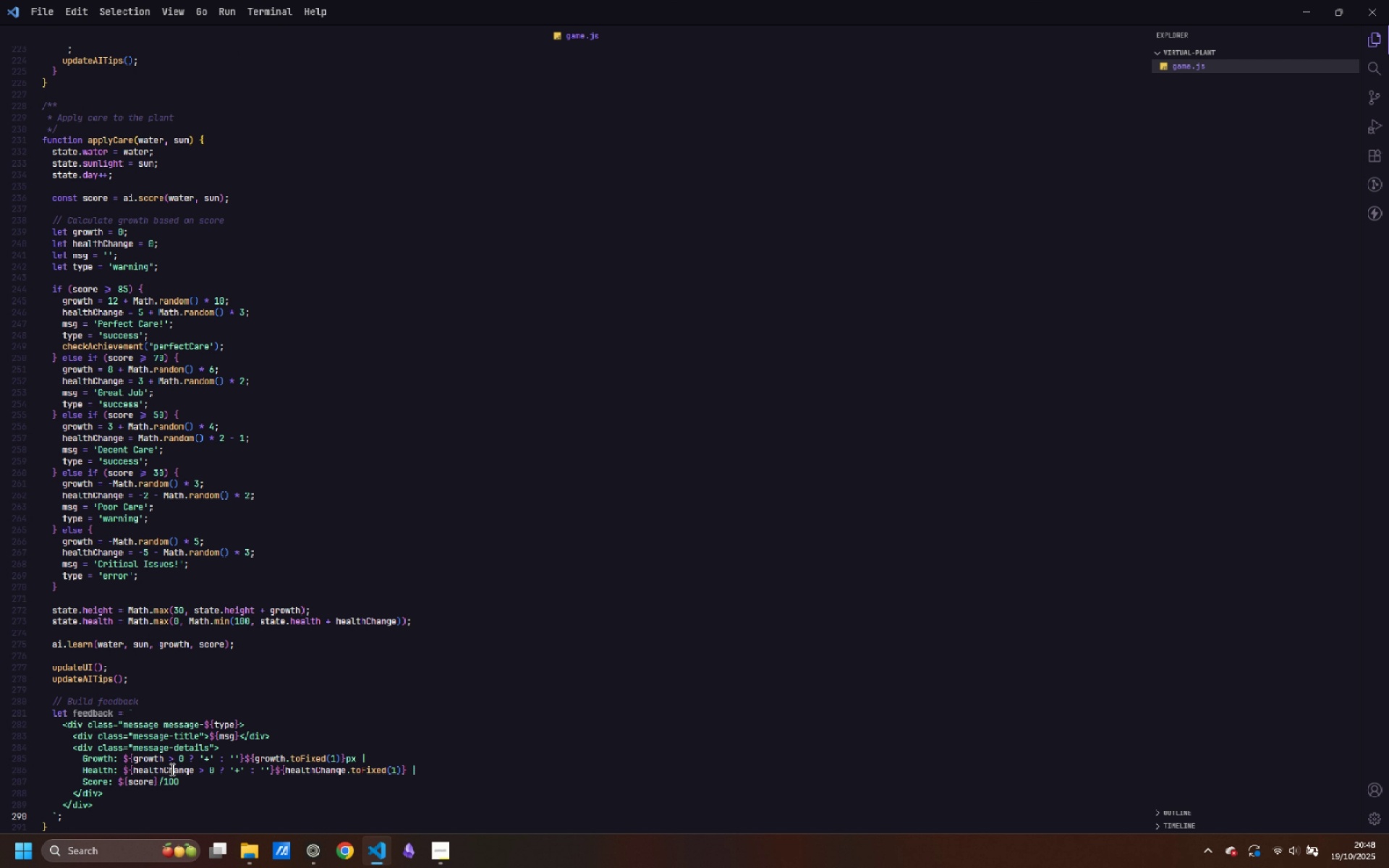 
key(Enter)
 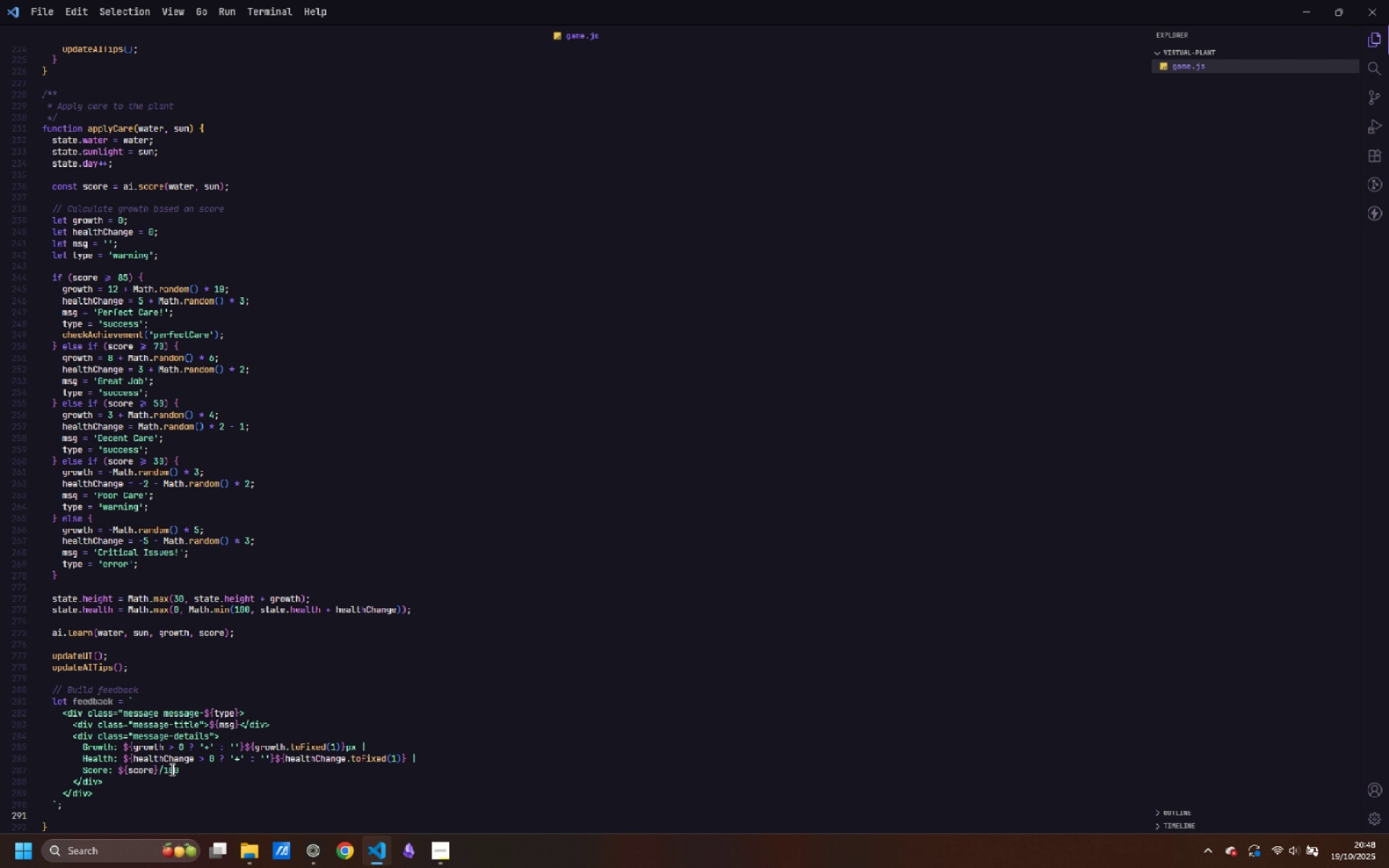 
key(Enter)
 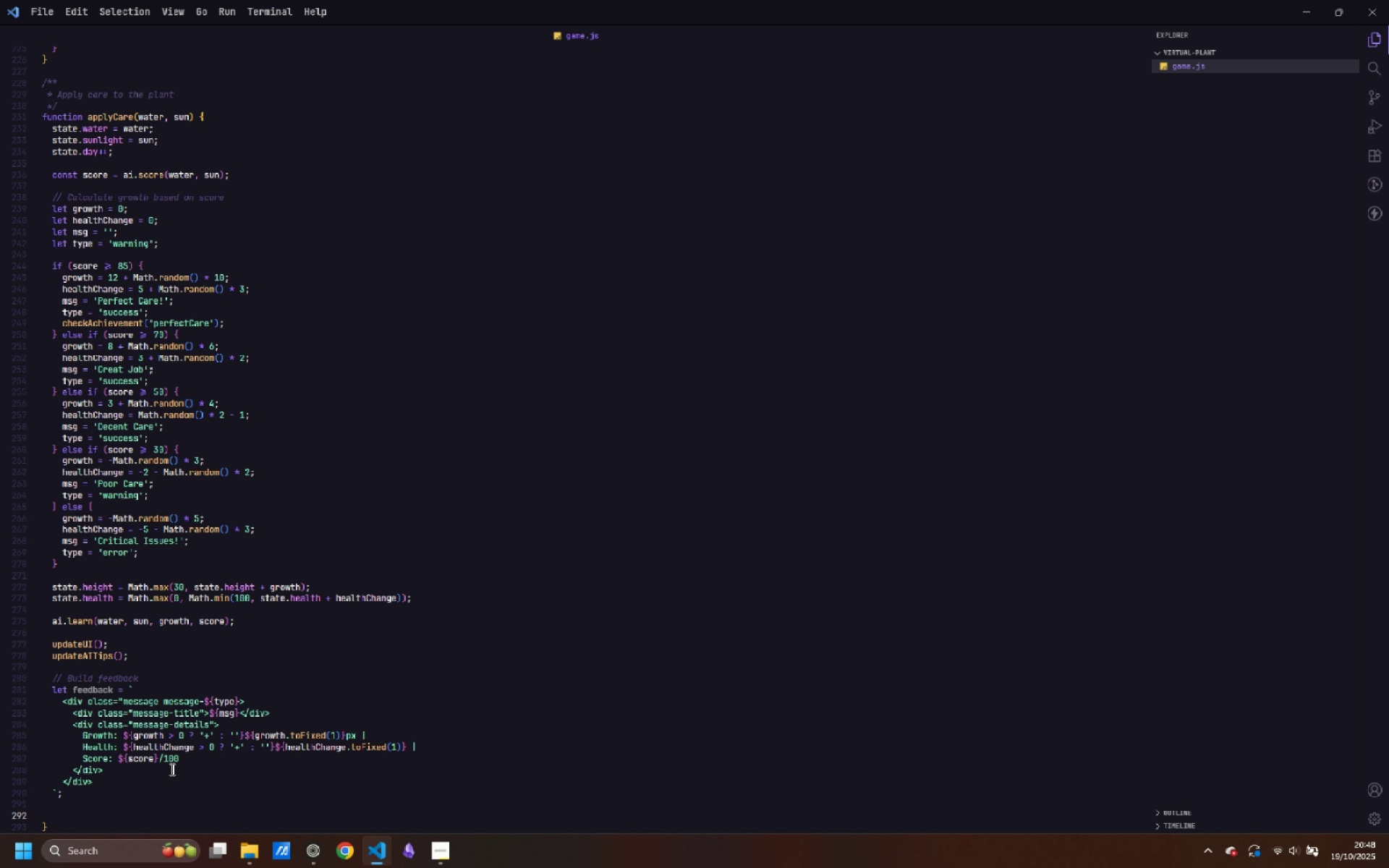 
type(// Analysis)
 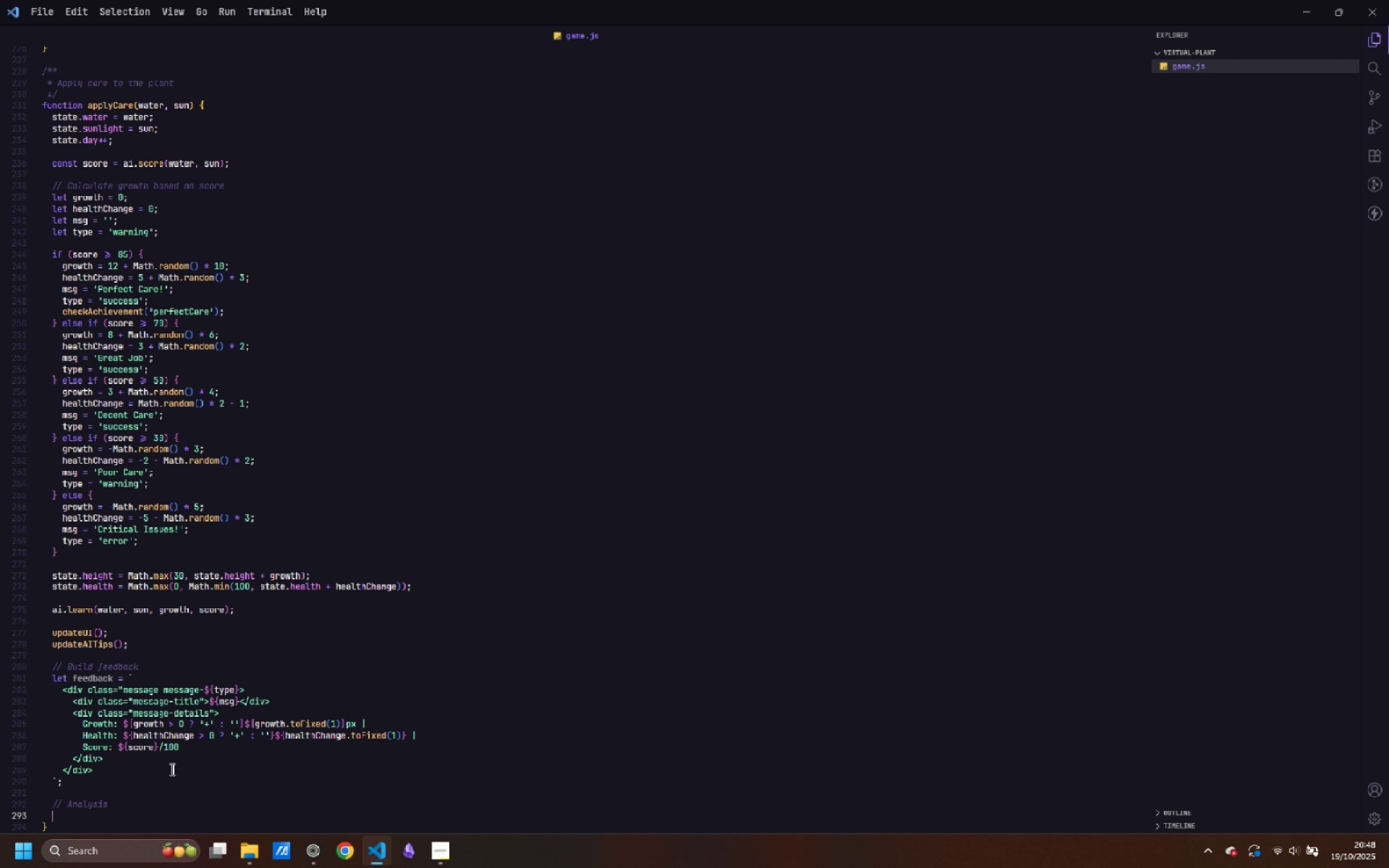 
 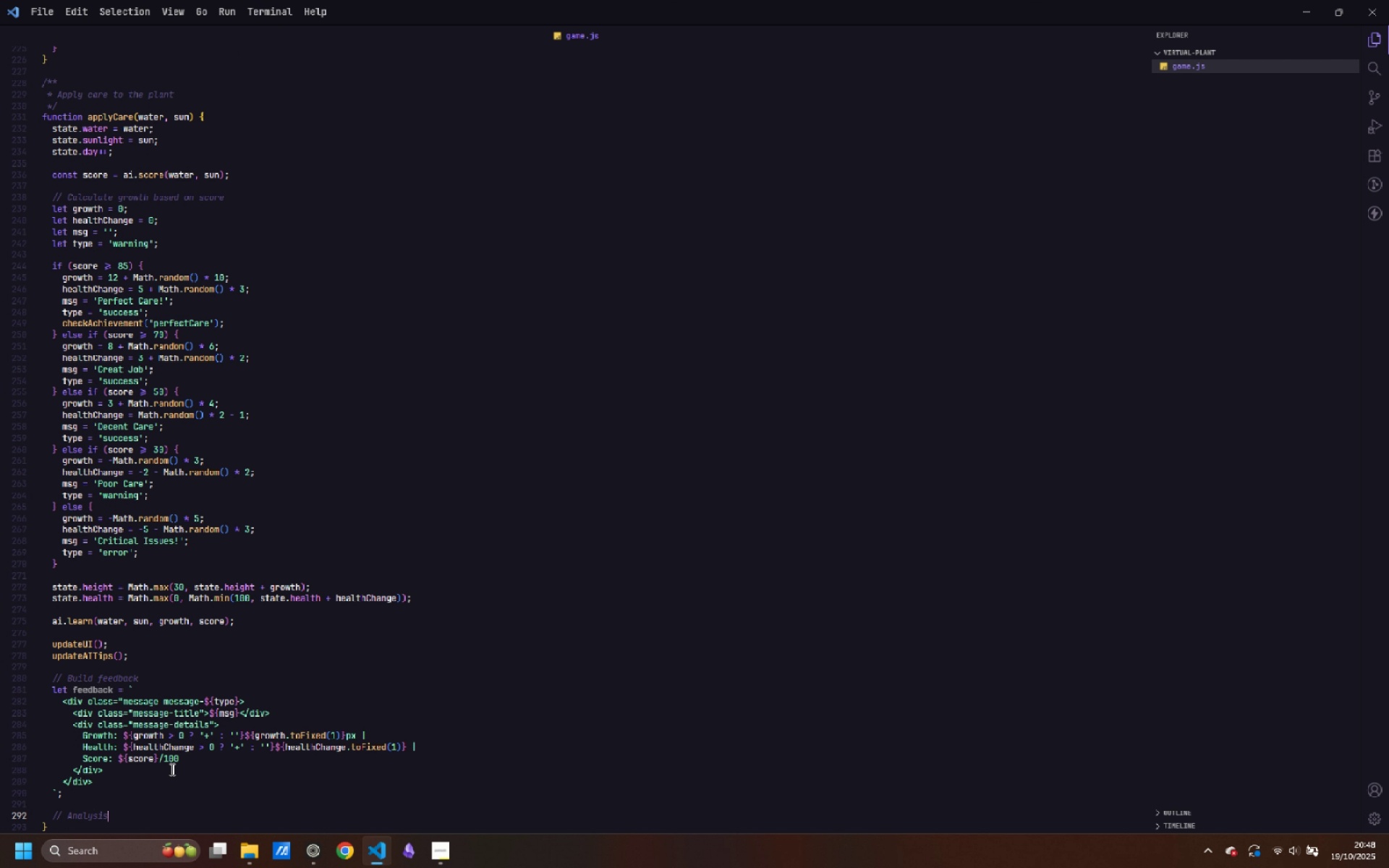 
key(Enter)
 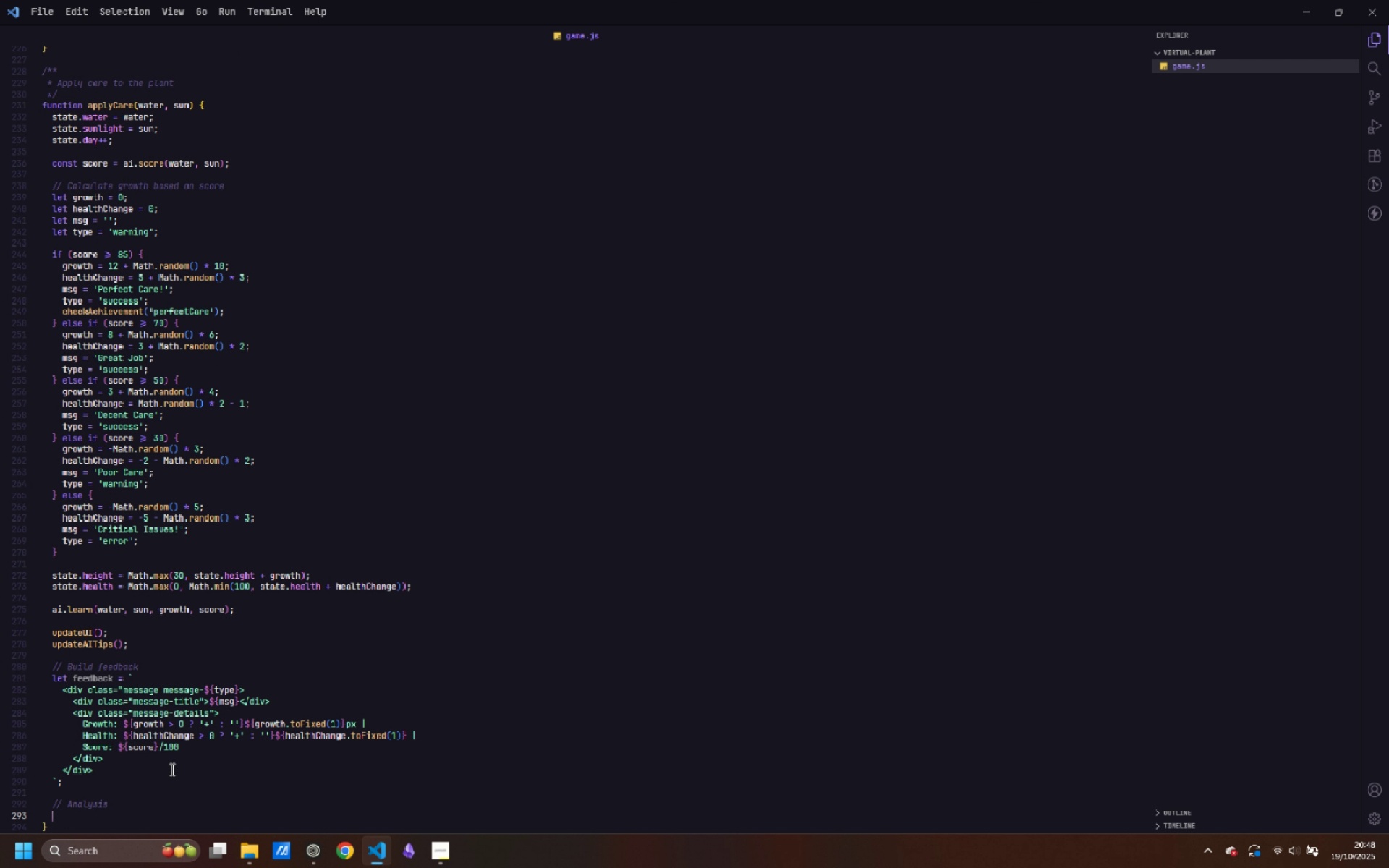 
type(const analu)
key(Backspace)
type(ysis = analyzeValues()
 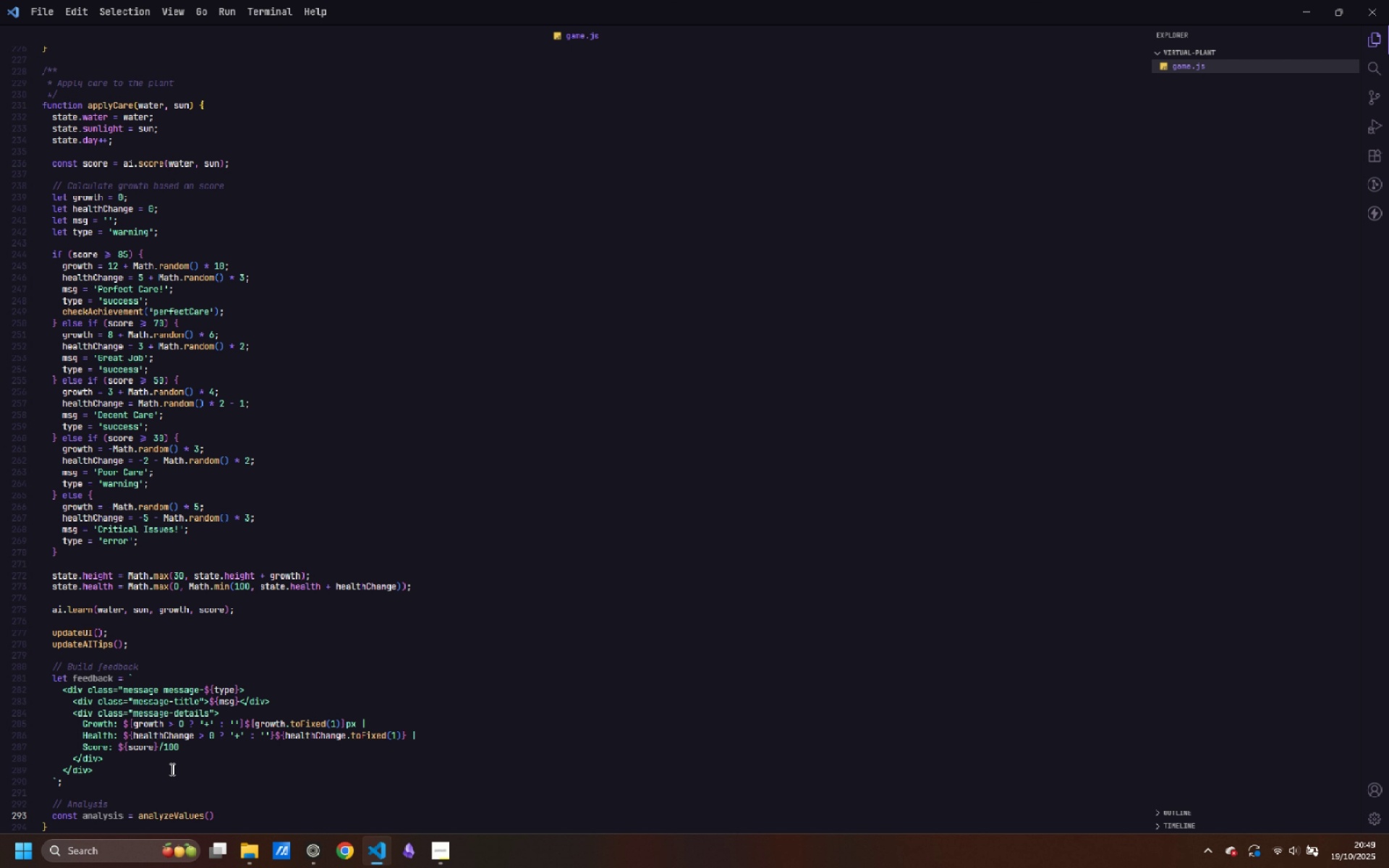 
type(water, sun)
 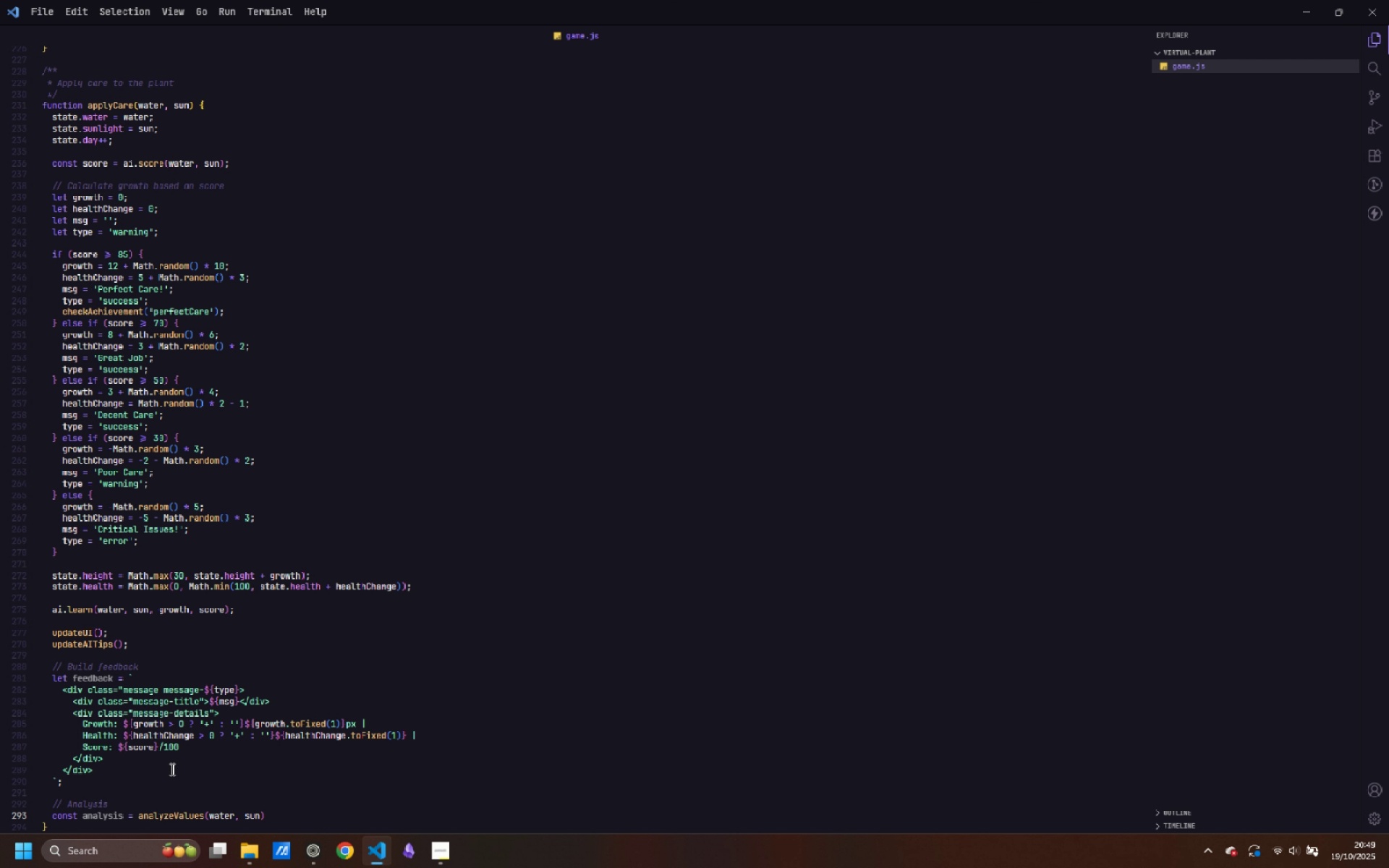 
key(ArrowRight)
 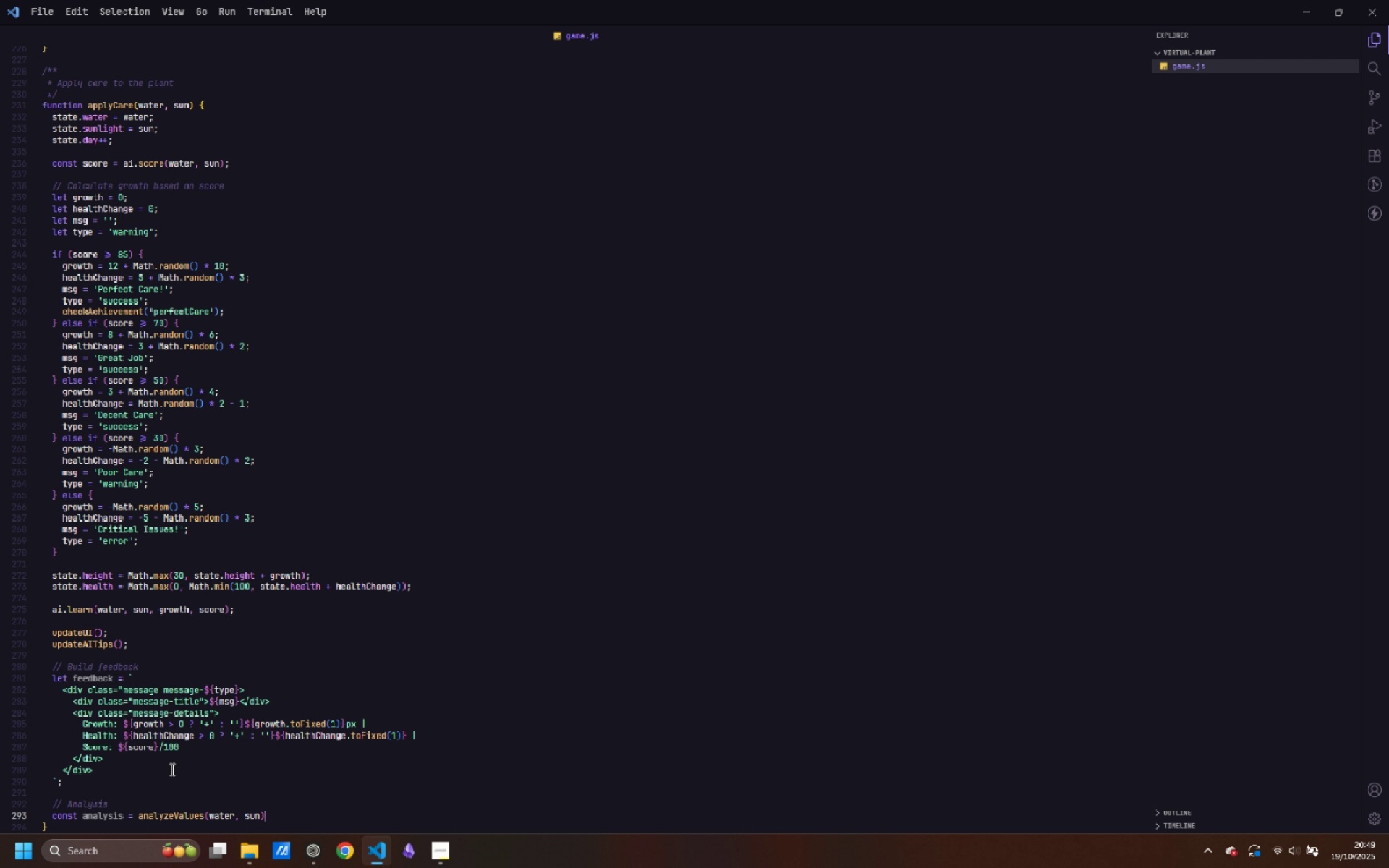 
key(Semicolon)
 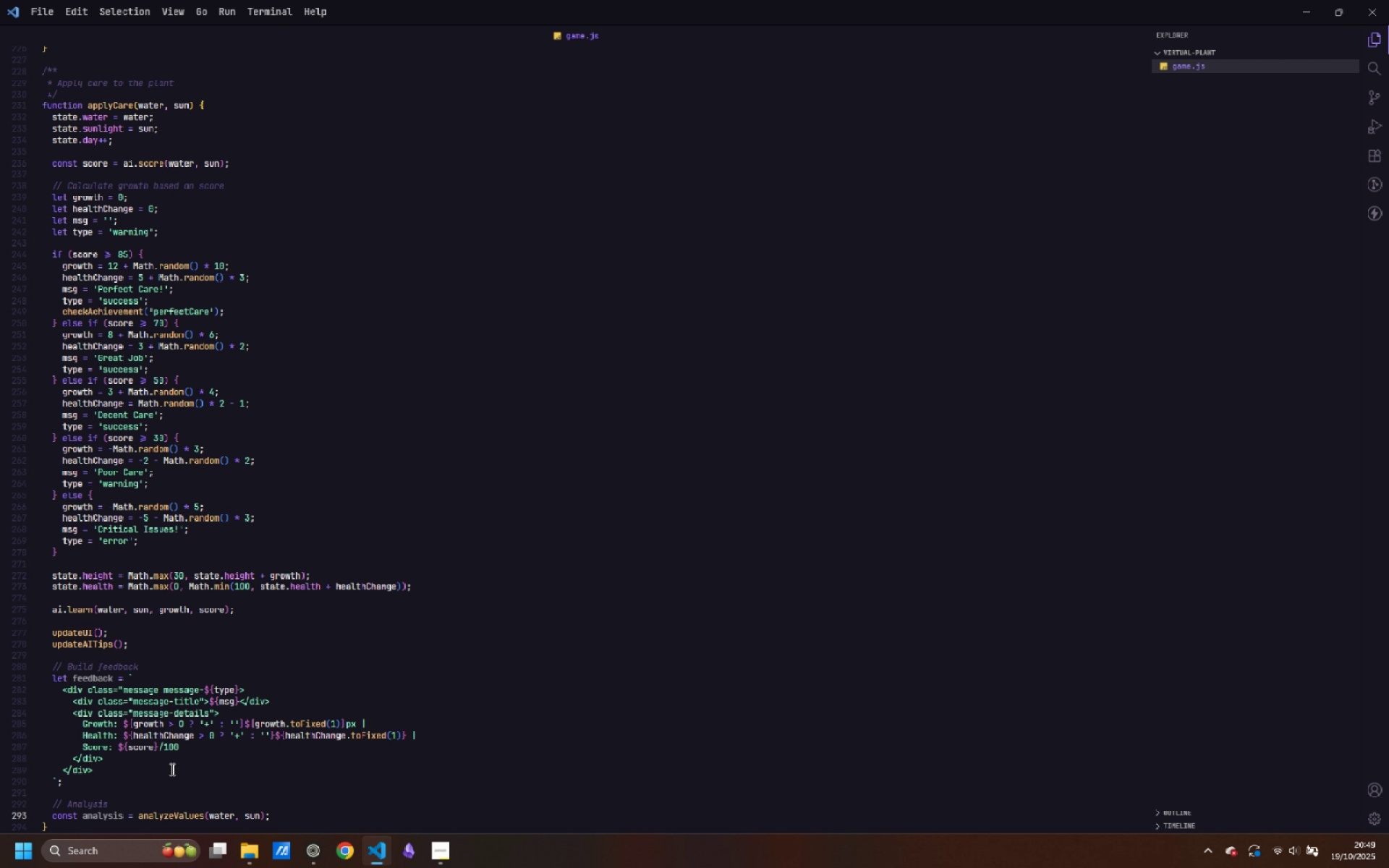 
wait(5.76)
 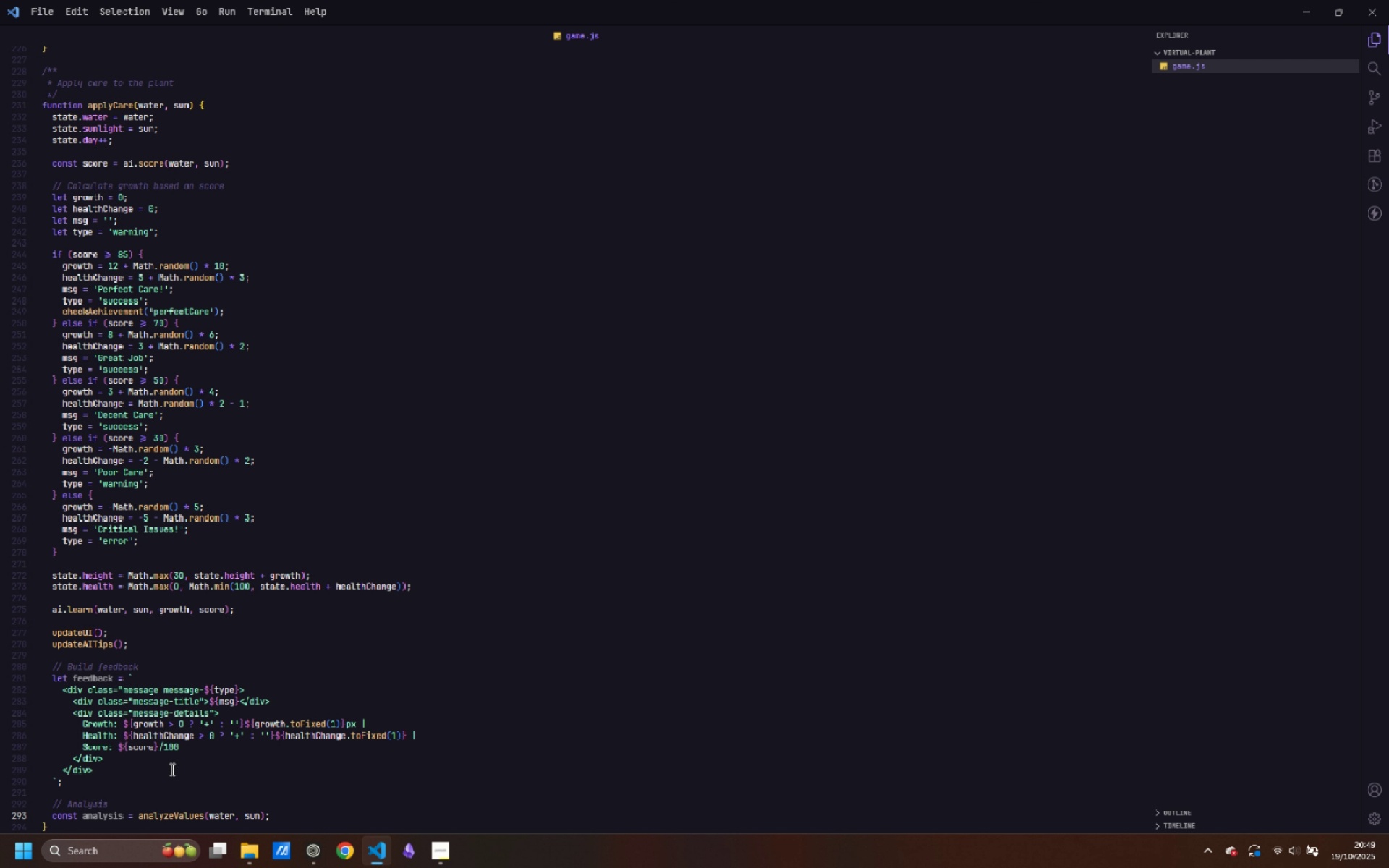 
key(Enter)
 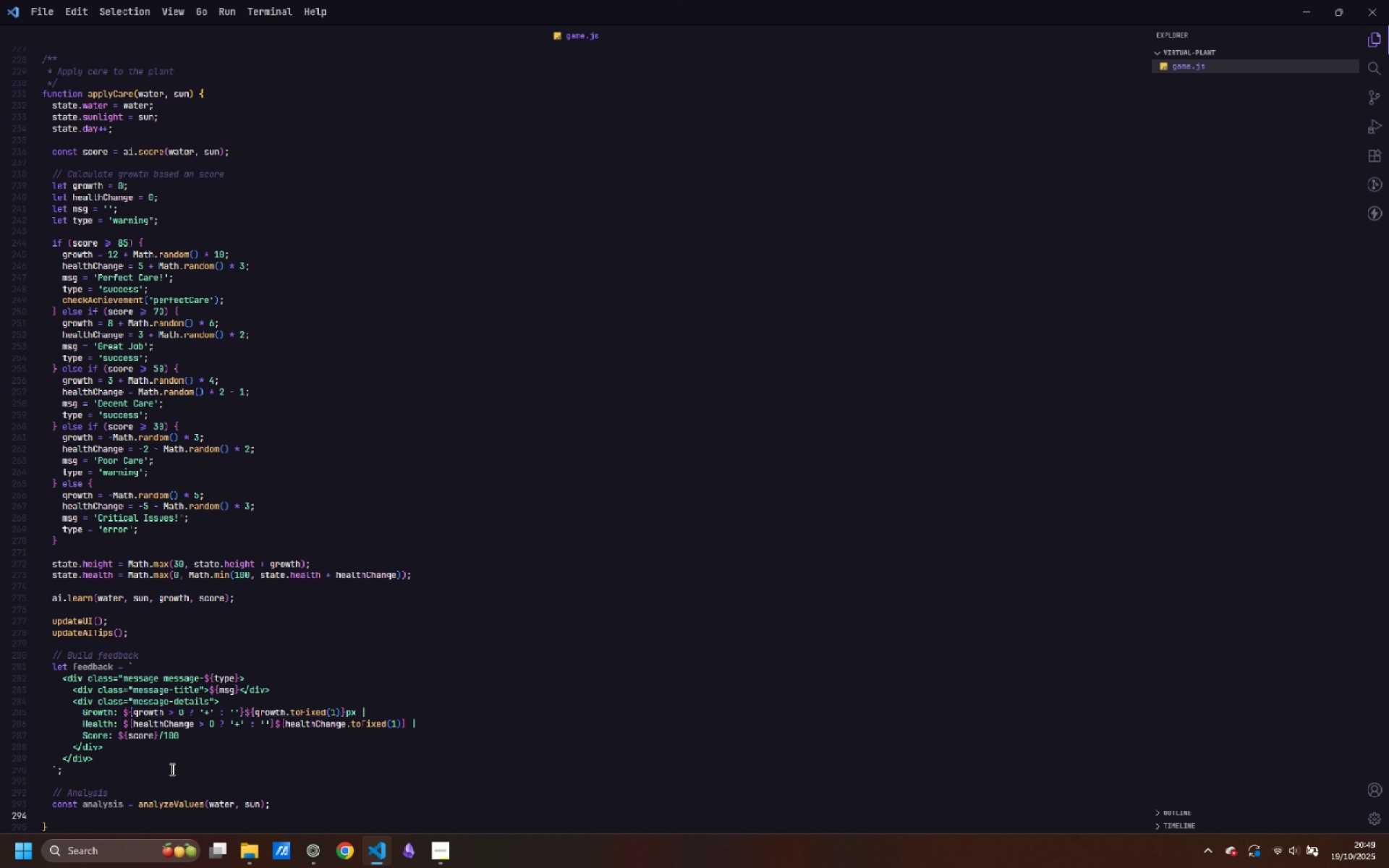 
type(if (analysis.length > 0)
 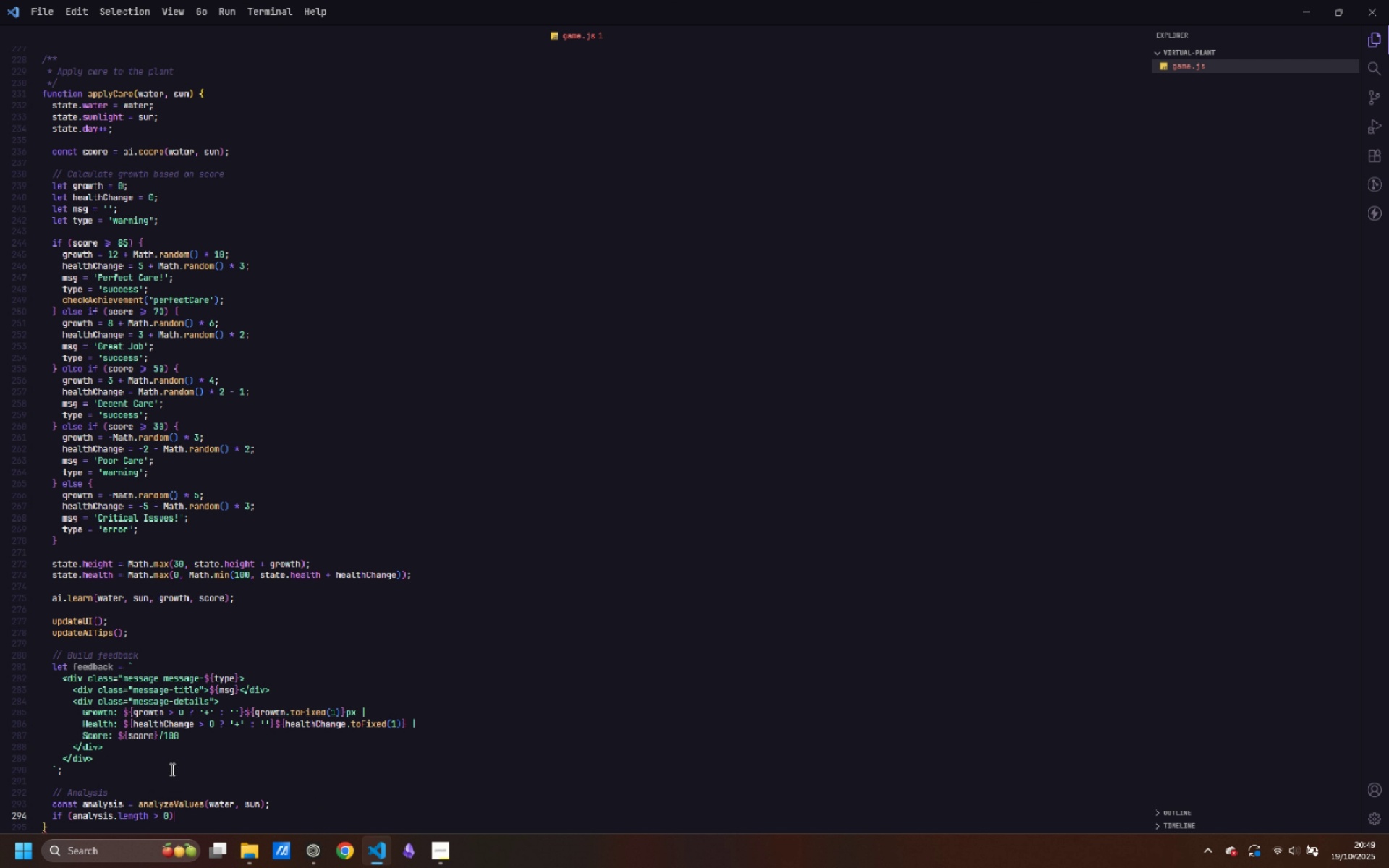 
key(ArrowRight)
 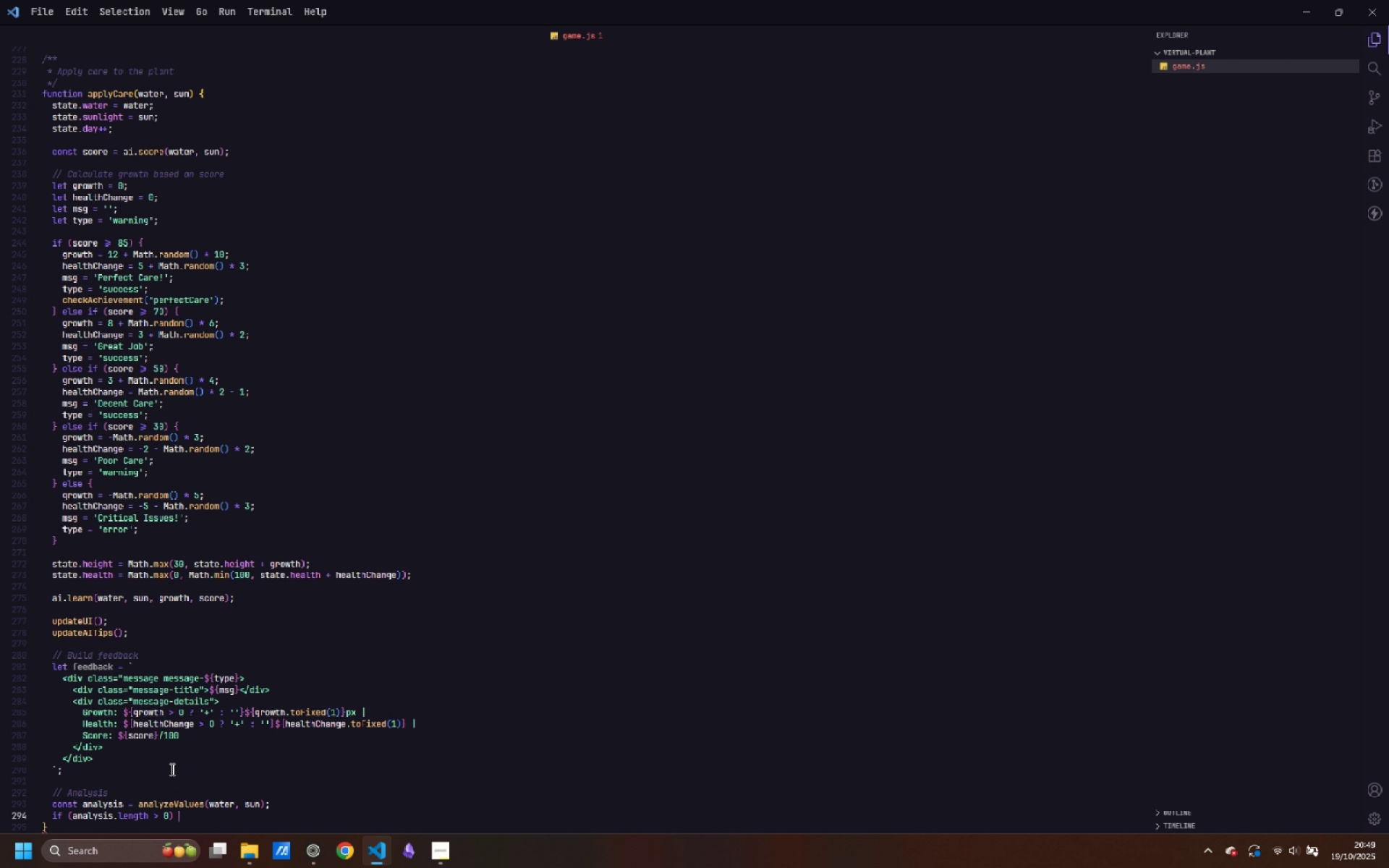 
key(Space)
 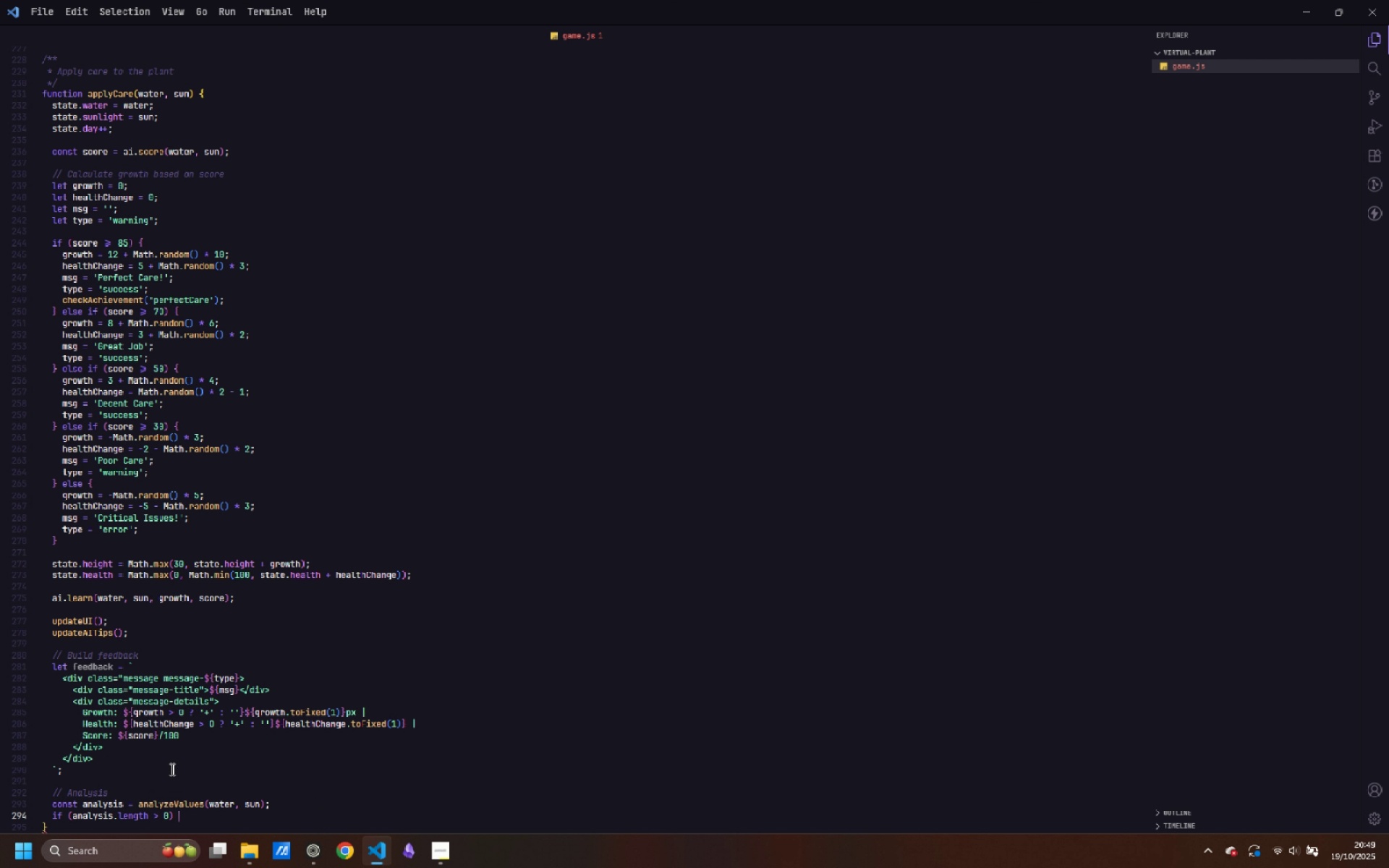 
key(Shift+ShiftLeft)
 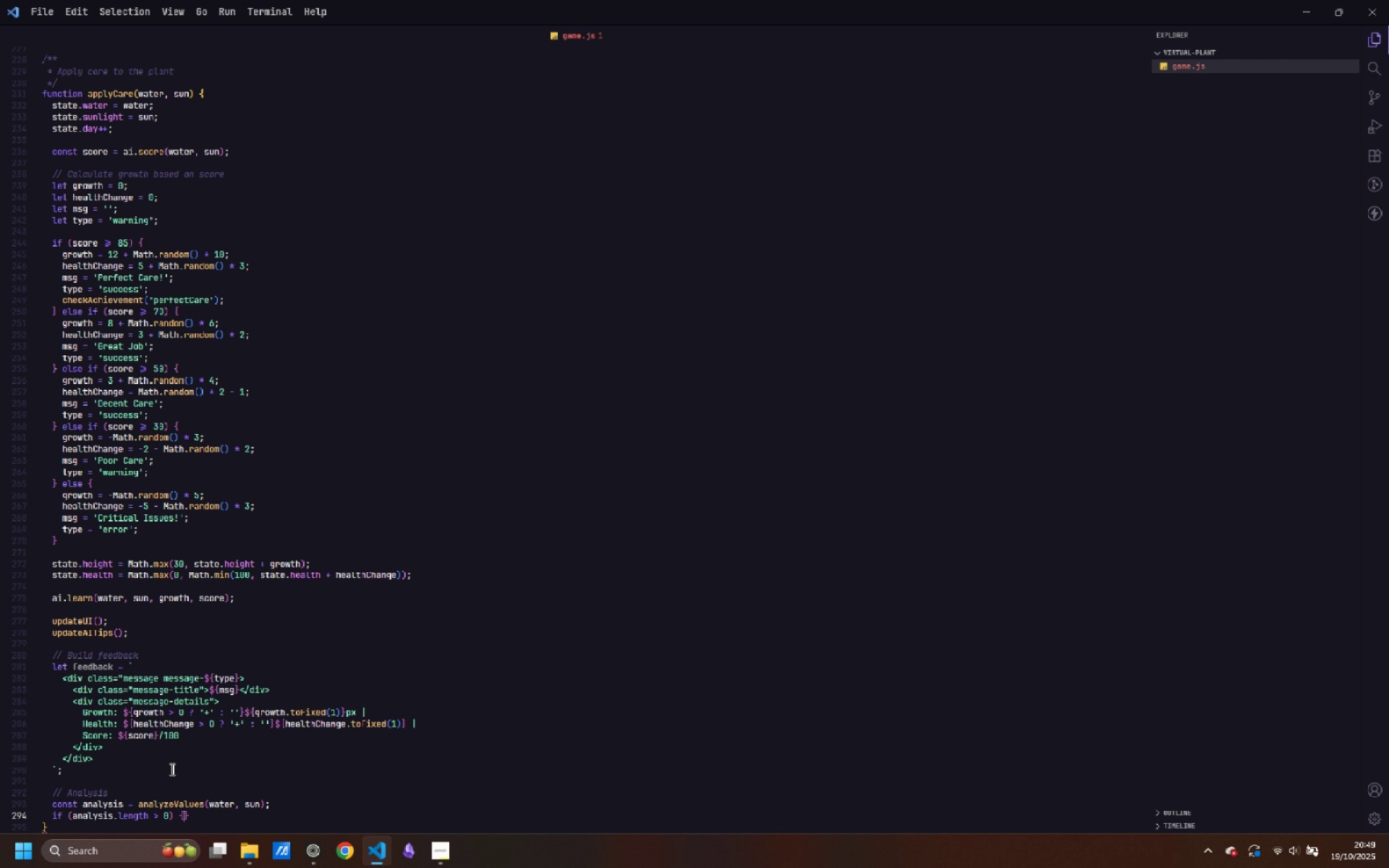 
key(Shift+BracketLeft)
 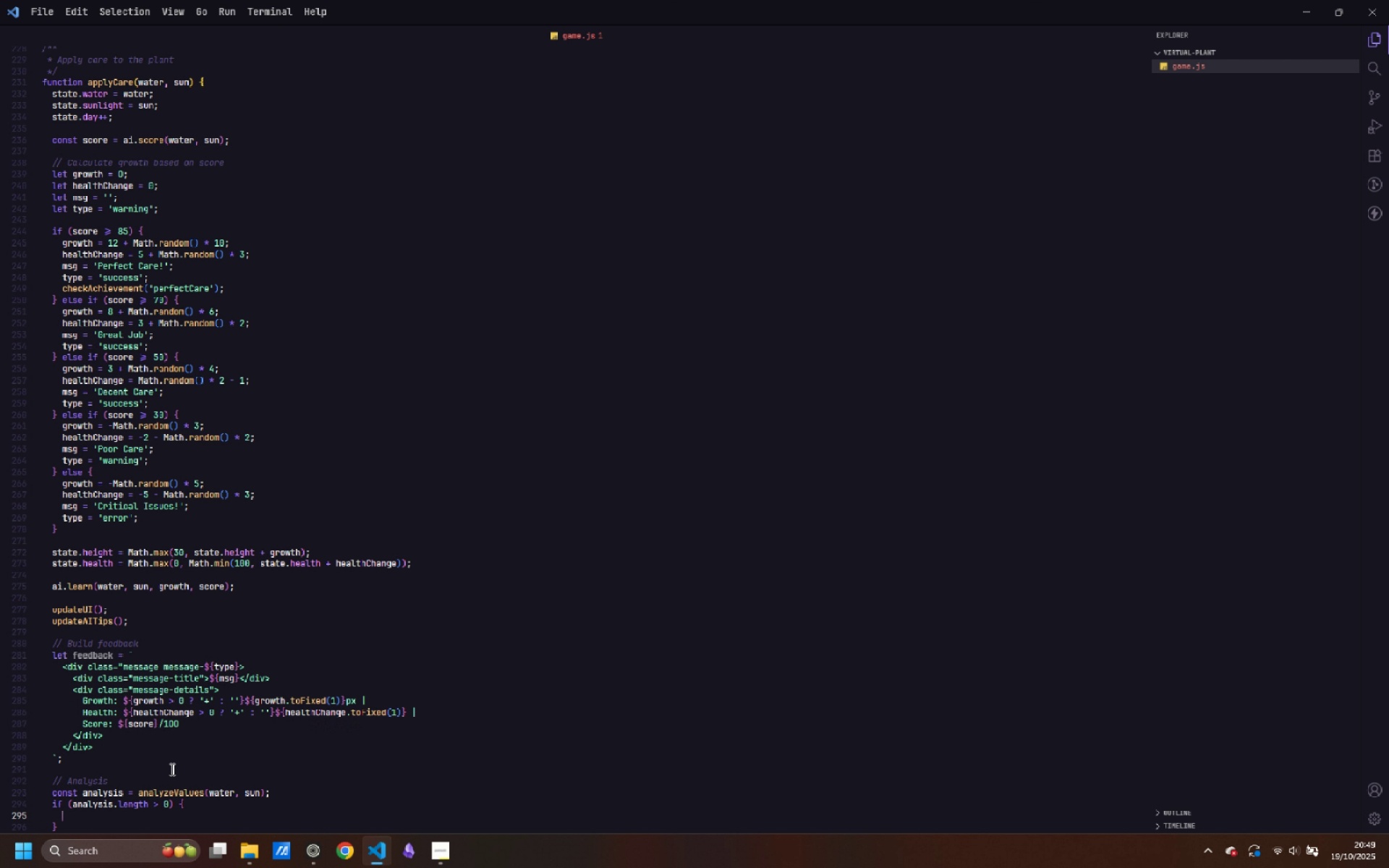 
key(Enter)
 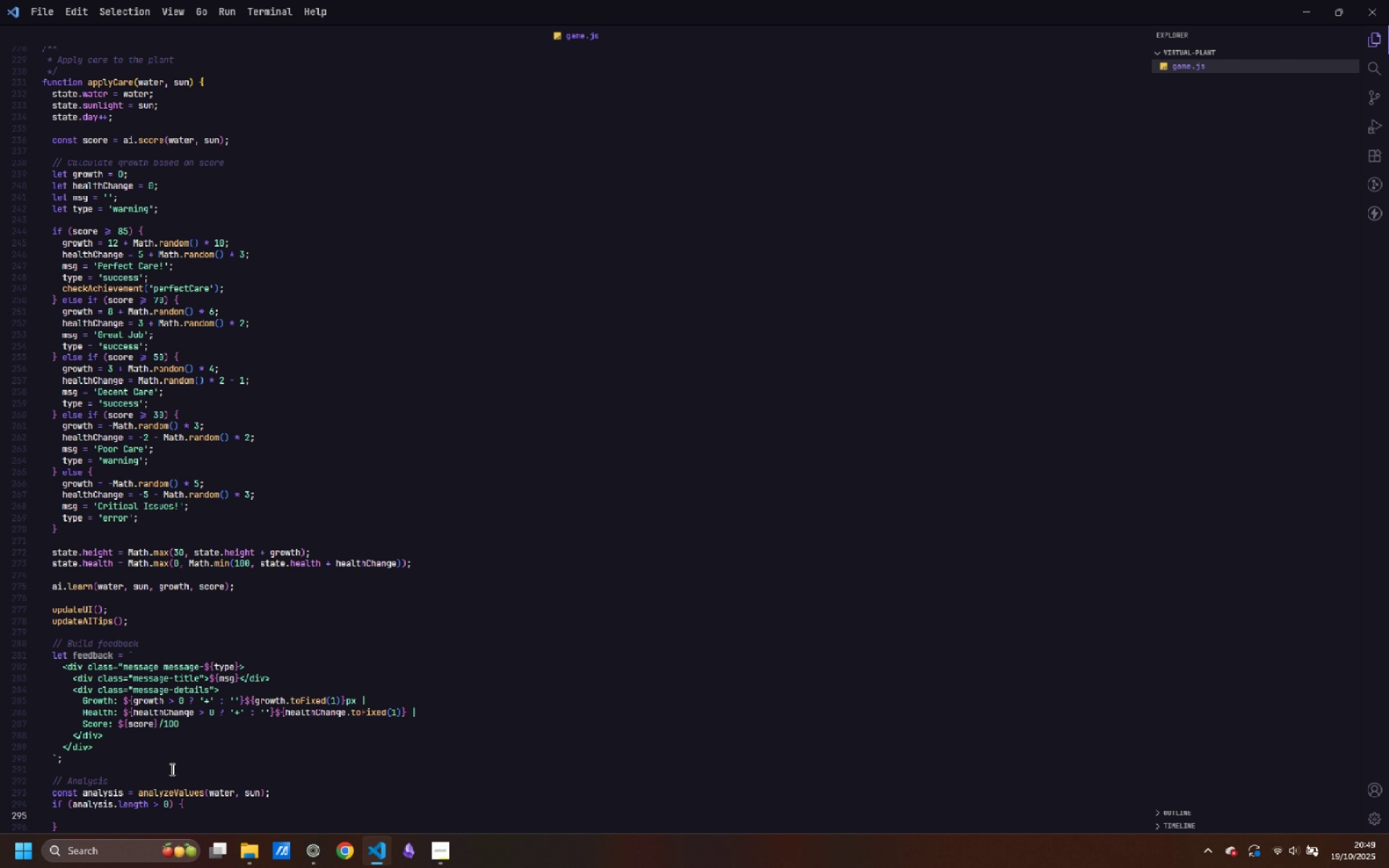 
type(feed)
 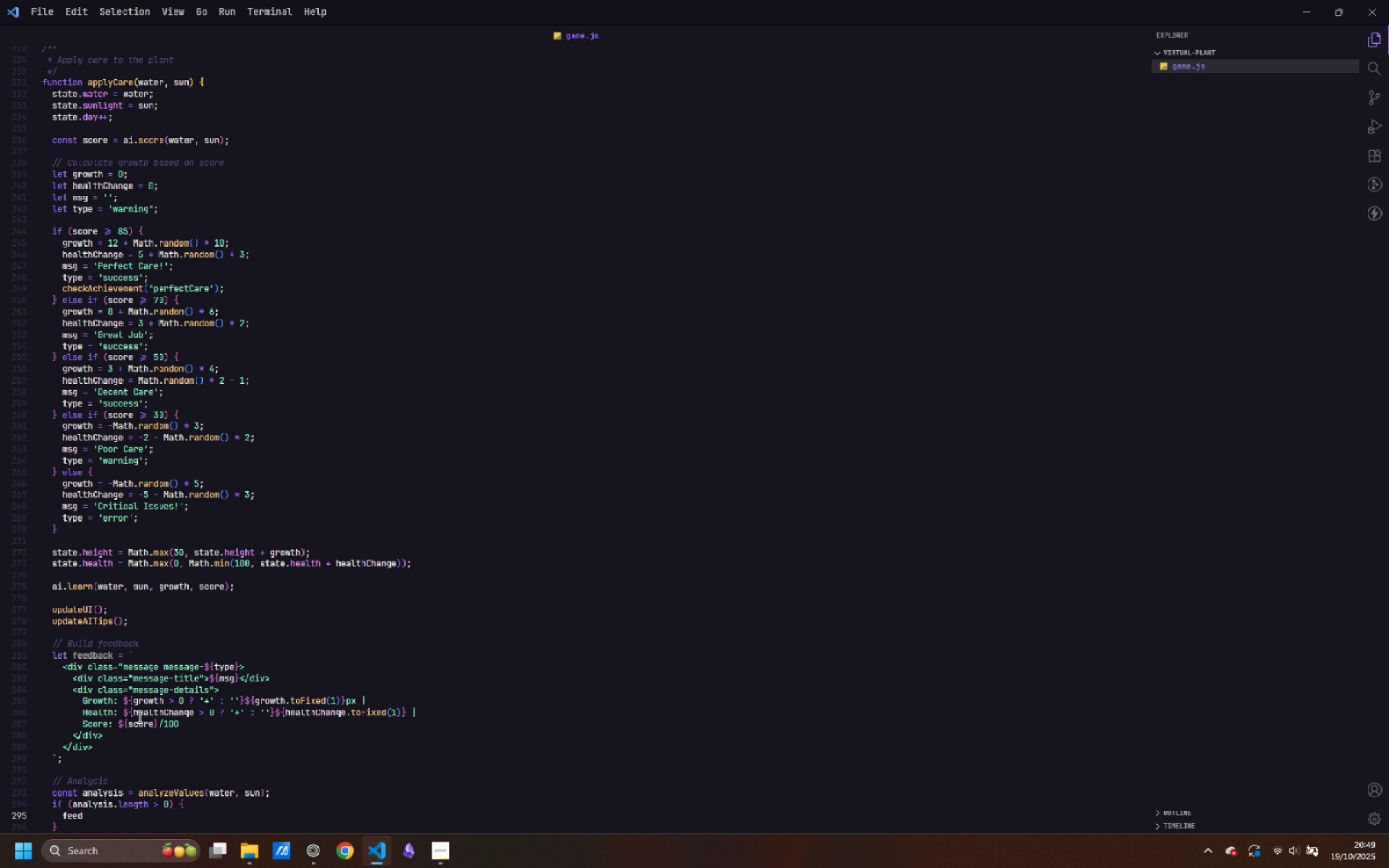 
left_click([117, 652])
 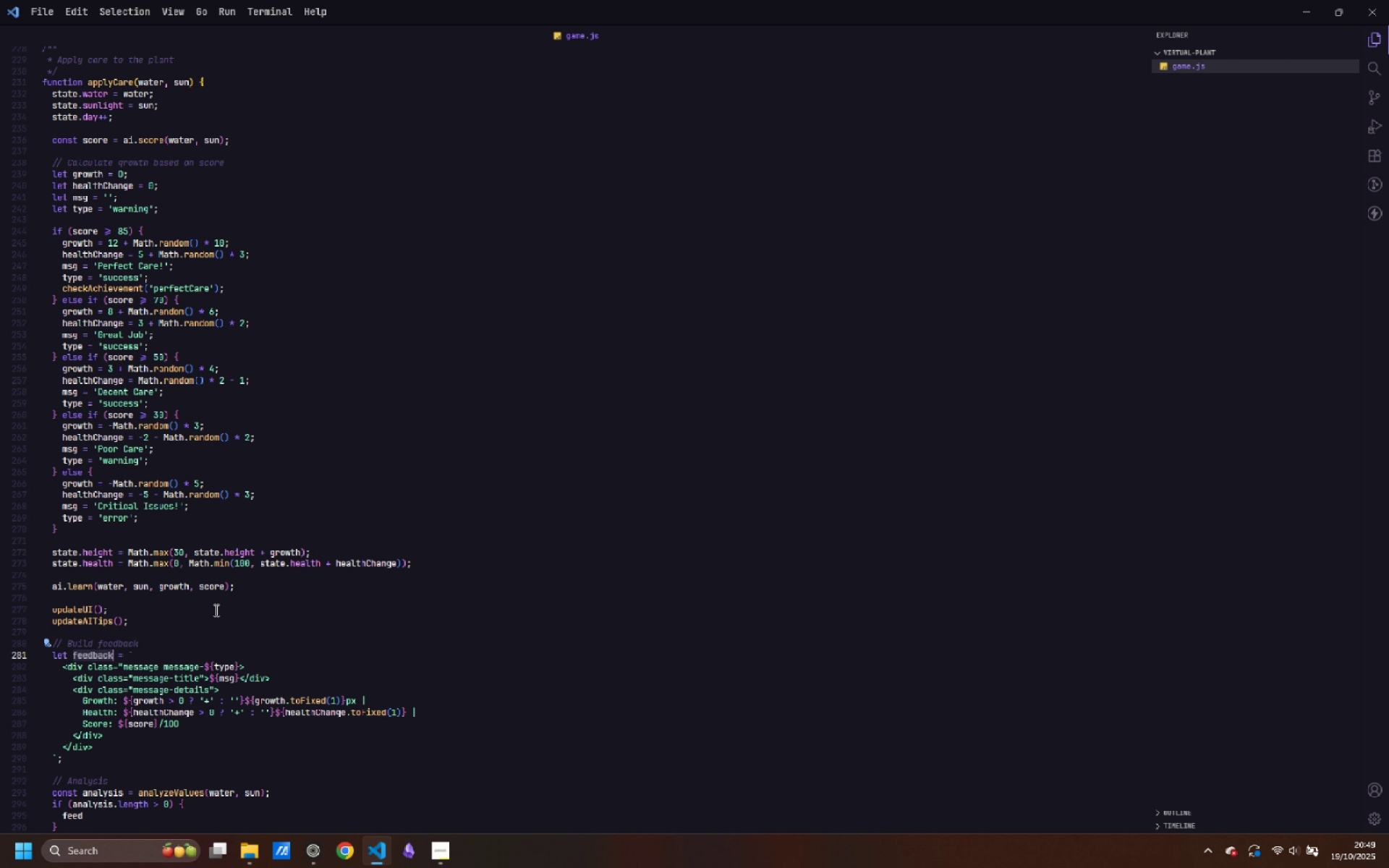 
type(HTML)
 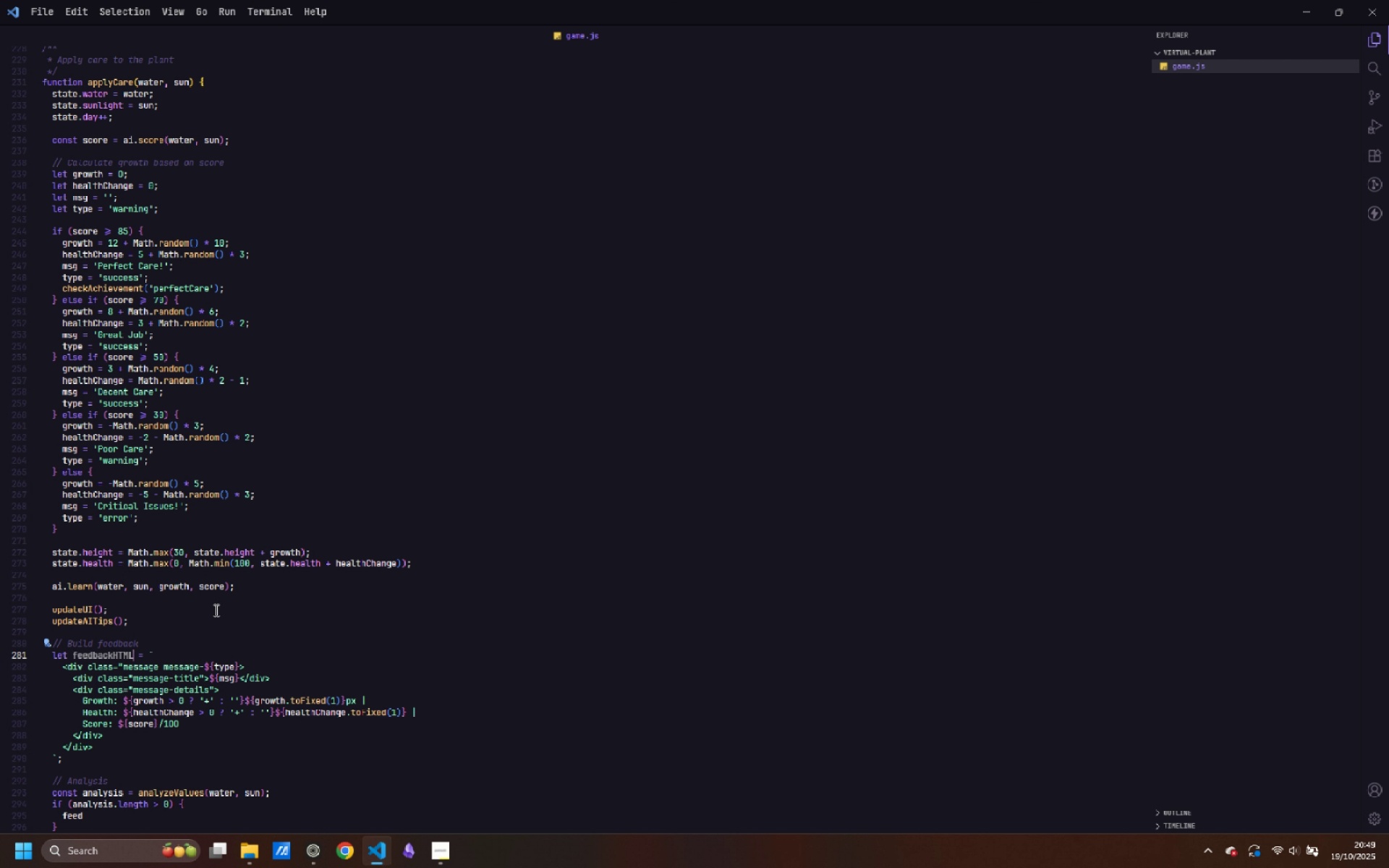 
key(ArrowDown)
 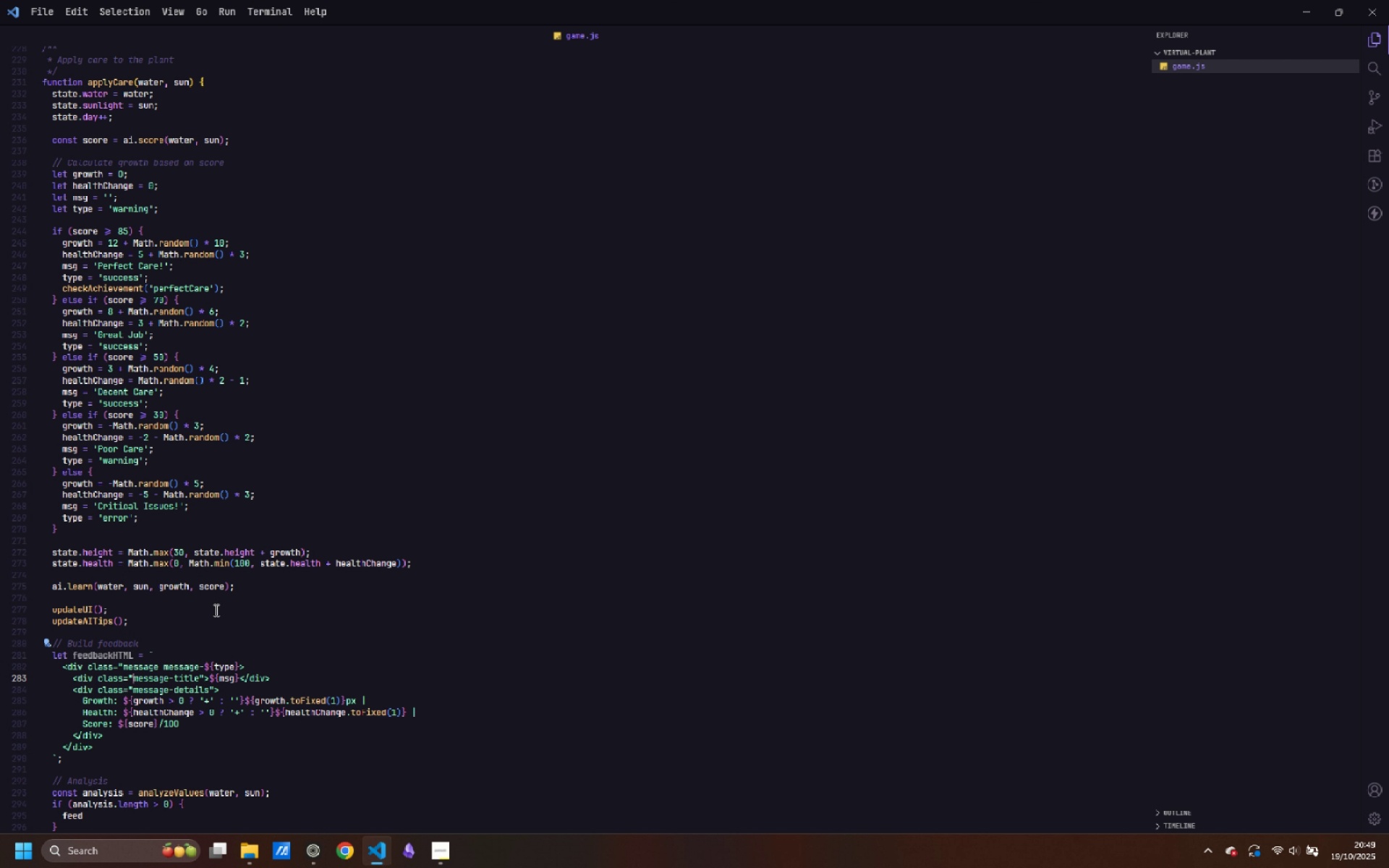 
key(ArrowDown)
 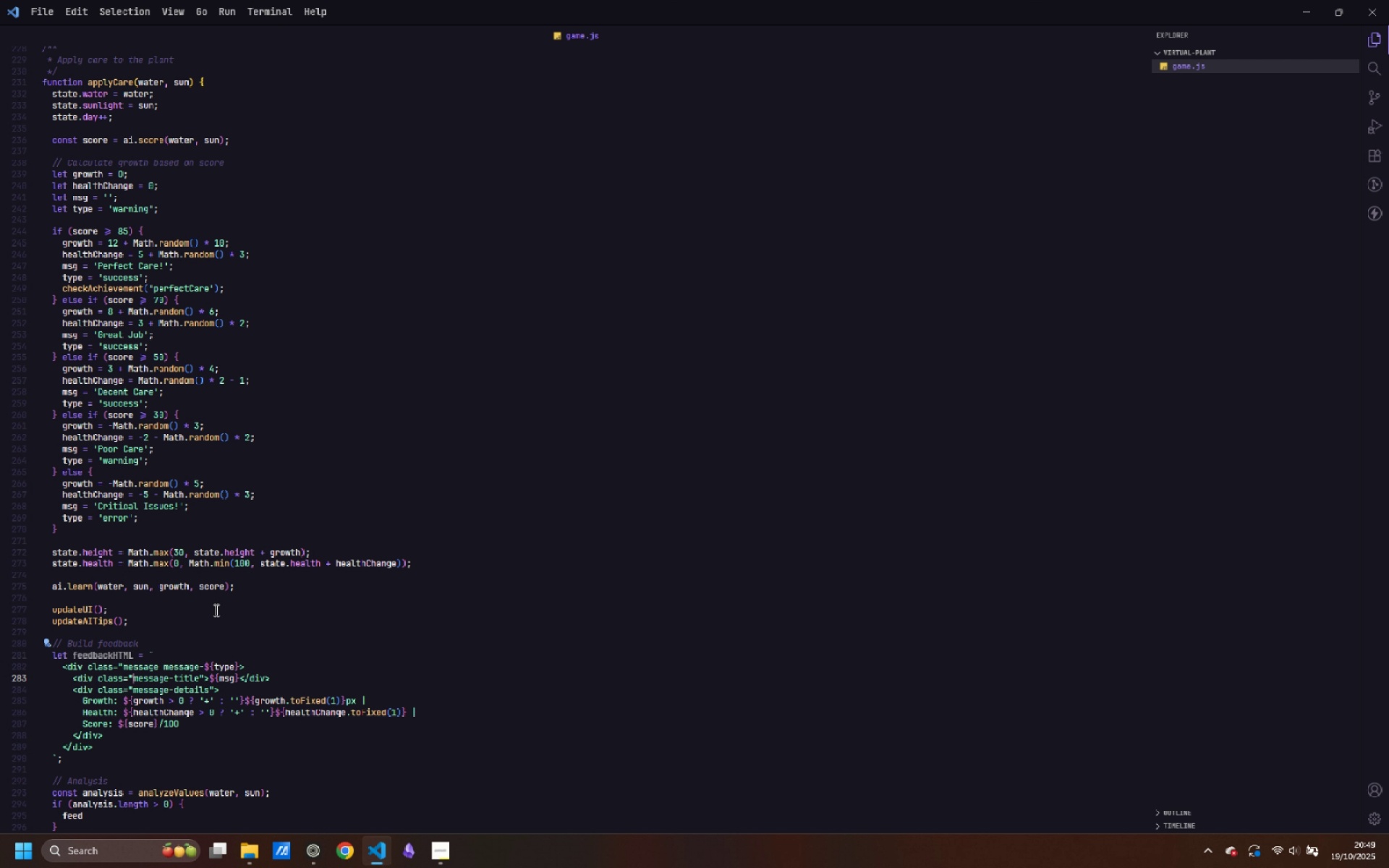 
key(ArrowDown)
 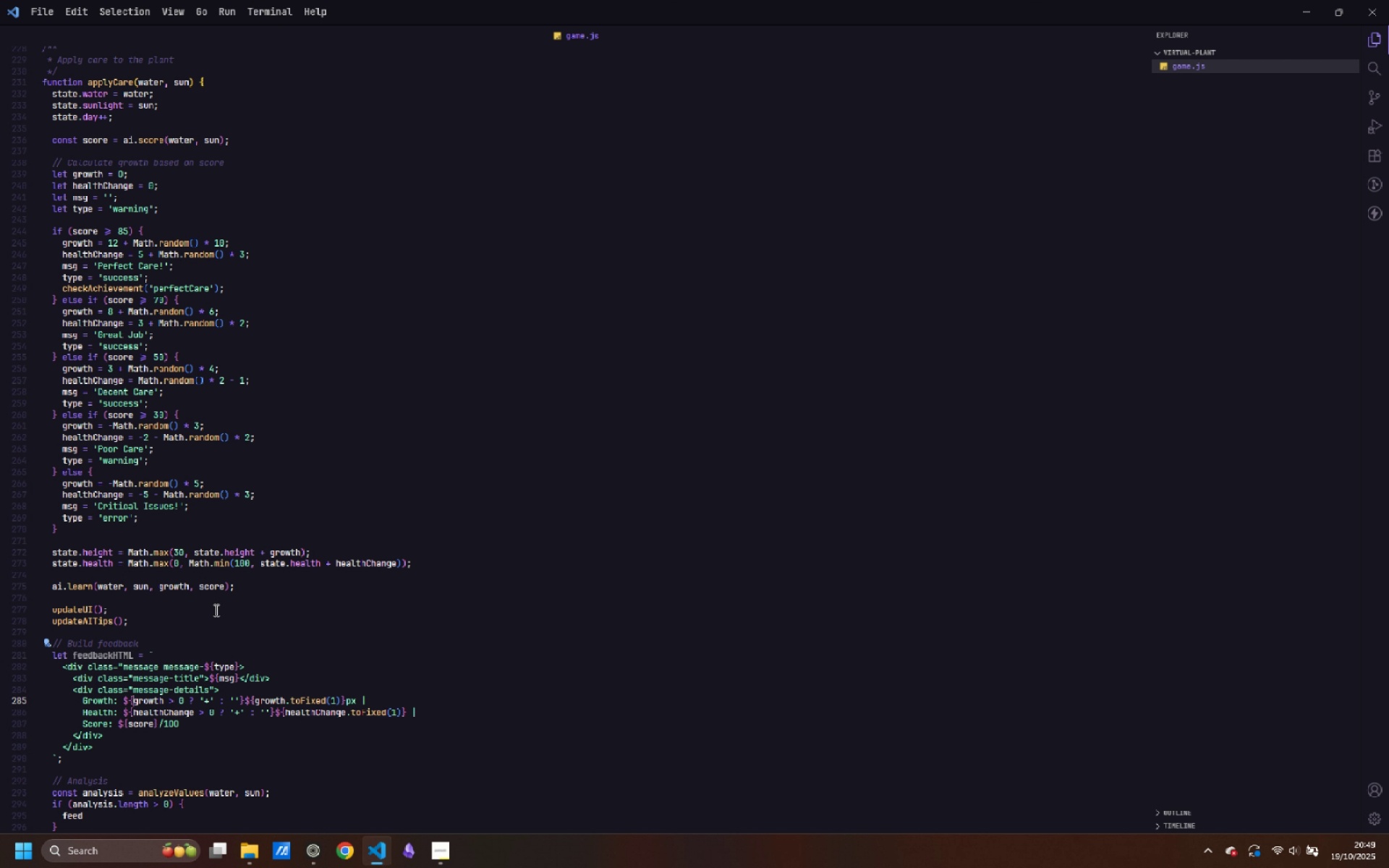 
key(ArrowDown)
 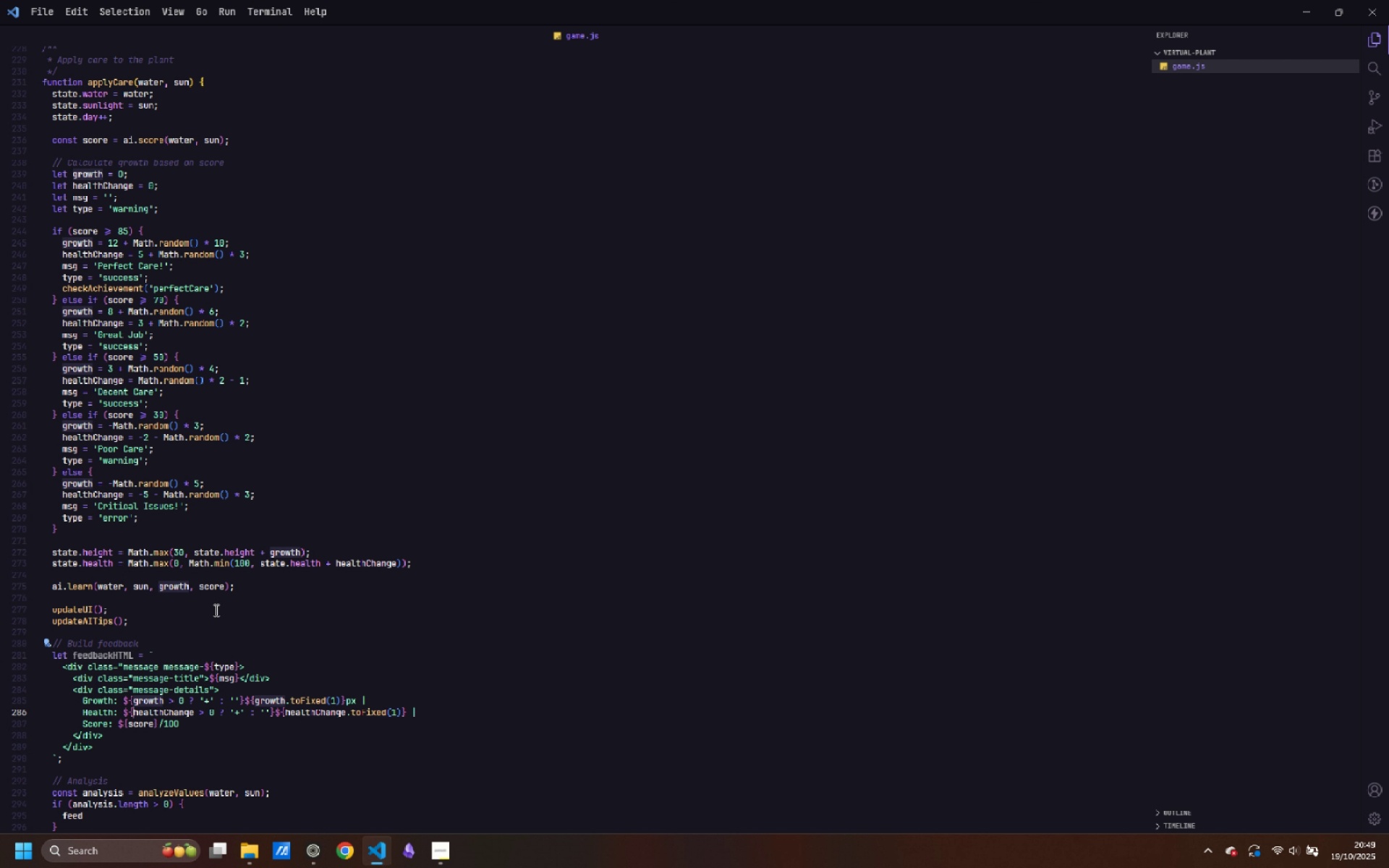 
key(ArrowDown)
 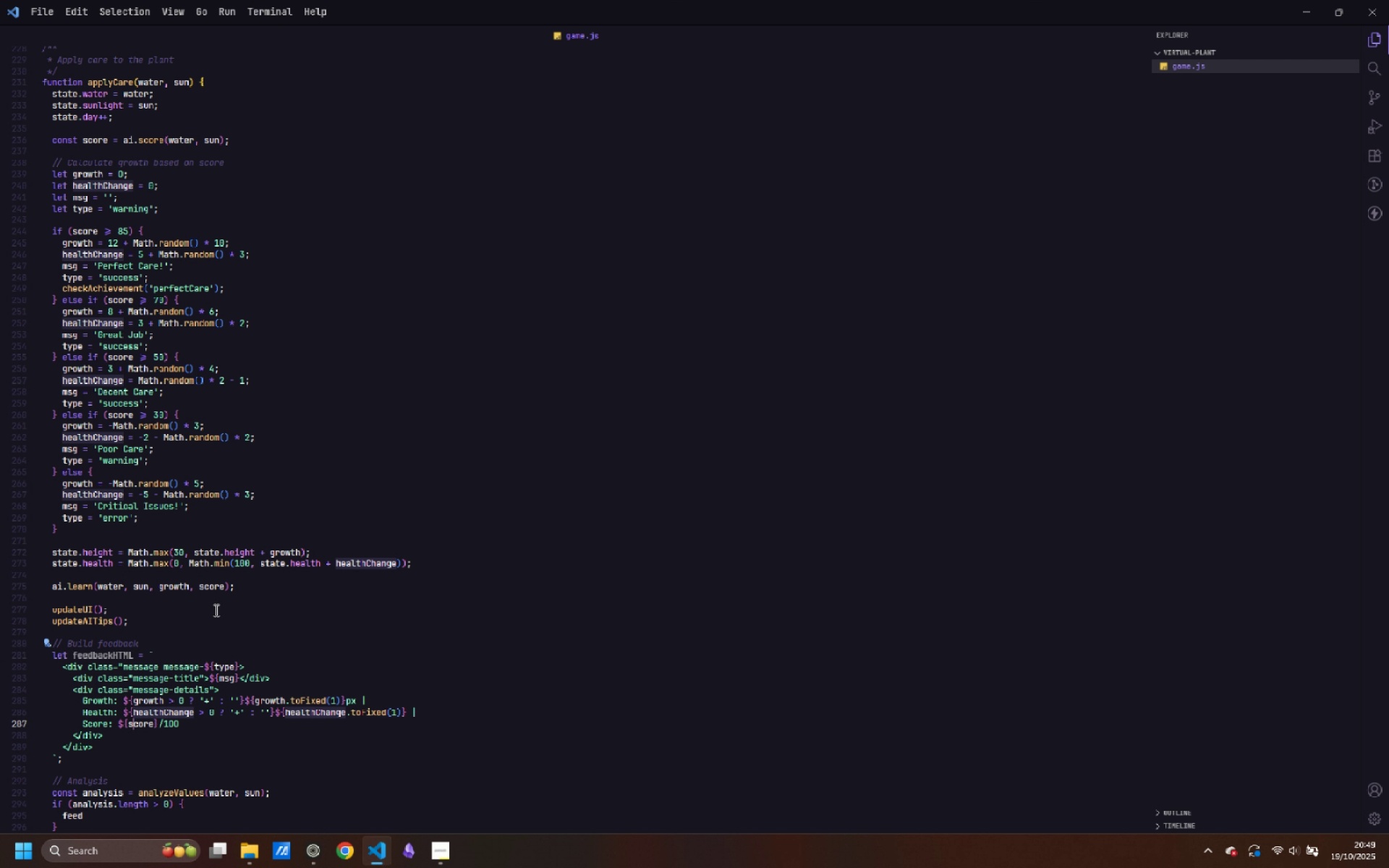 
key(ArrowDown)
 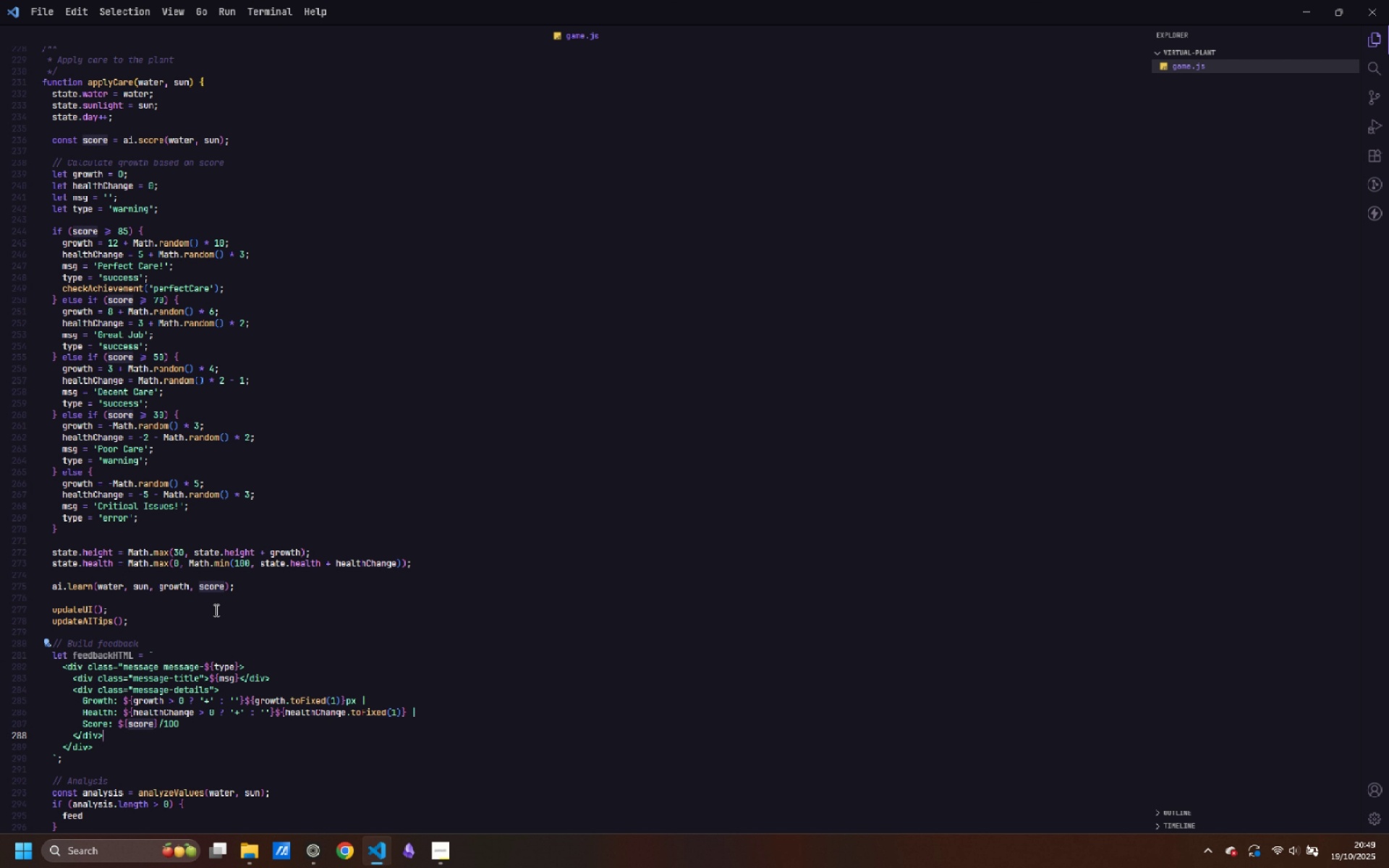 
key(ArrowDown)
 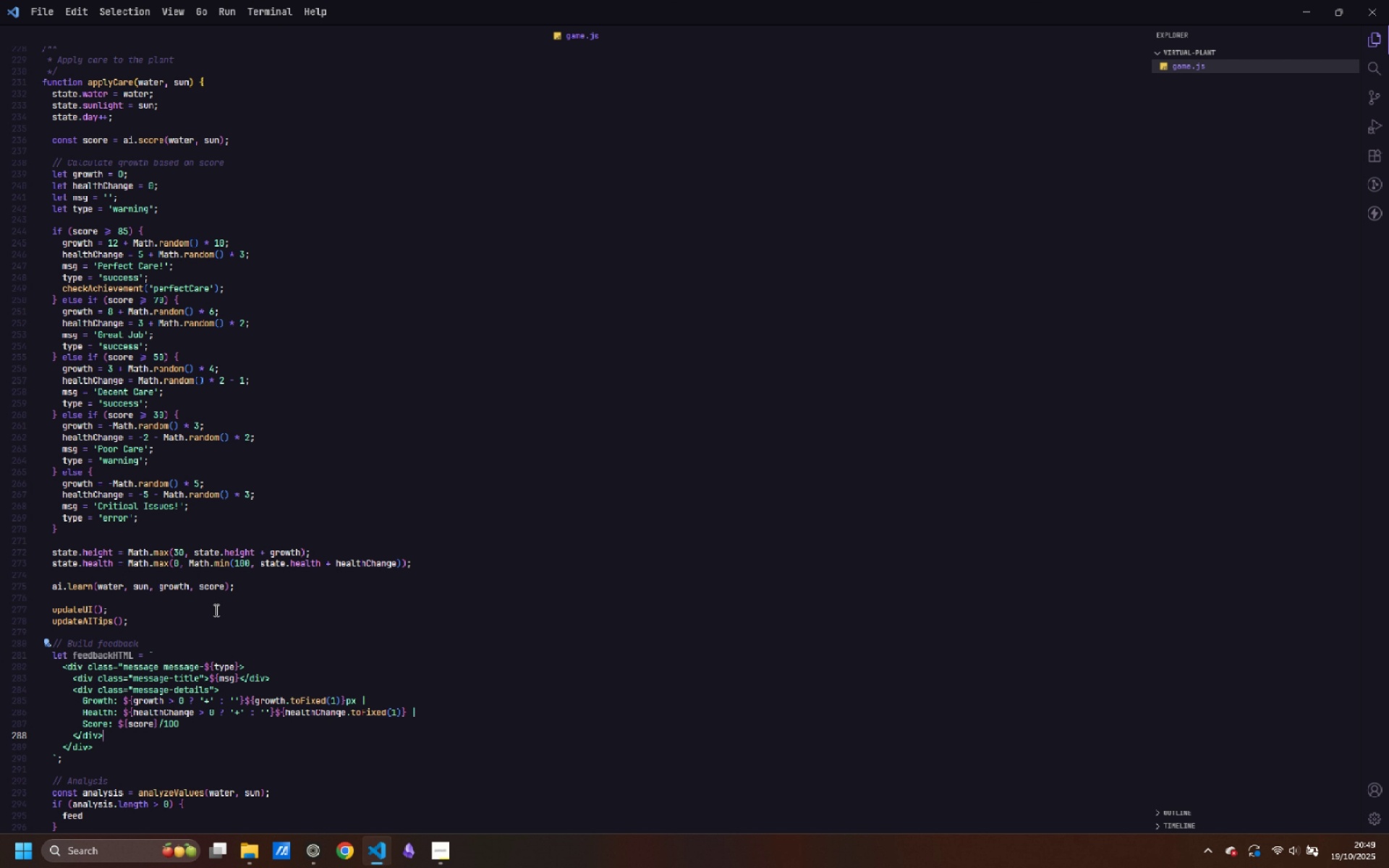 
key(ArrowDown)
 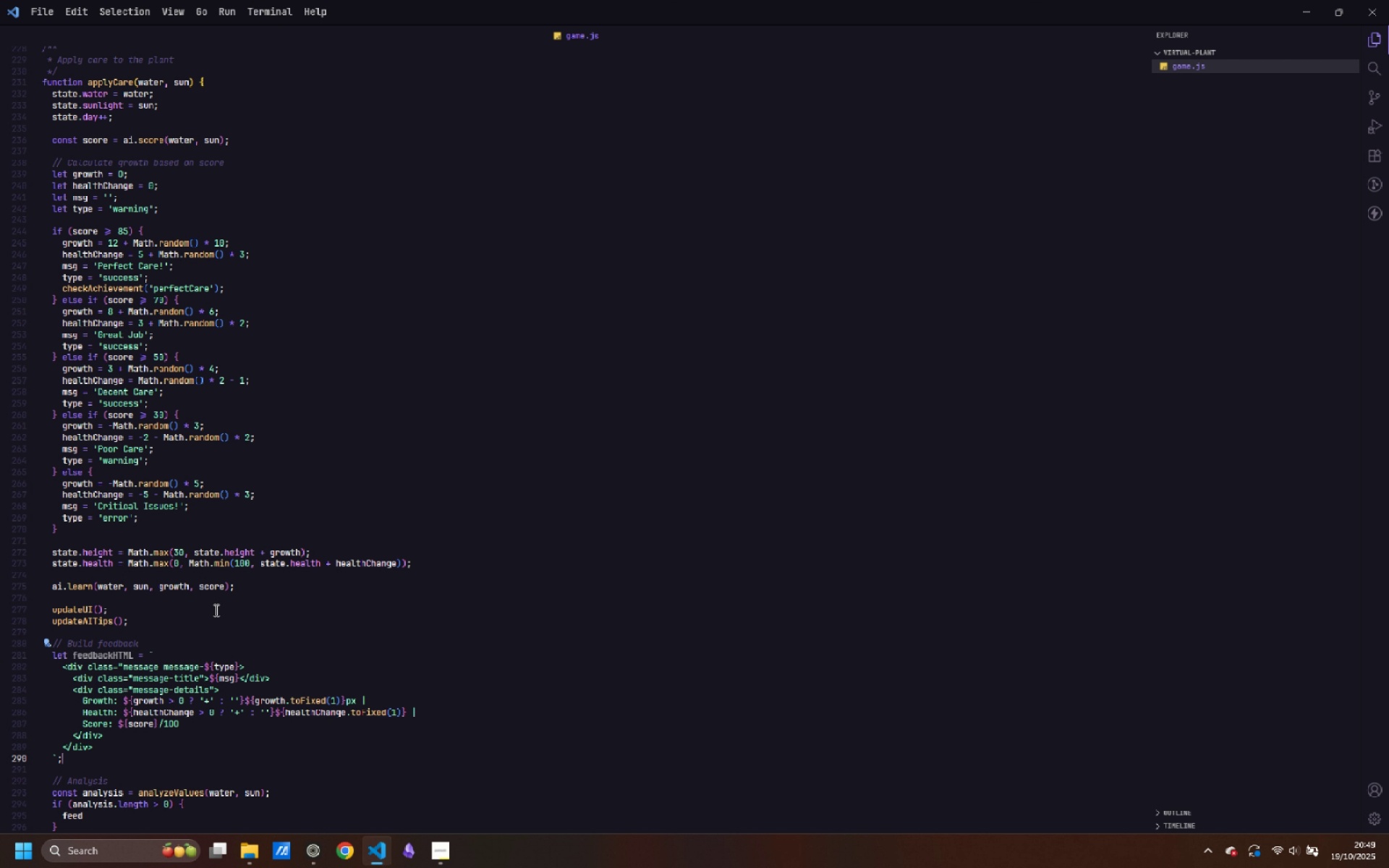 
key(ArrowDown)
 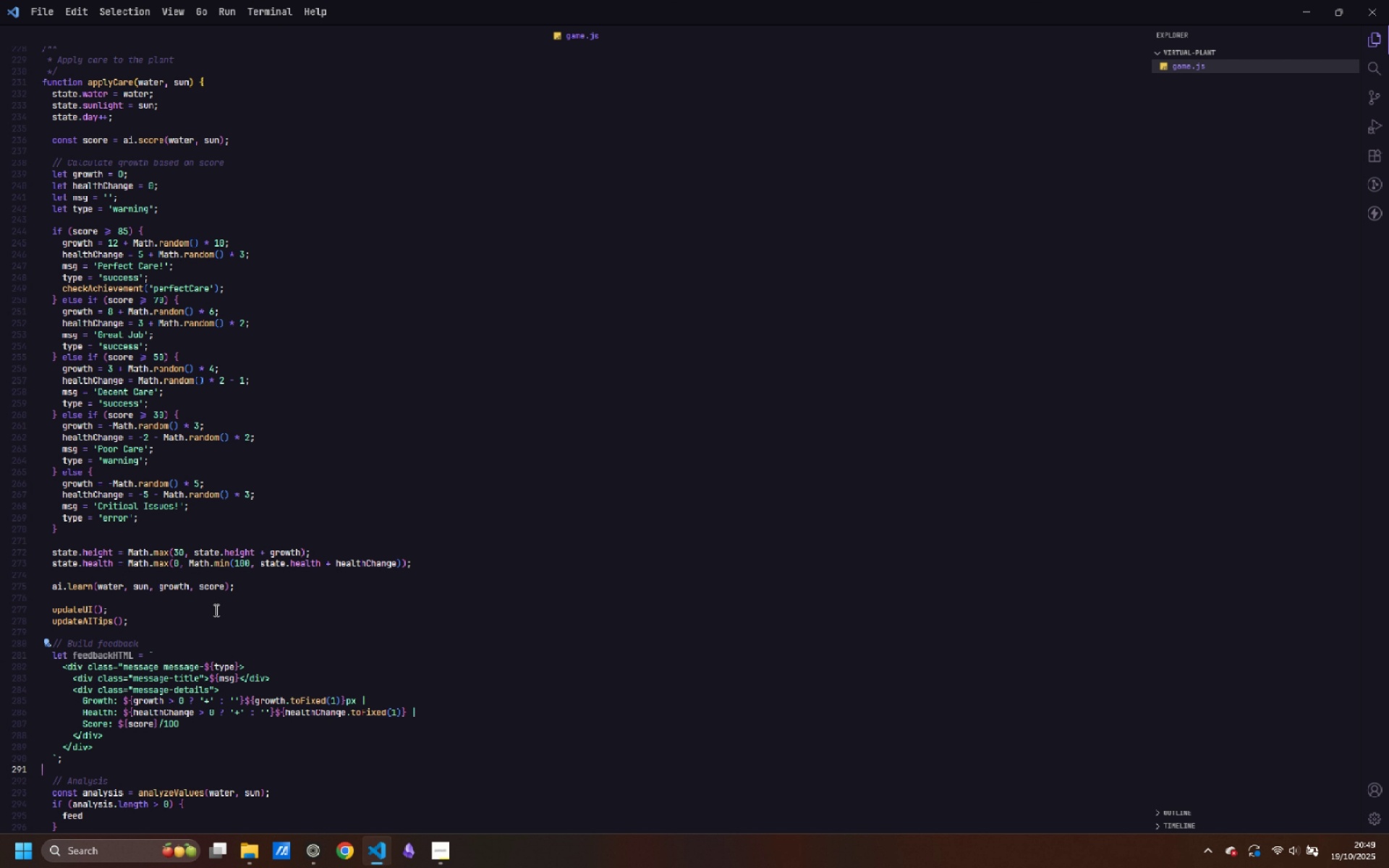 
key(ArrowDown)
 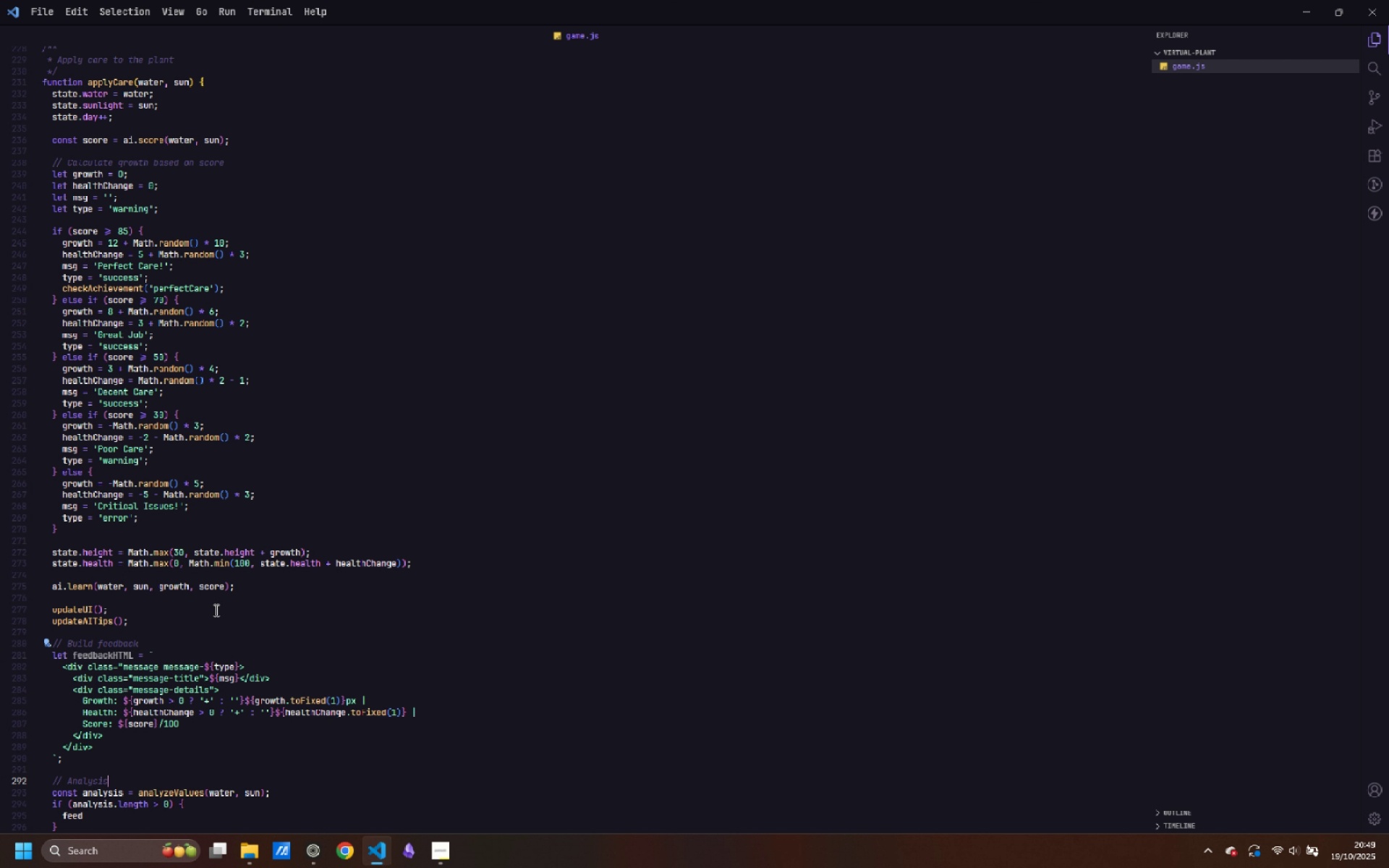 
key(ArrowDown)
 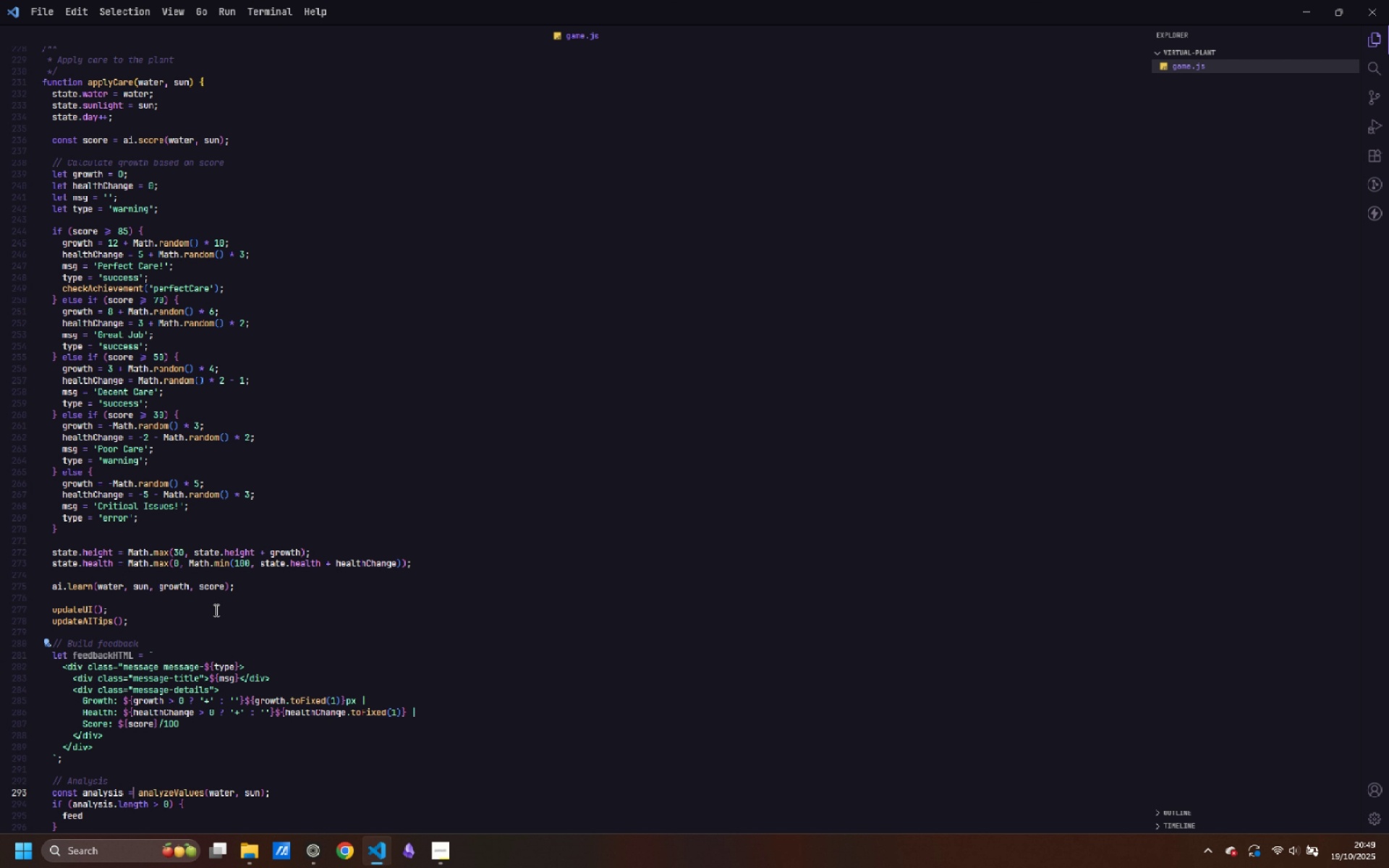 
key(ArrowDown)
 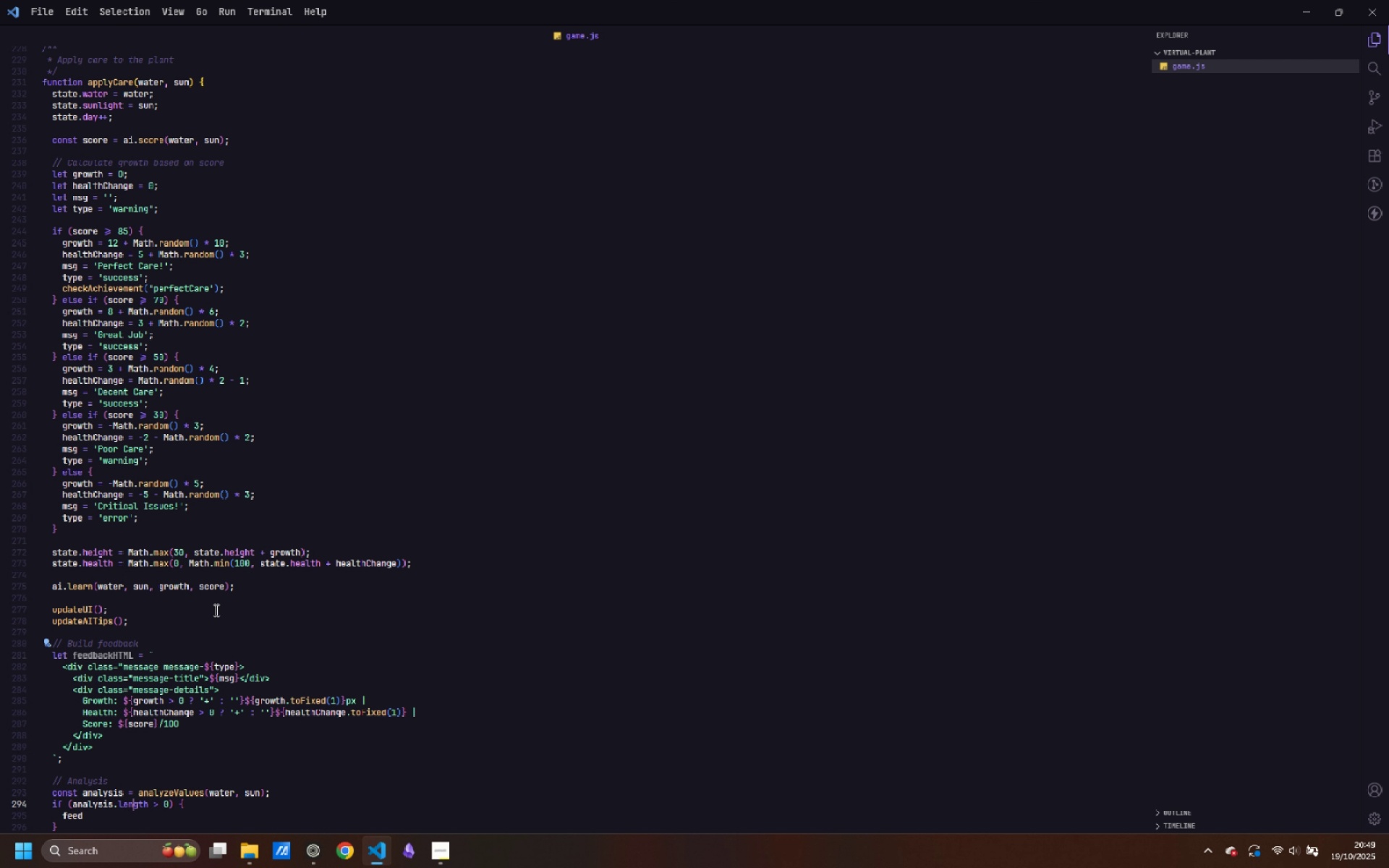 
key(ArrowDown)
 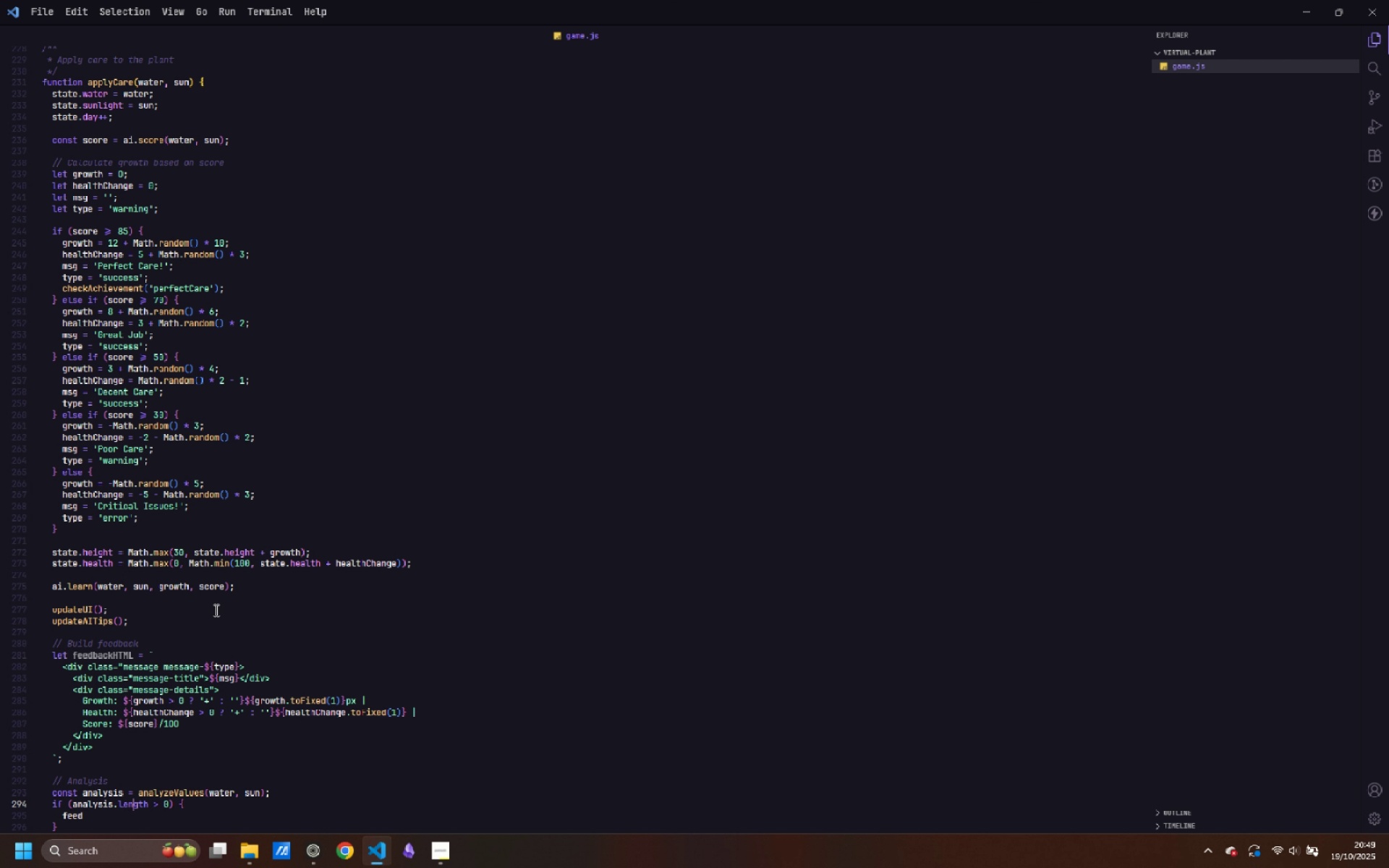 
key(ArrowDown)
 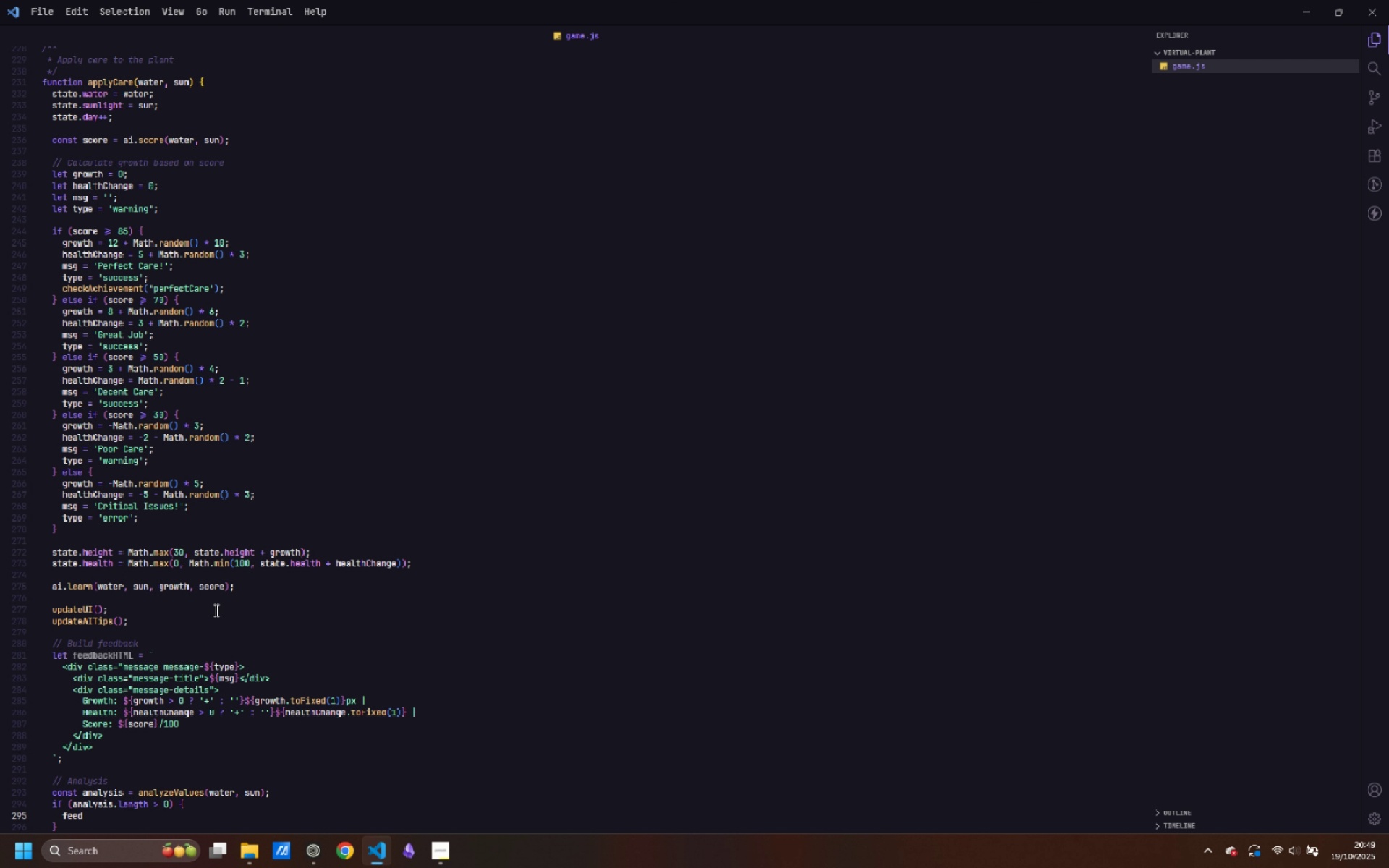 
type(bacl)
key(Backspace)
type(kHTML += `)
 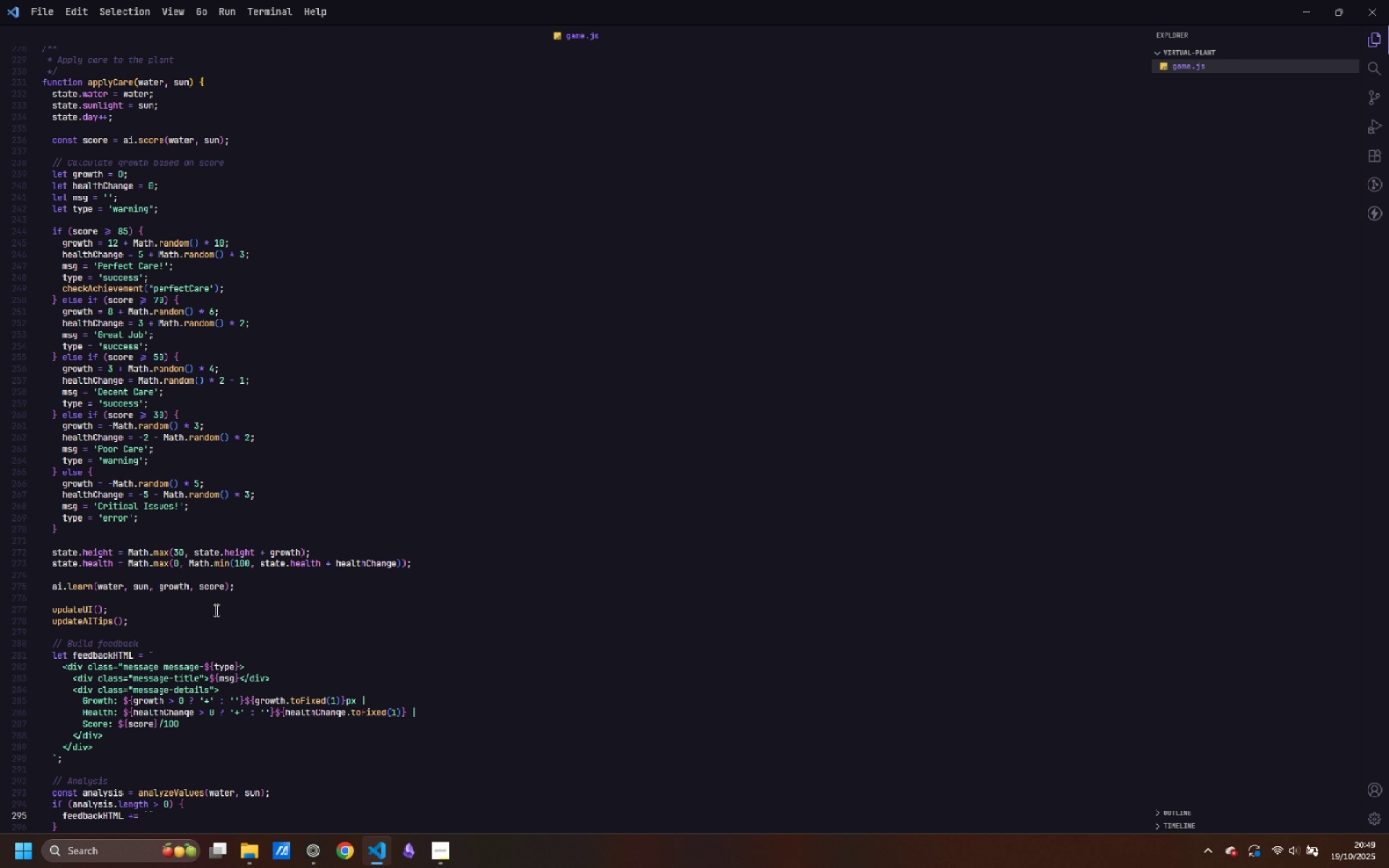 
key(Enter)
 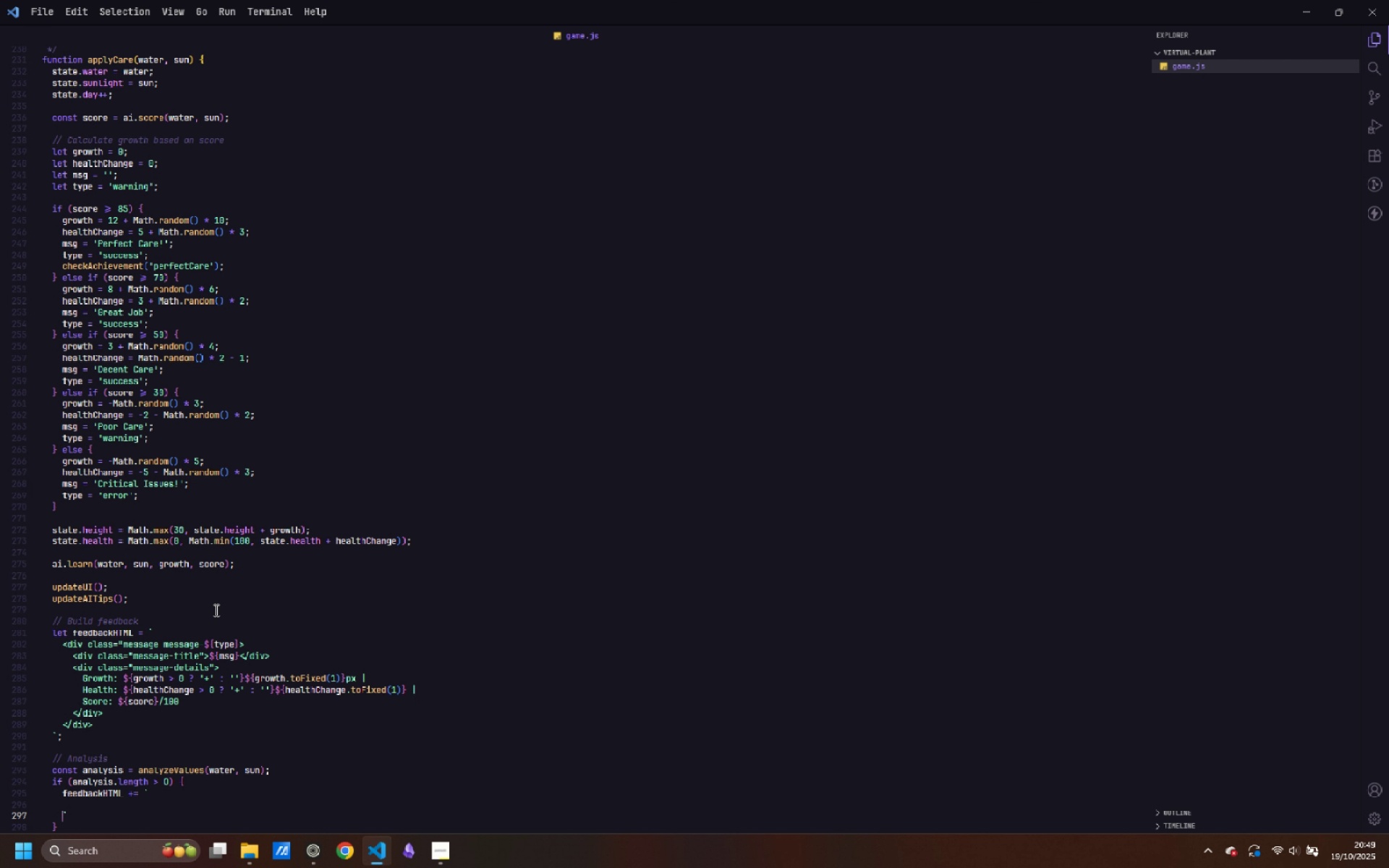 
key(Enter)
 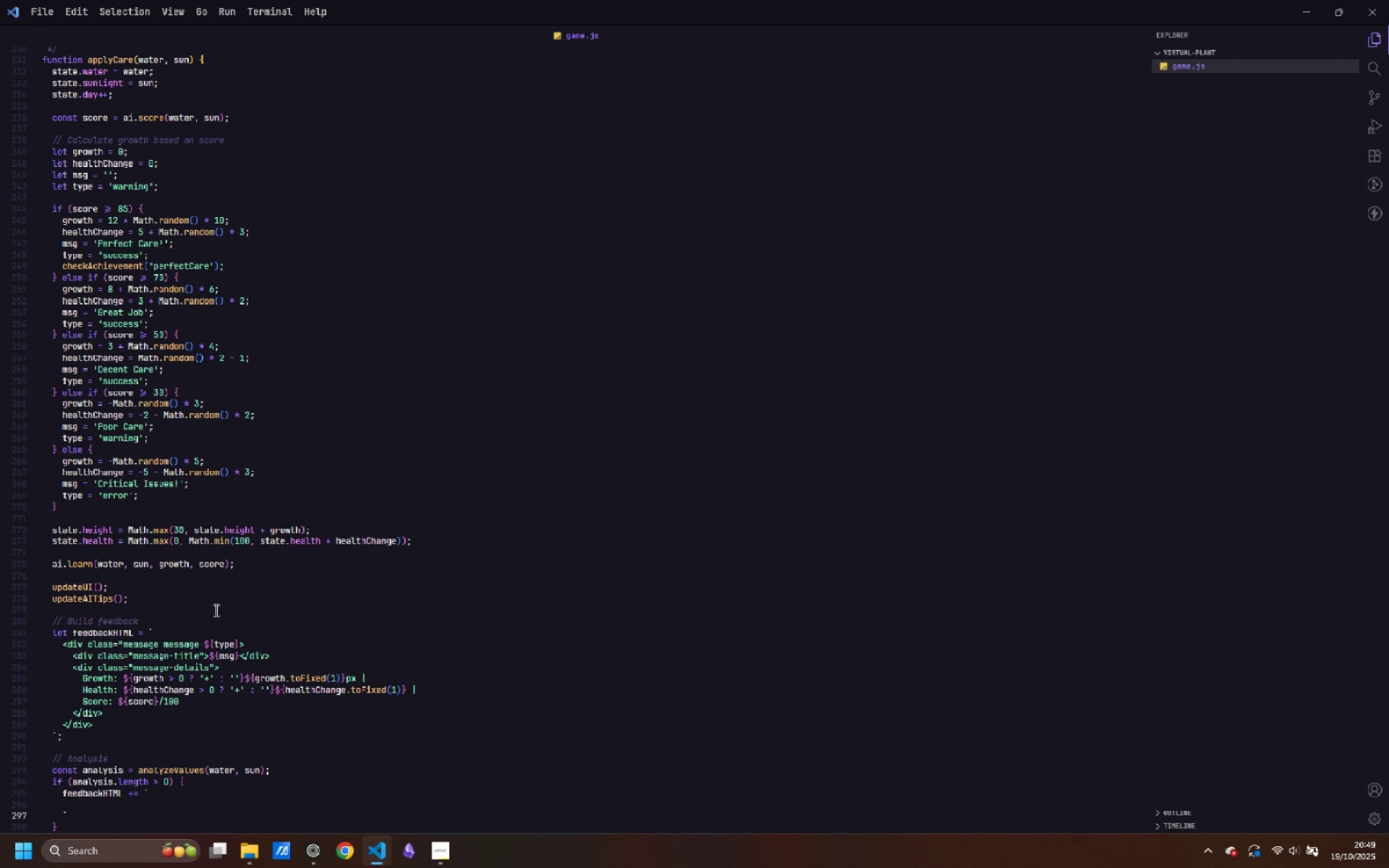 
key(ArrowRight)
 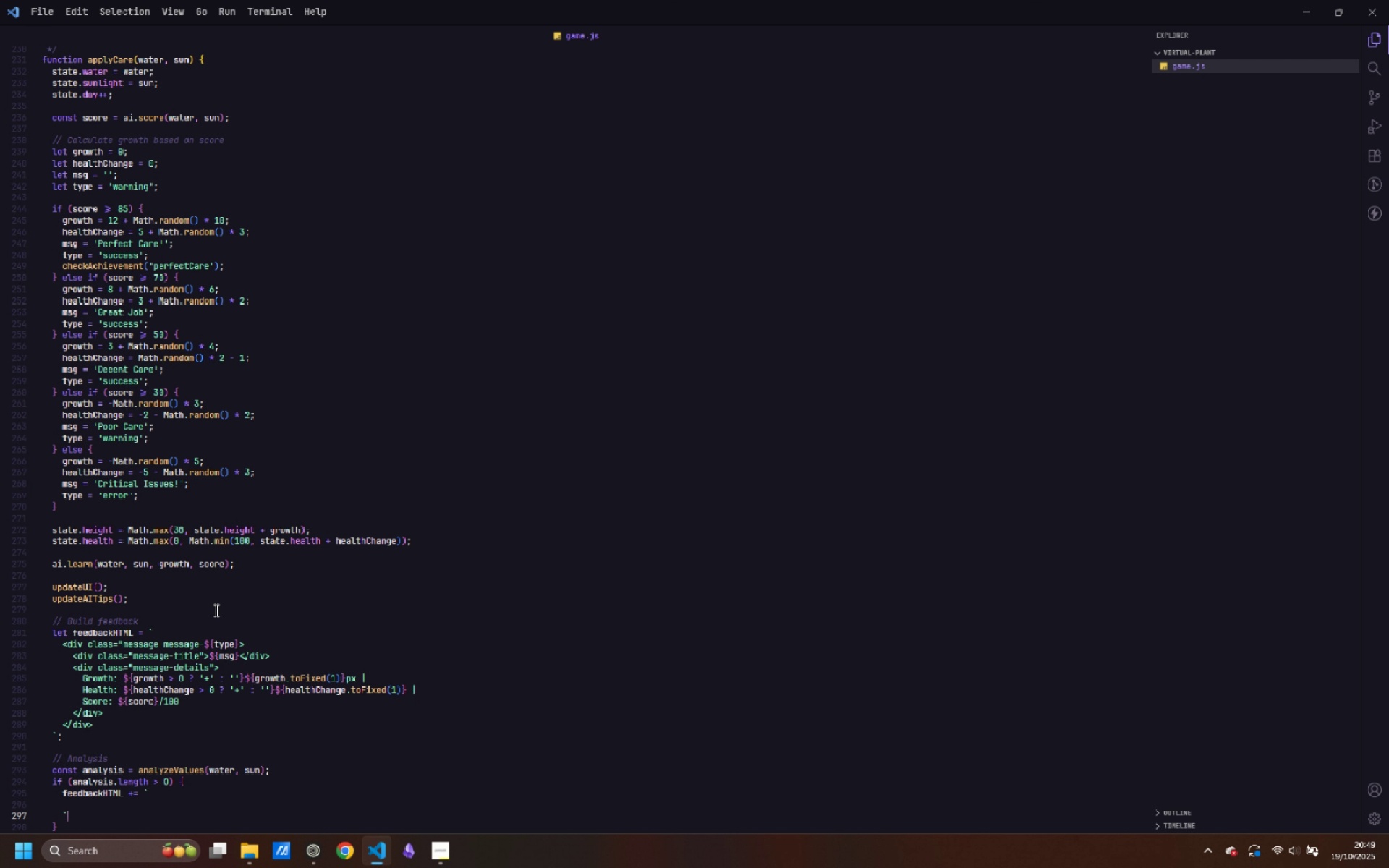 
key(Semicolon)
 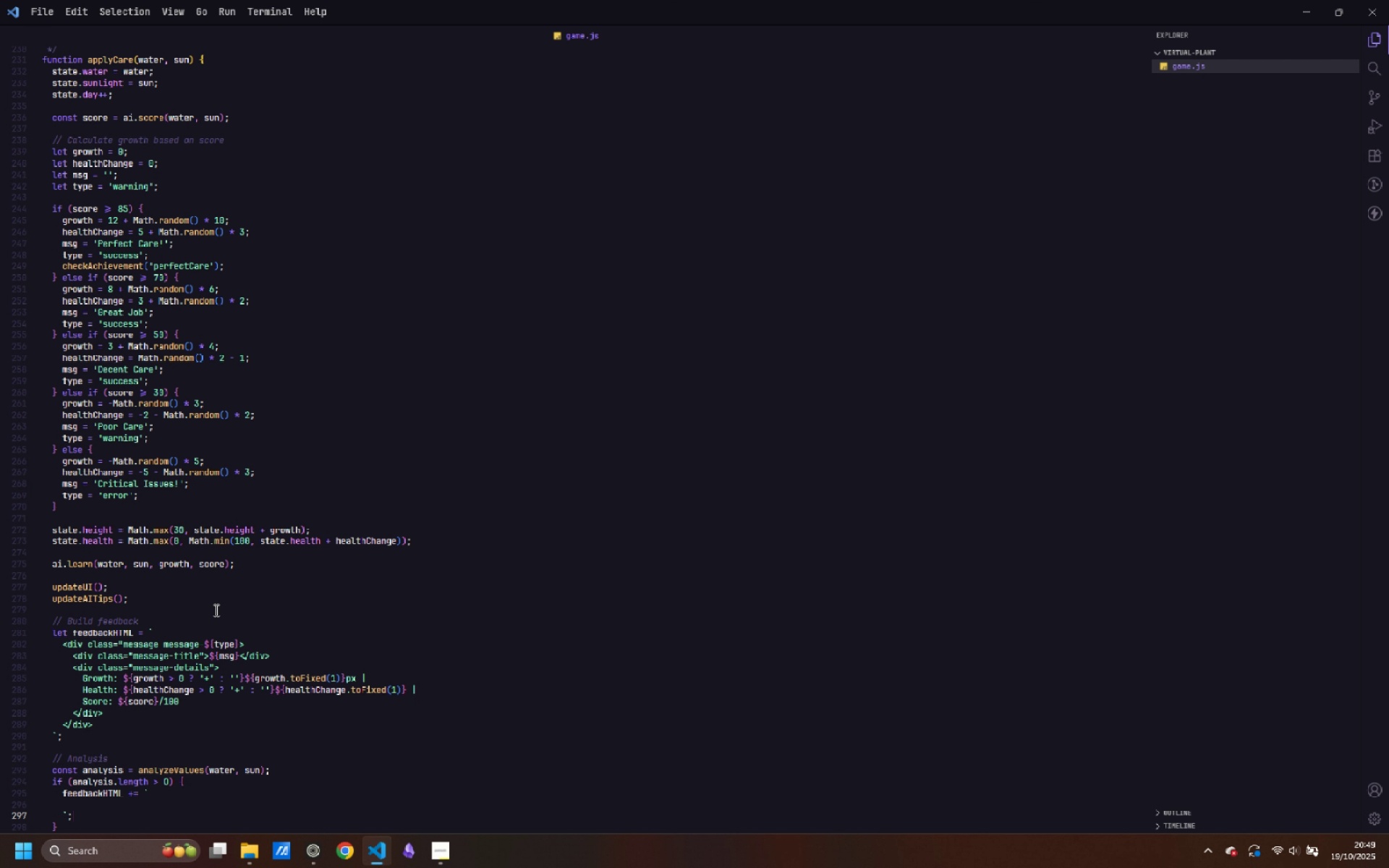 
key(ArrowUp)
 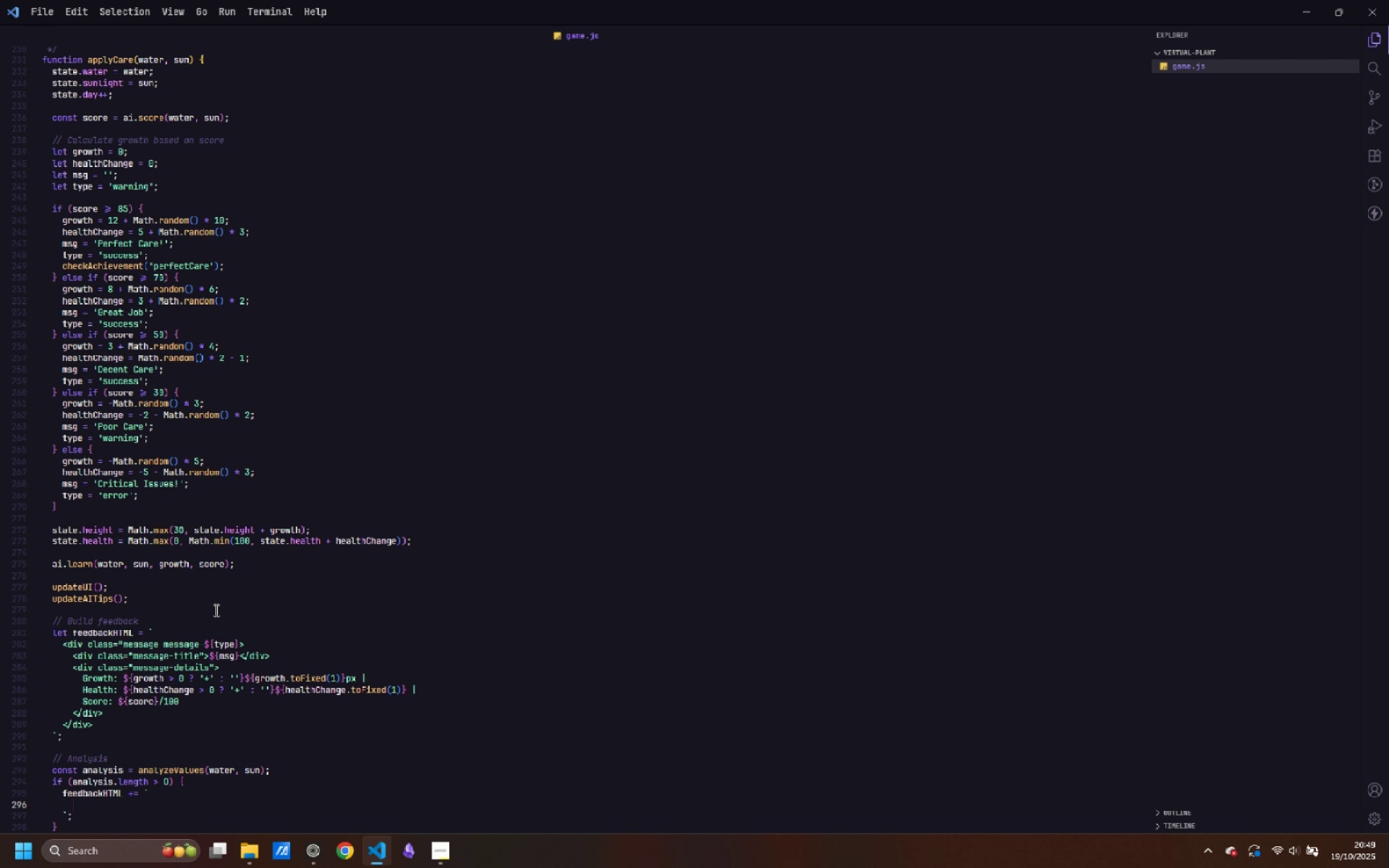 
key(Tab)
type(<div>)
 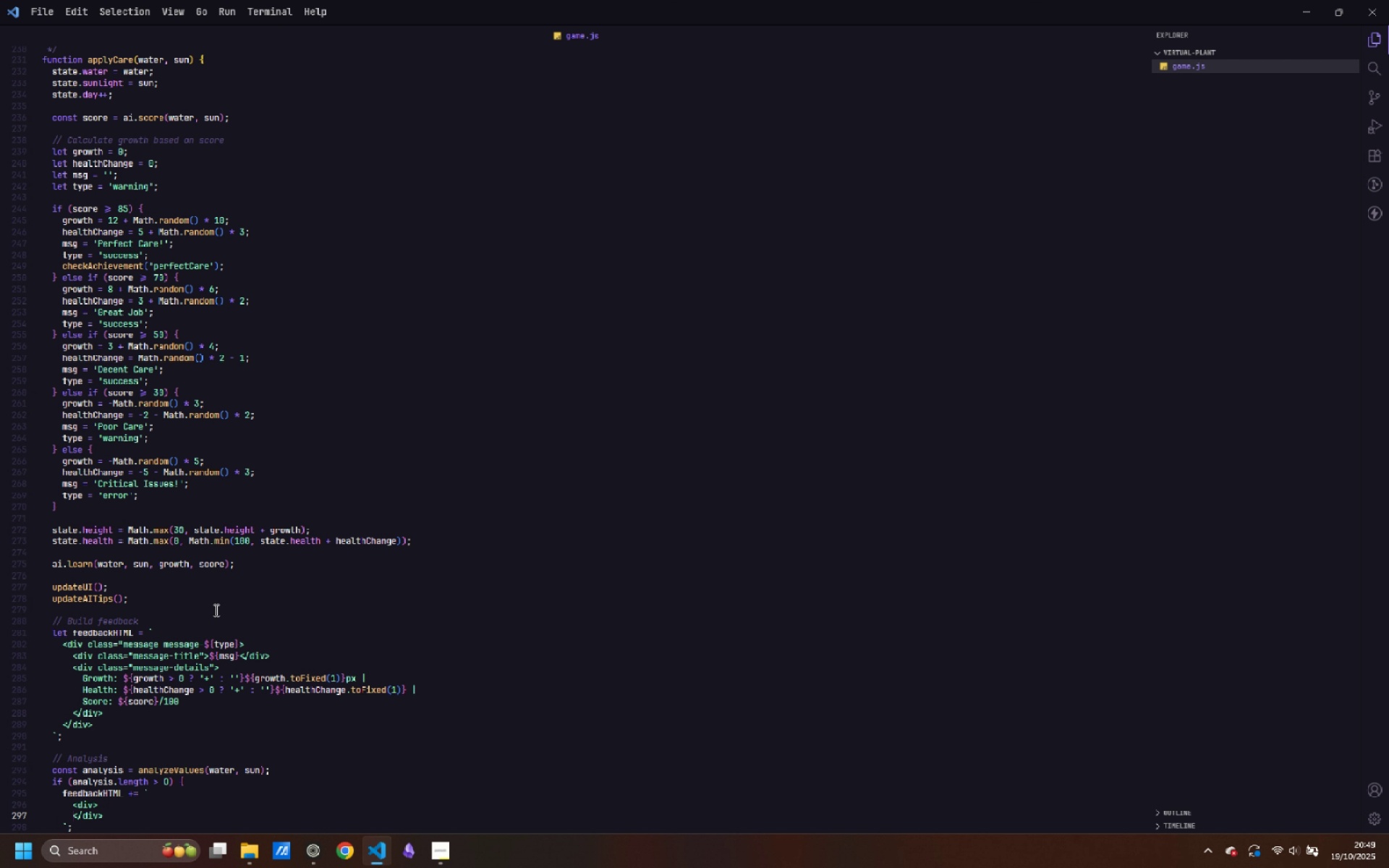 
 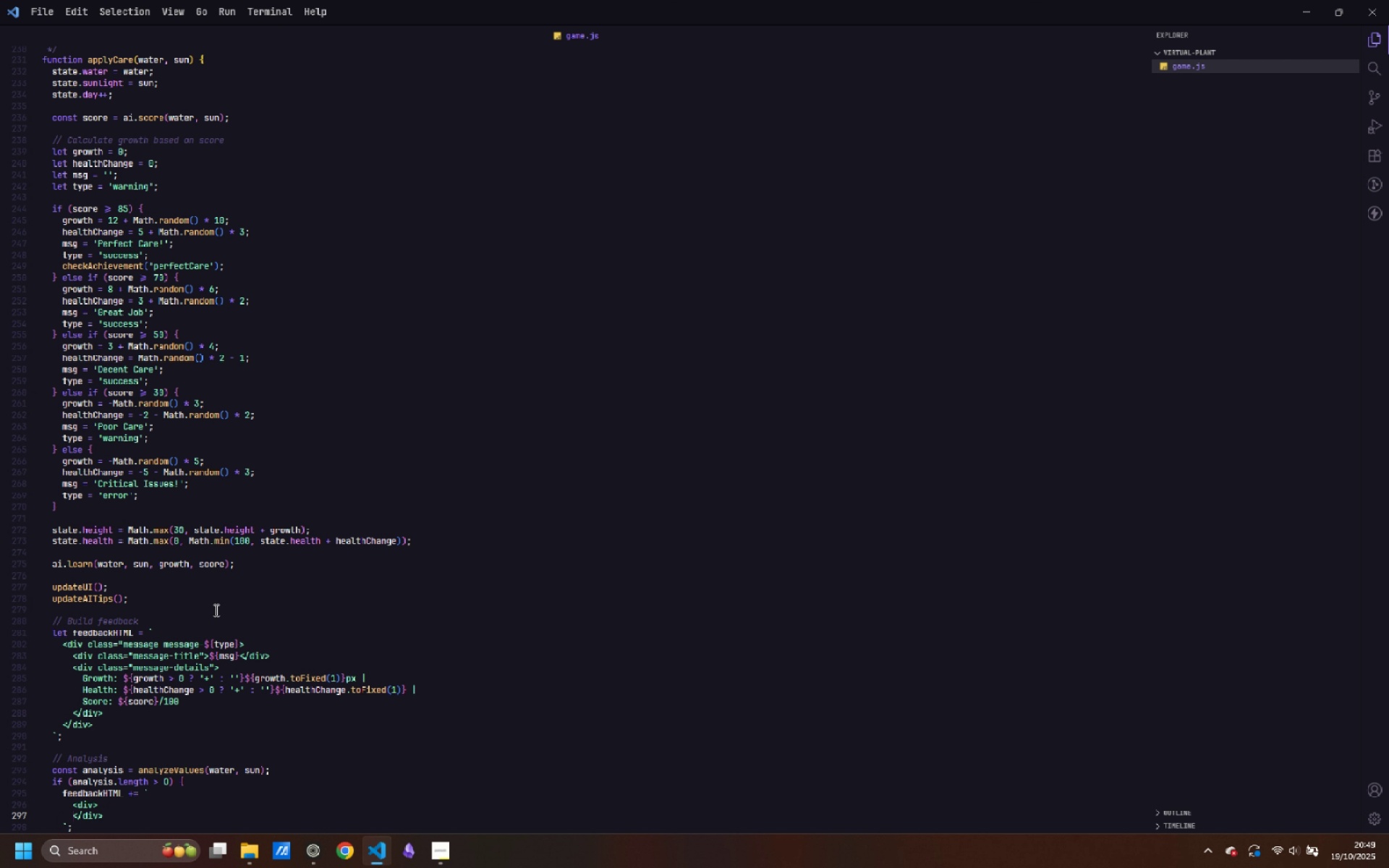 
key(Enter)
 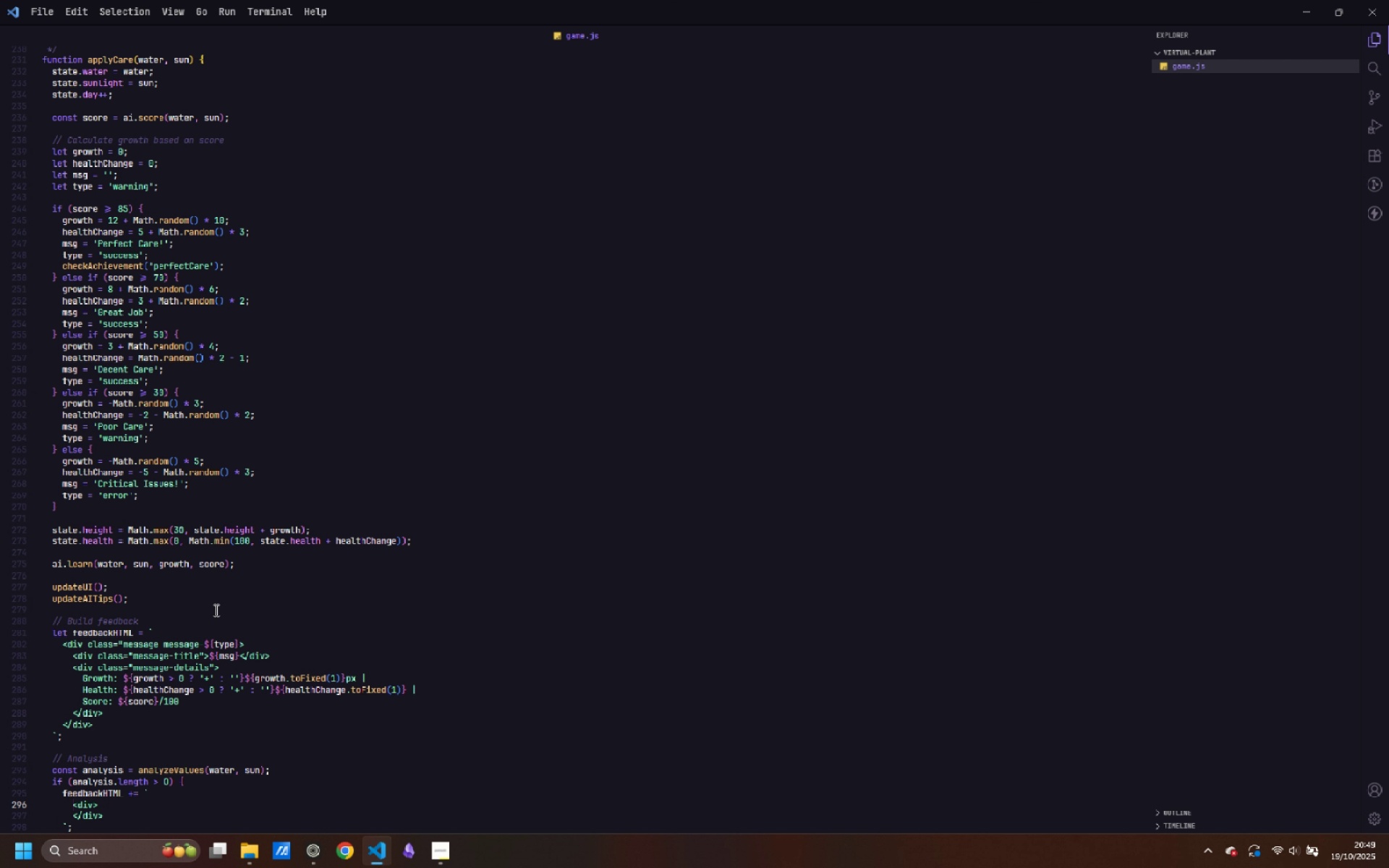 
key(ArrowUp)
 